 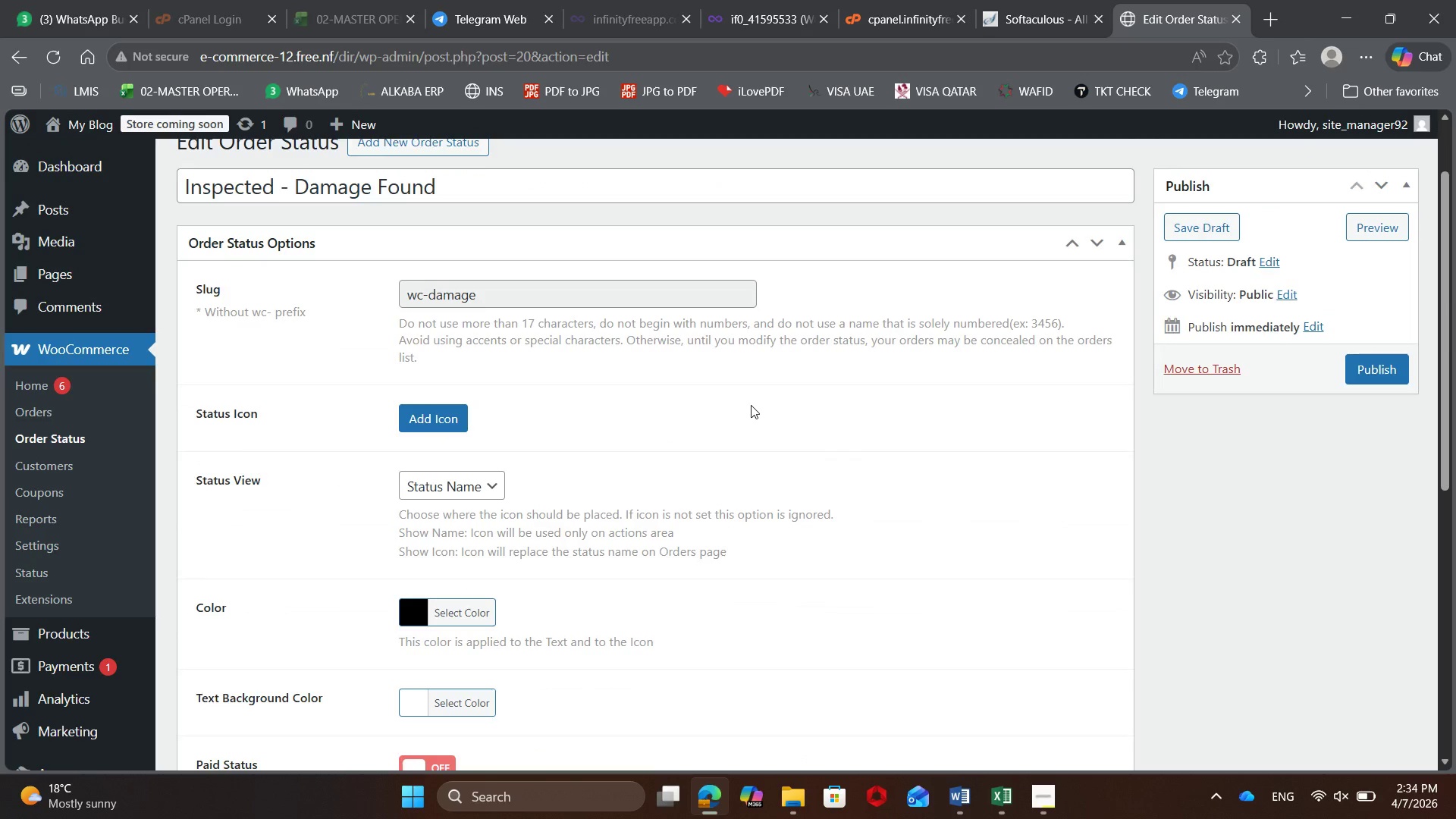 
scroll: coordinate [751, 405], scroll_direction: down, amount: 1.0
 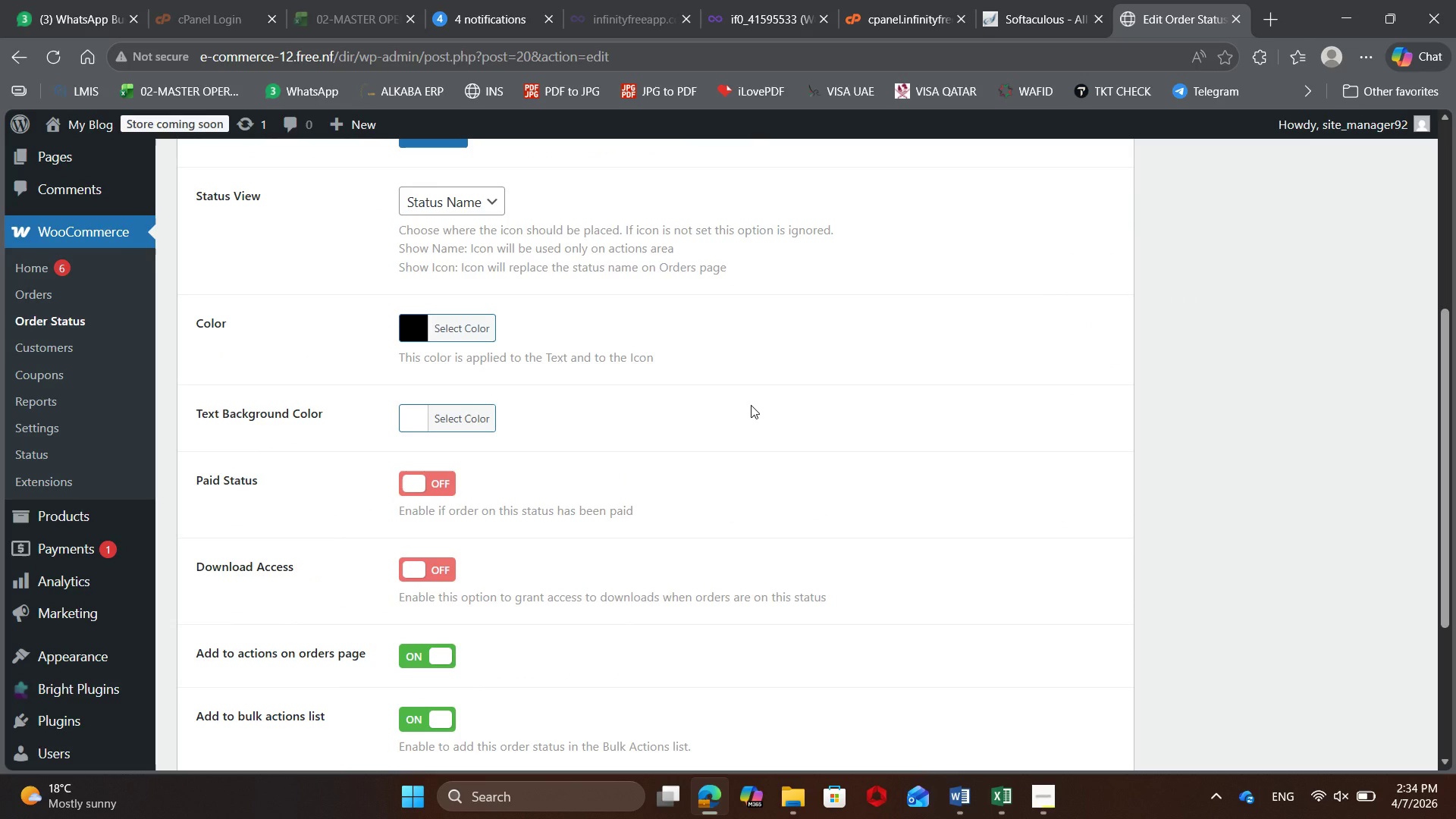 
wait(6.74)
 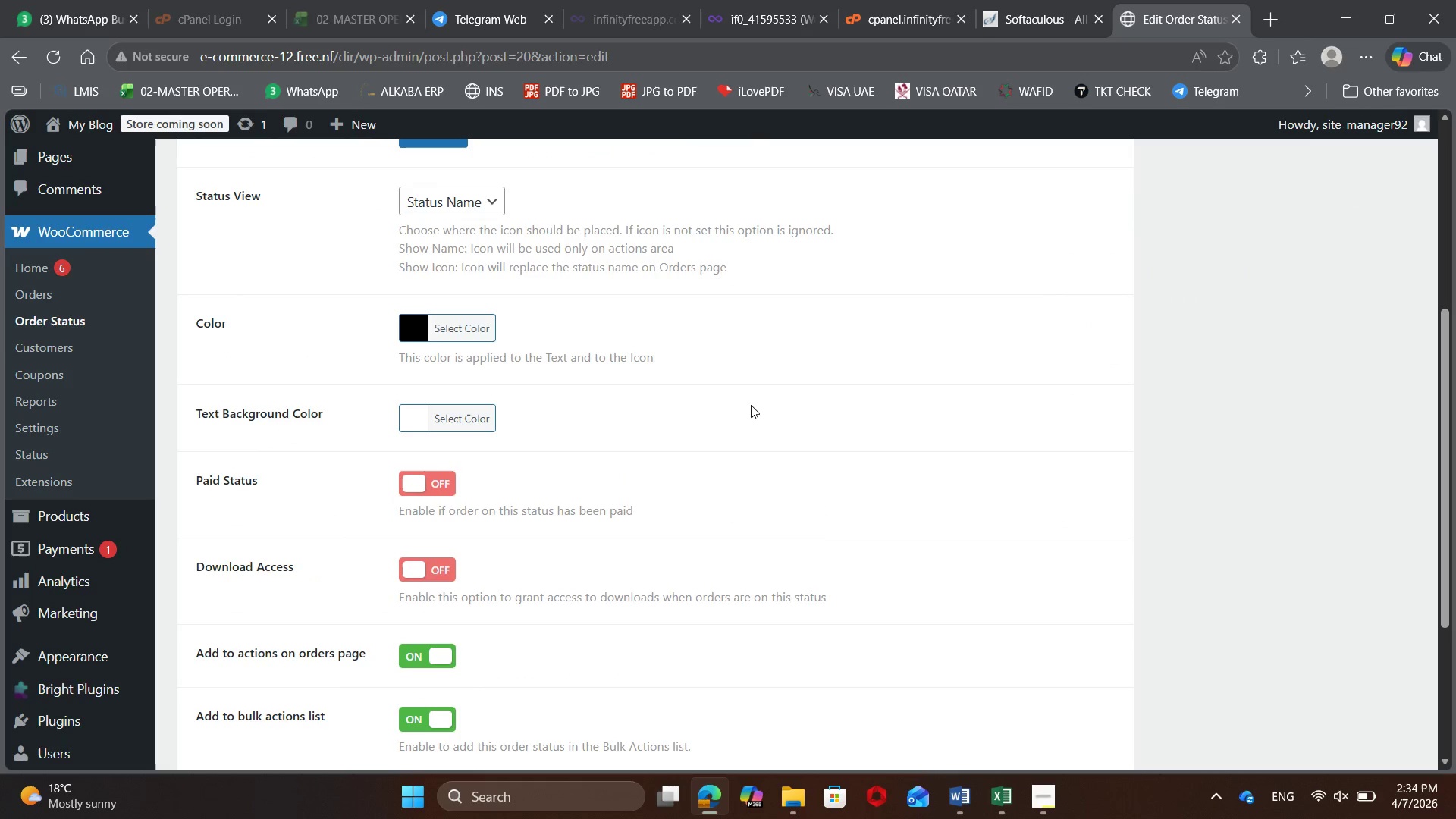 
scroll: coordinate [752, 406], scroll_direction: down, amount: 1.0
 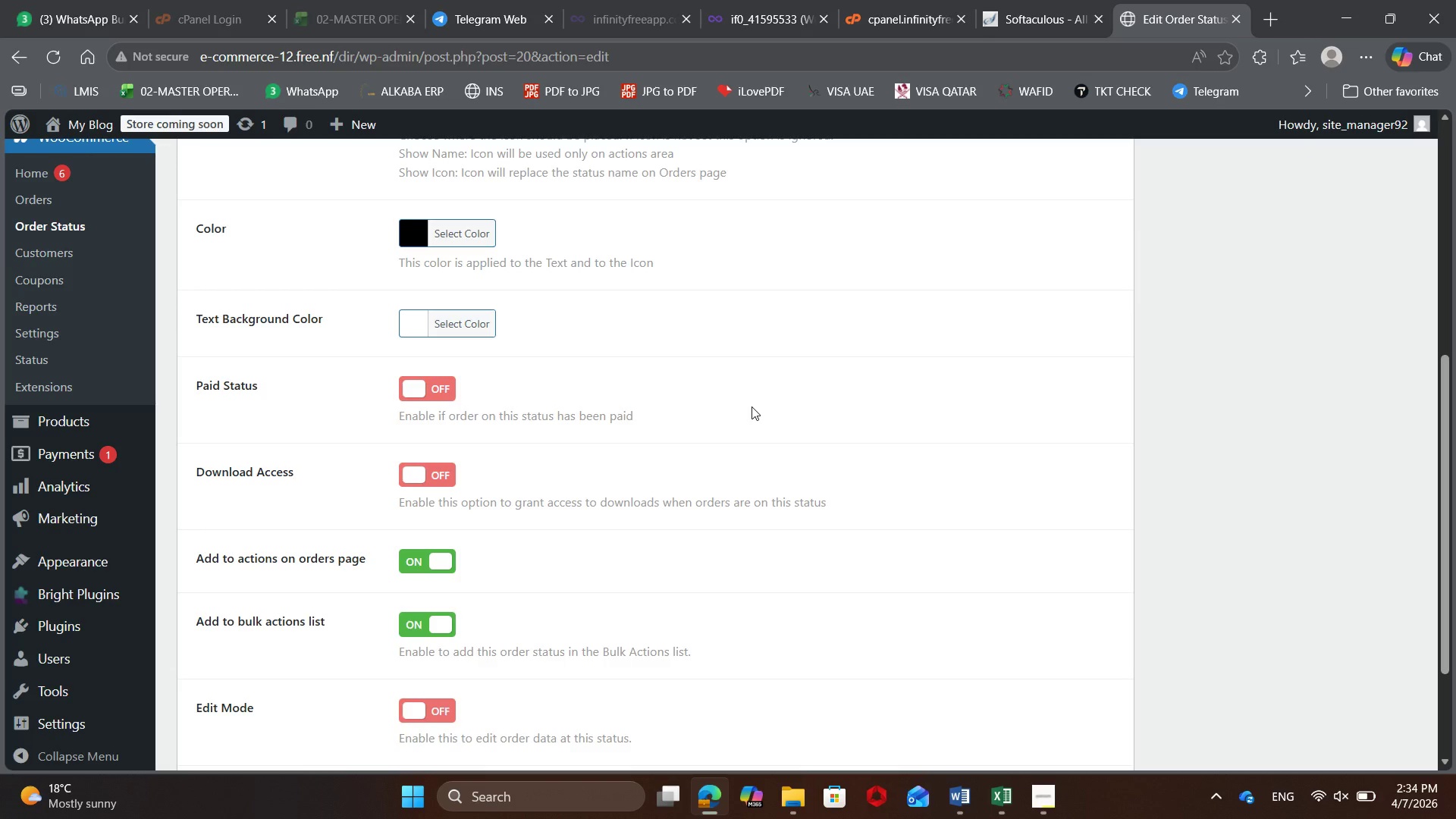 
scroll: coordinate [752, 406], scroll_direction: none, amount: 0.0
 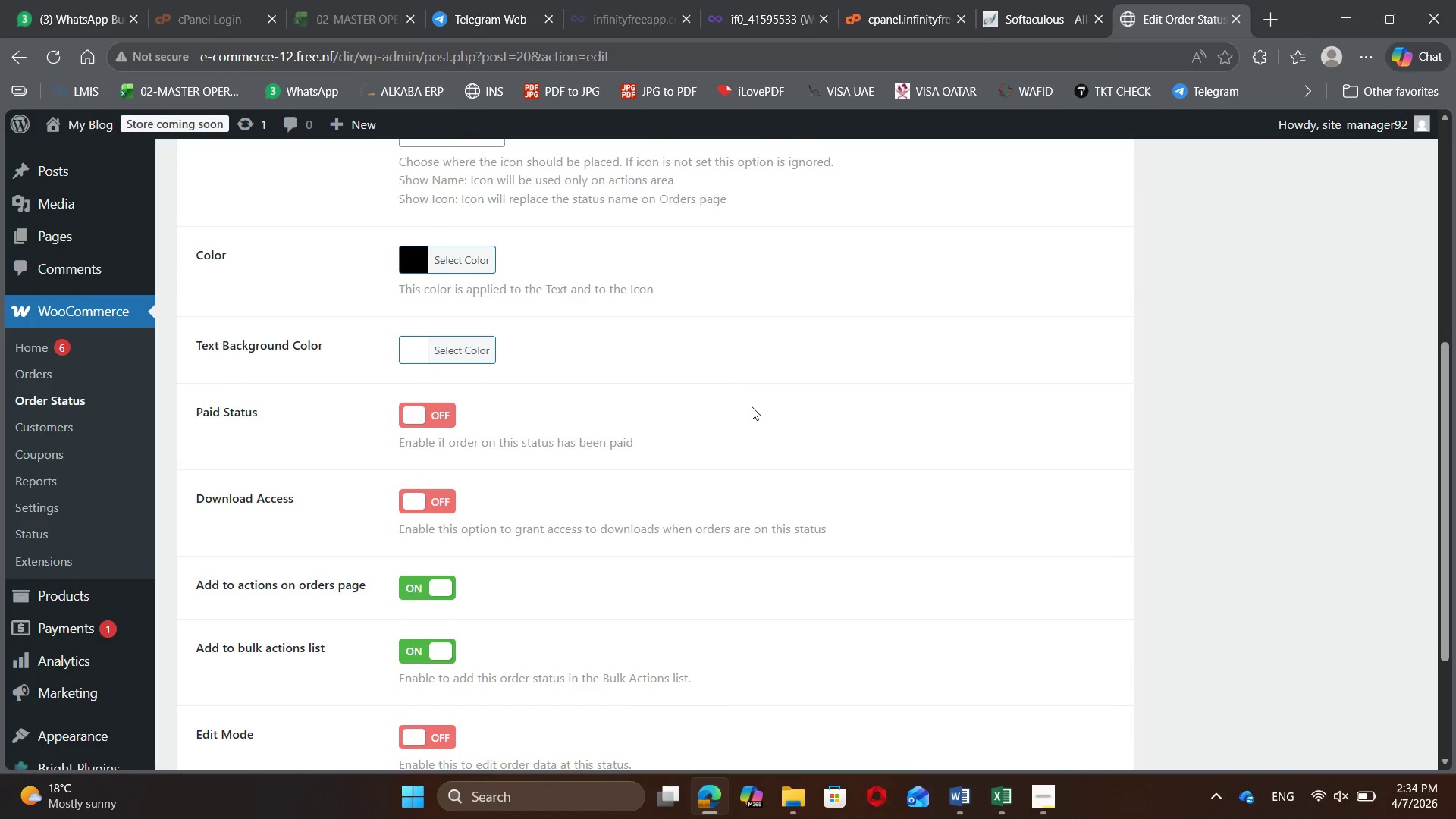 
scroll: coordinate [752, 406], scroll_direction: down, amount: 6.0
 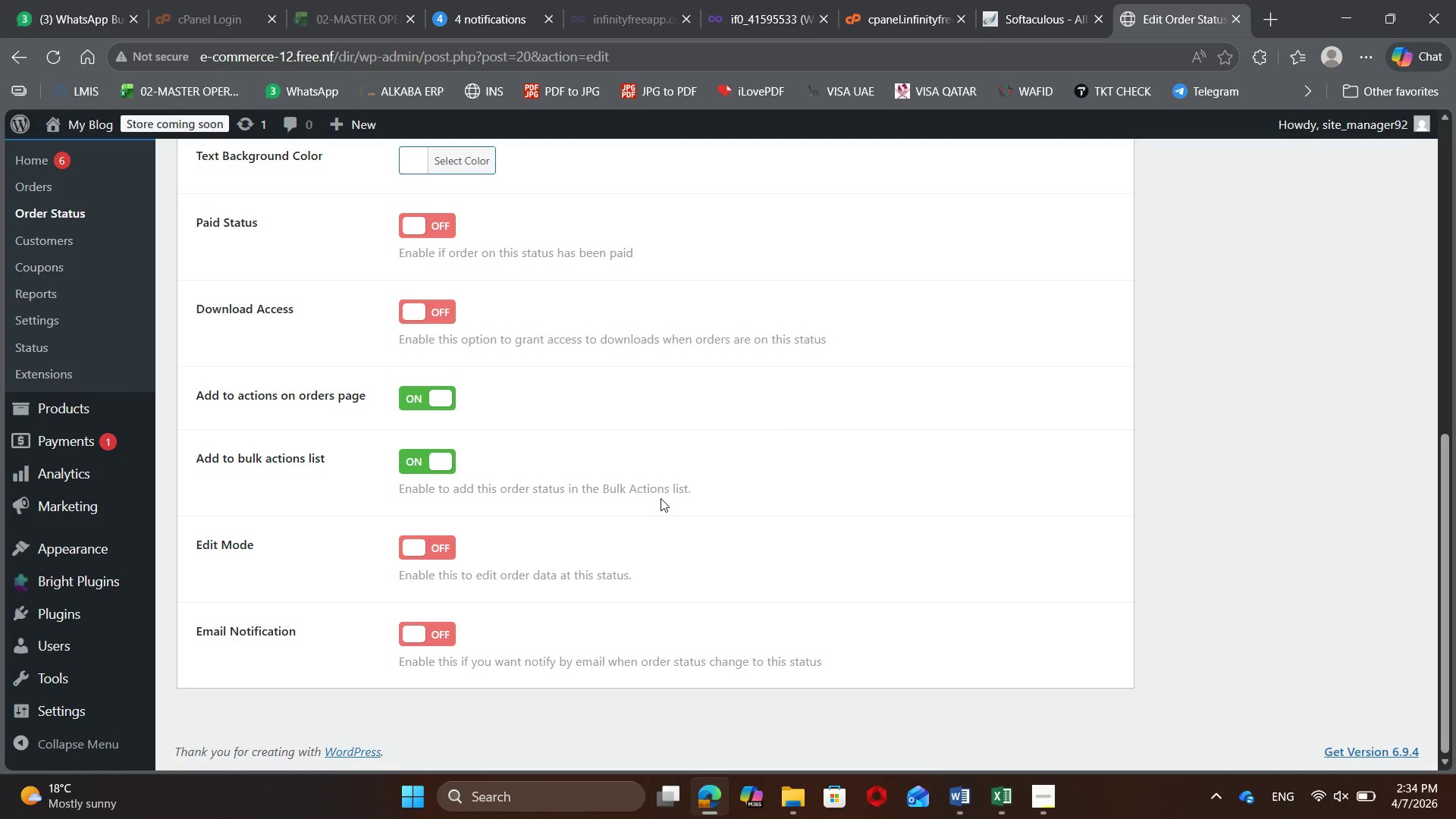 
wait(11.72)
 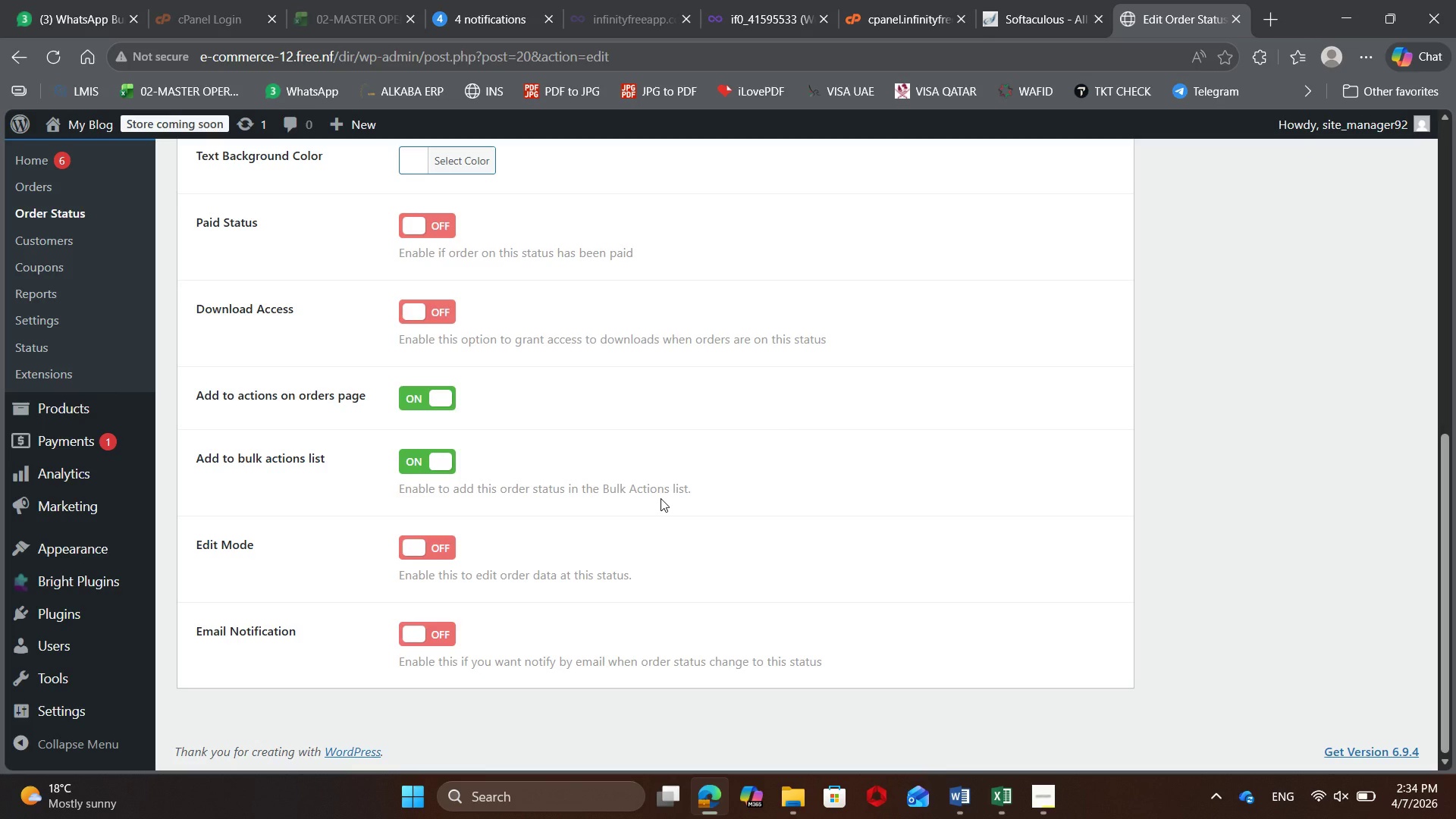 
scroll: coordinate [75, 469], scroll_direction: up, amount: 7.0
 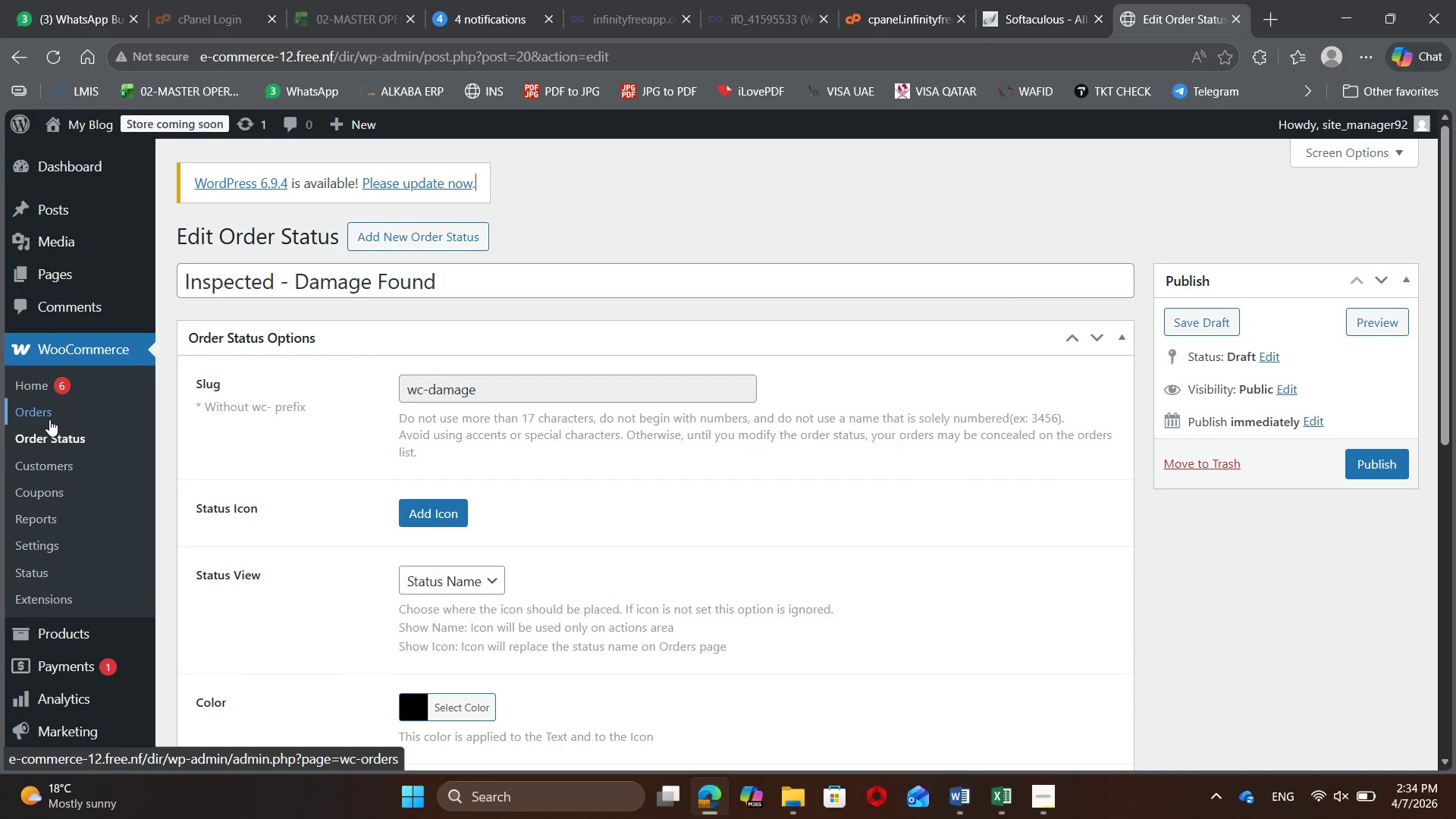 
left_click([49, 419])
 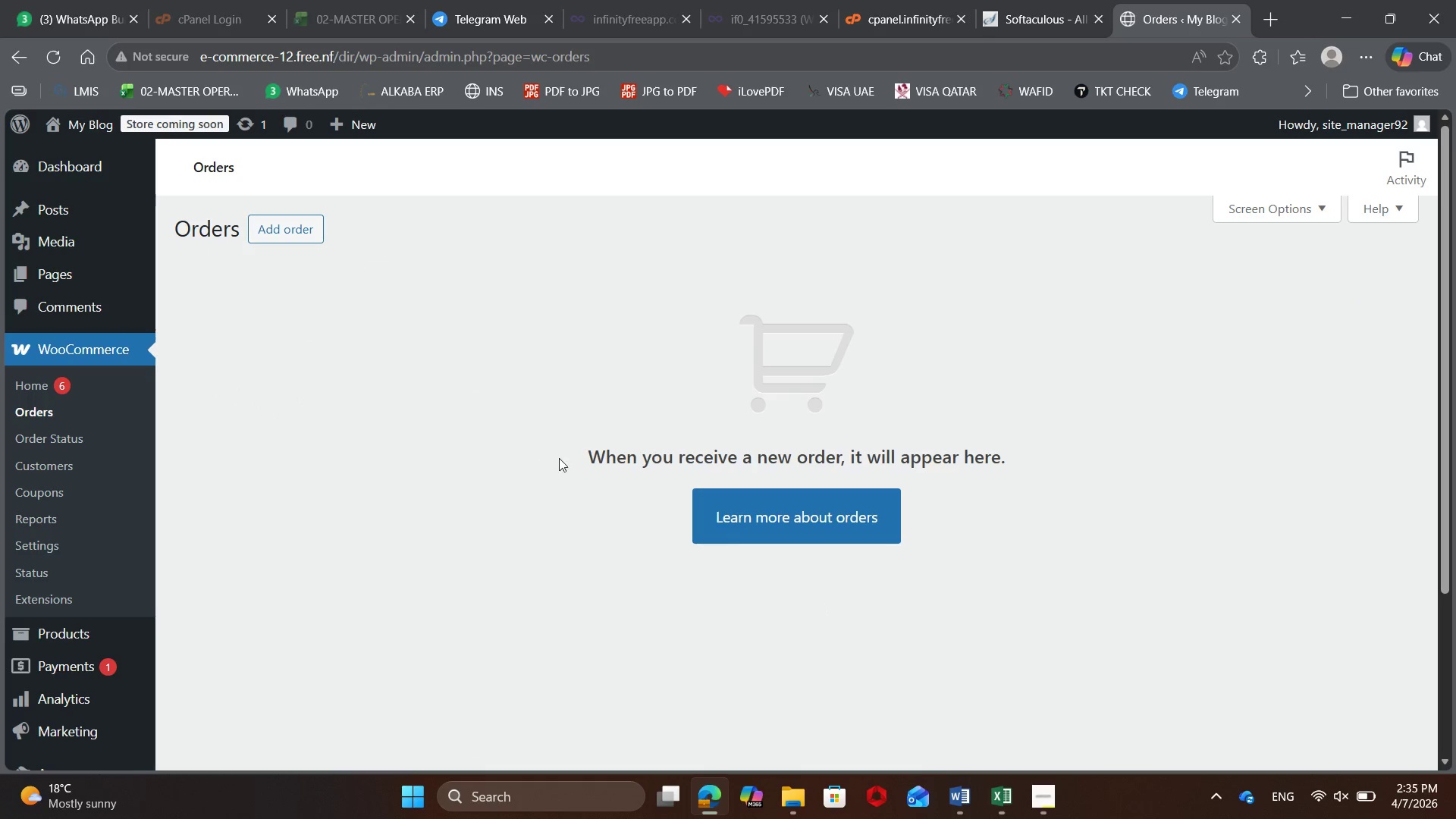 
wait(15.2)
 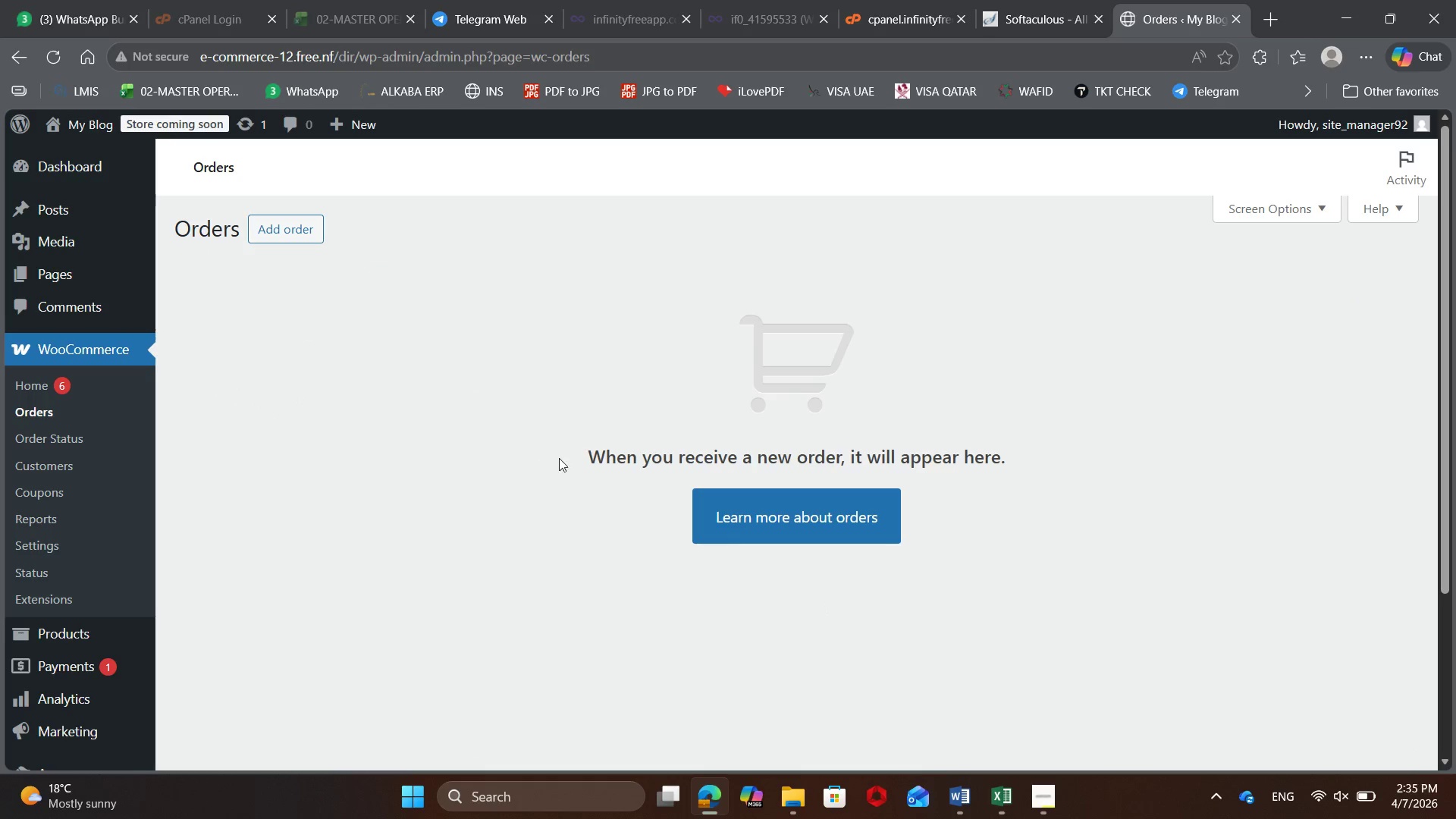 
left_click([46, 542])
 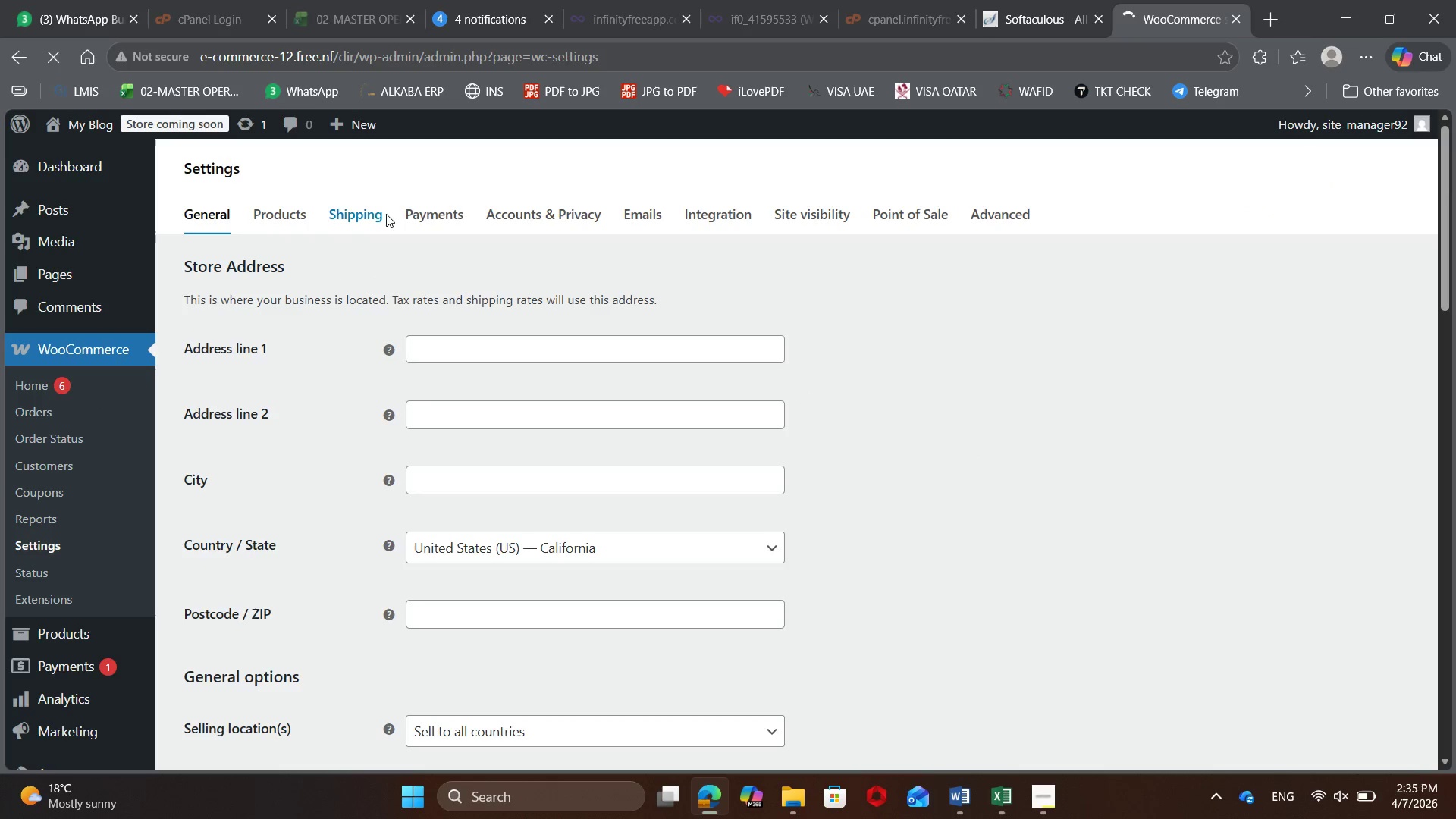 
wait(7.8)
 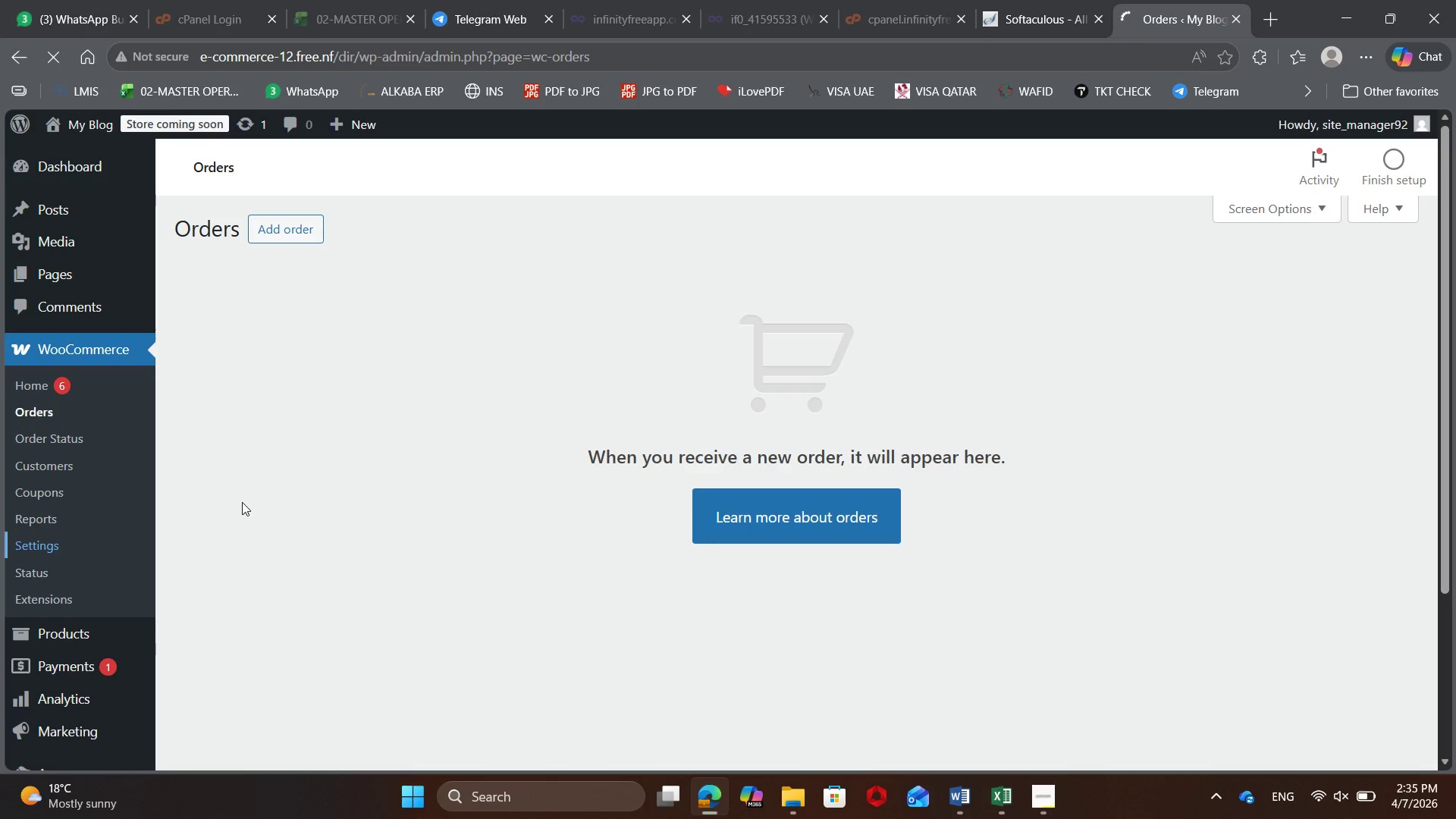 
left_click([445, 213])
 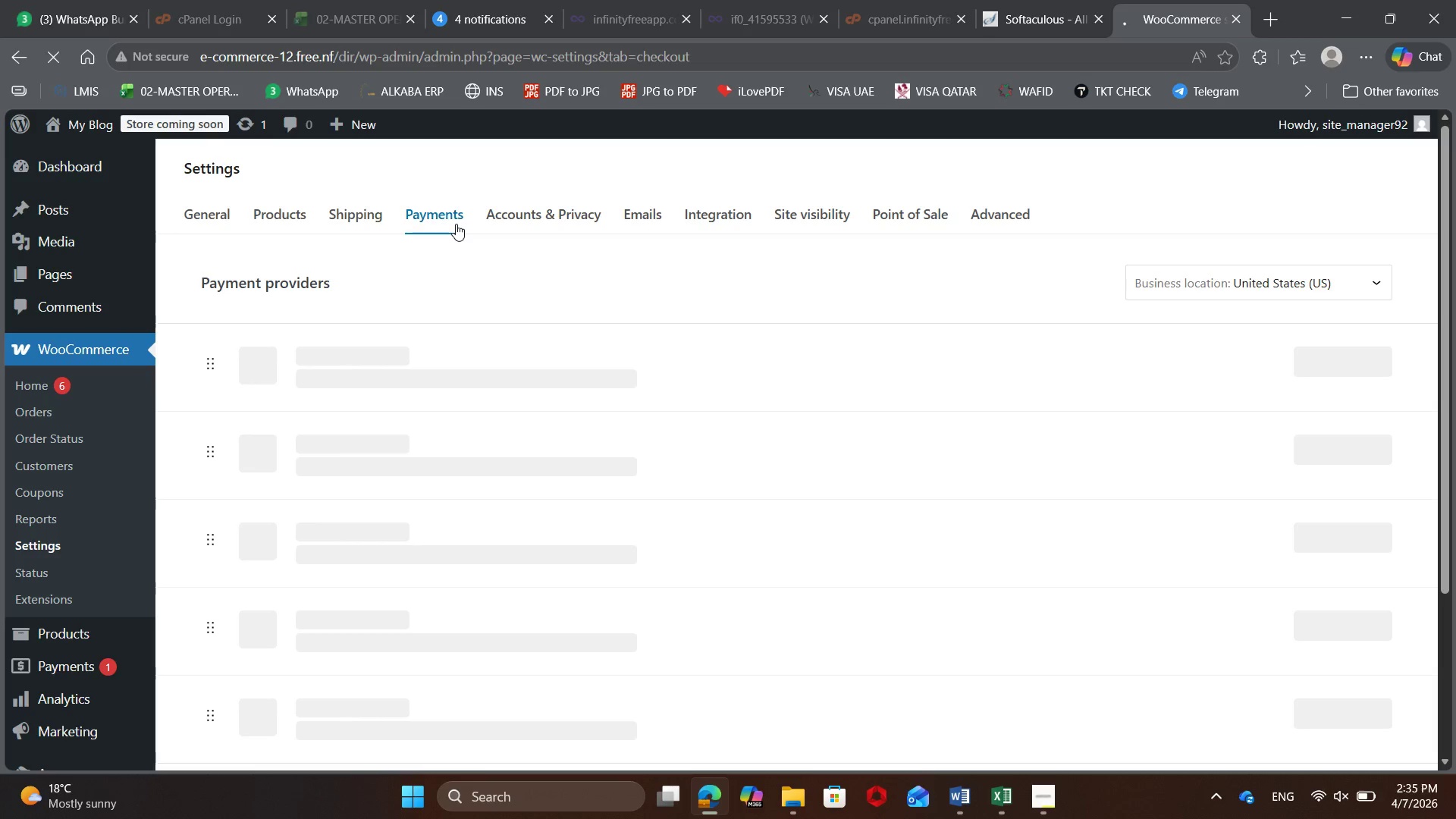 
wait(13.89)
 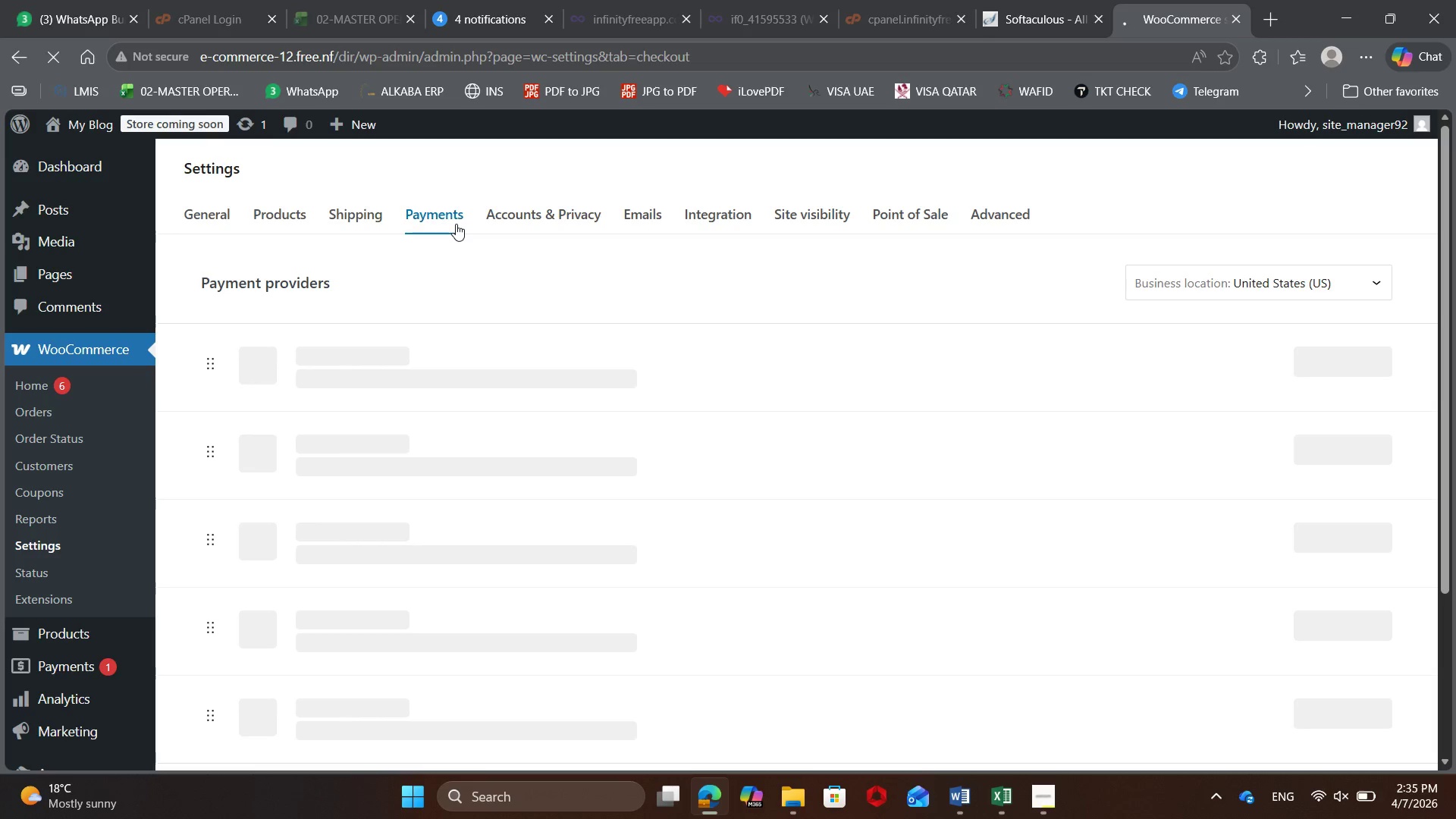 
scroll: coordinate [734, 401], scroll_direction: down, amount: 2.0
 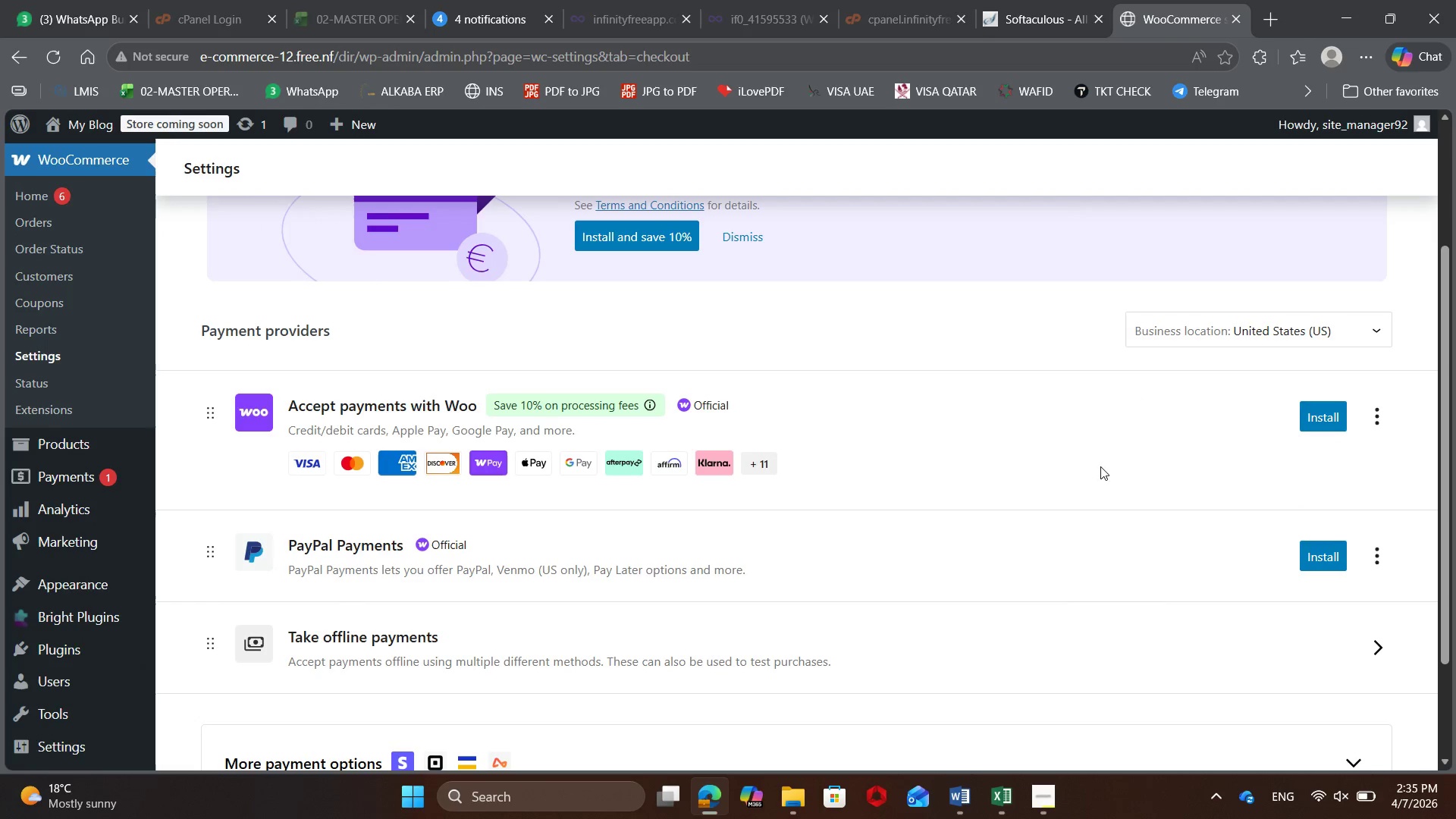 
left_click([1324, 425])
 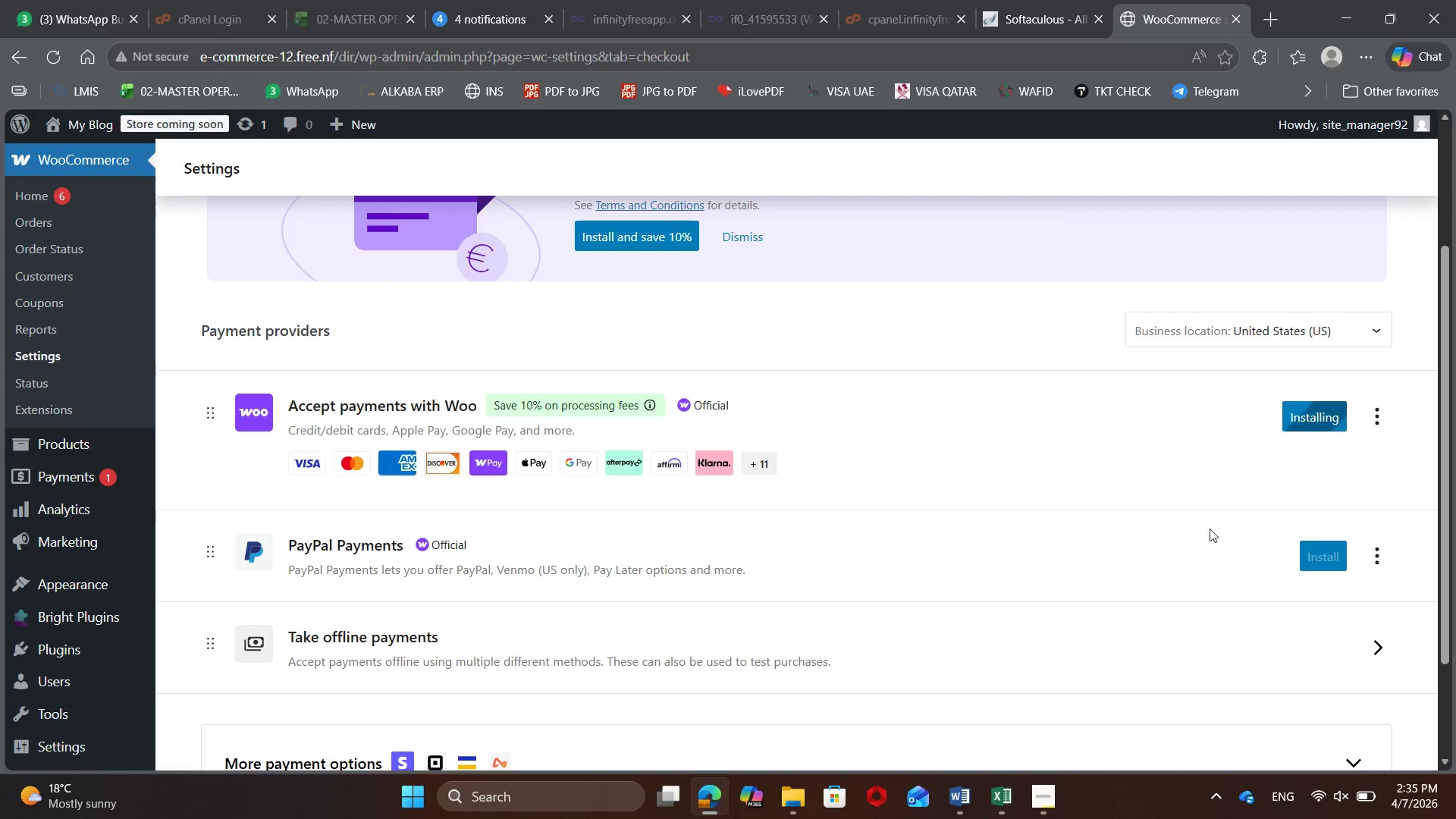 
scroll: coordinate [1138, 484], scroll_direction: down, amount: 4.0
 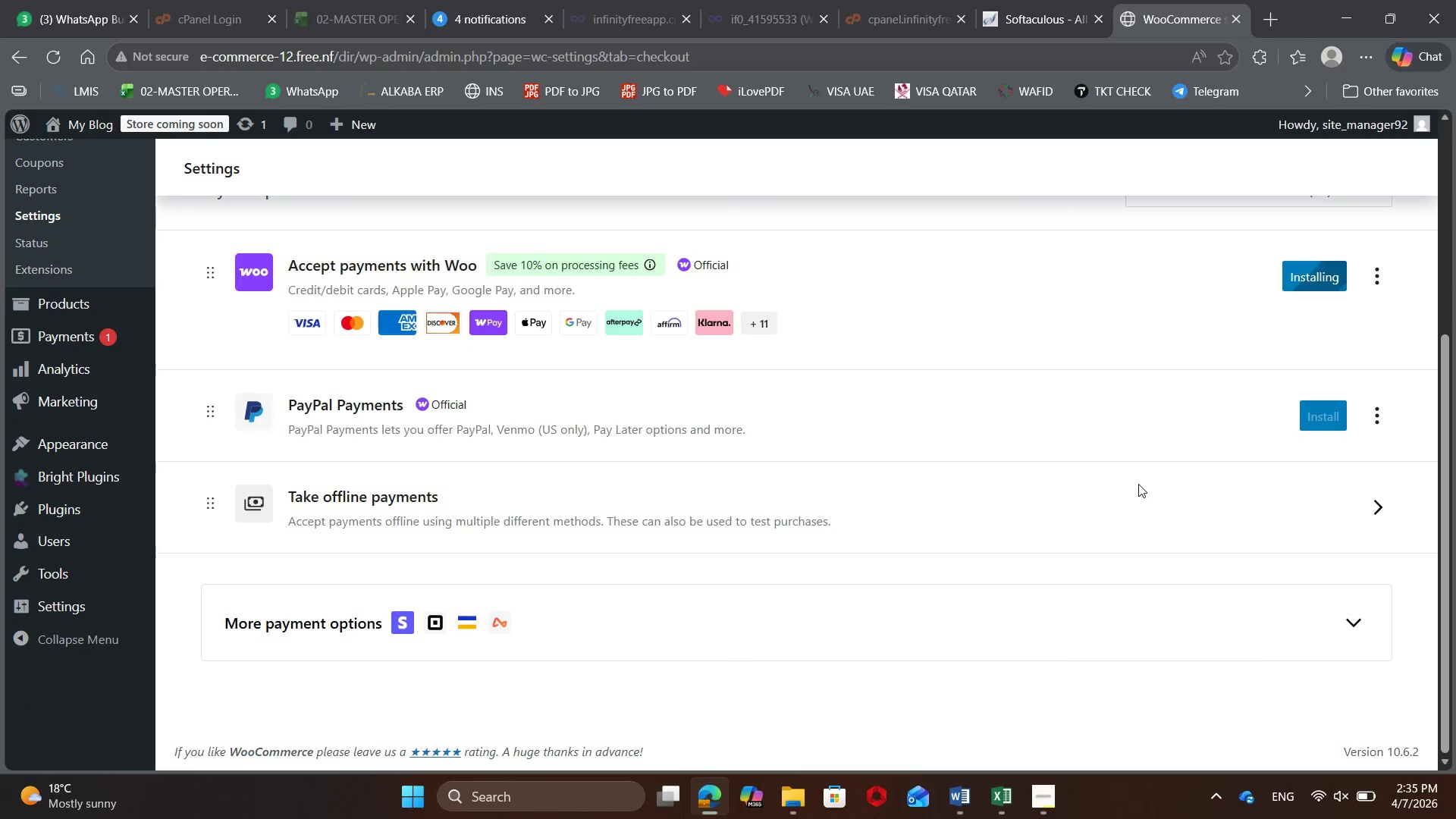 
scroll: coordinate [1138, 484], scroll_direction: up, amount: 6.0
 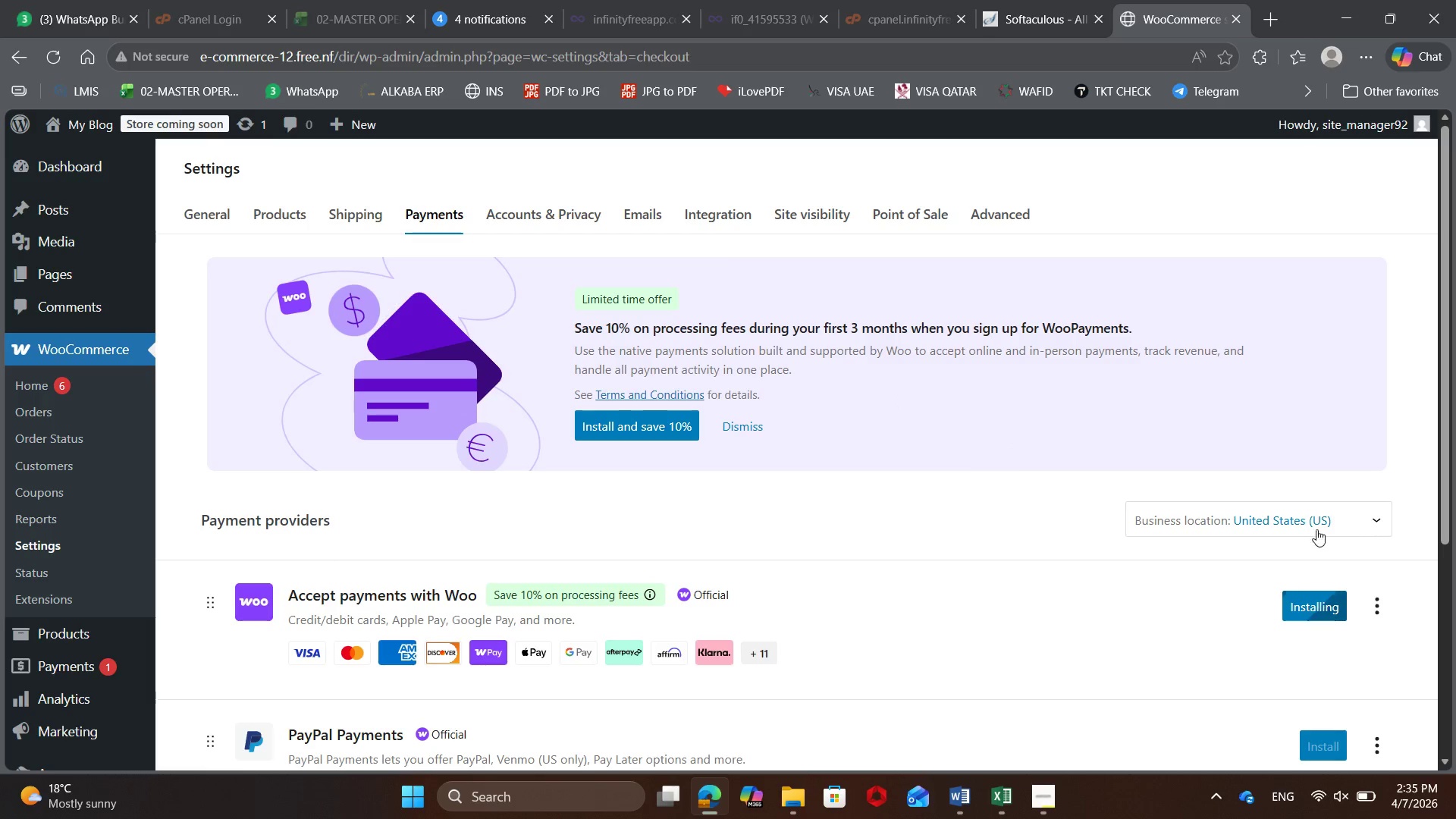 
left_click([1369, 525])
 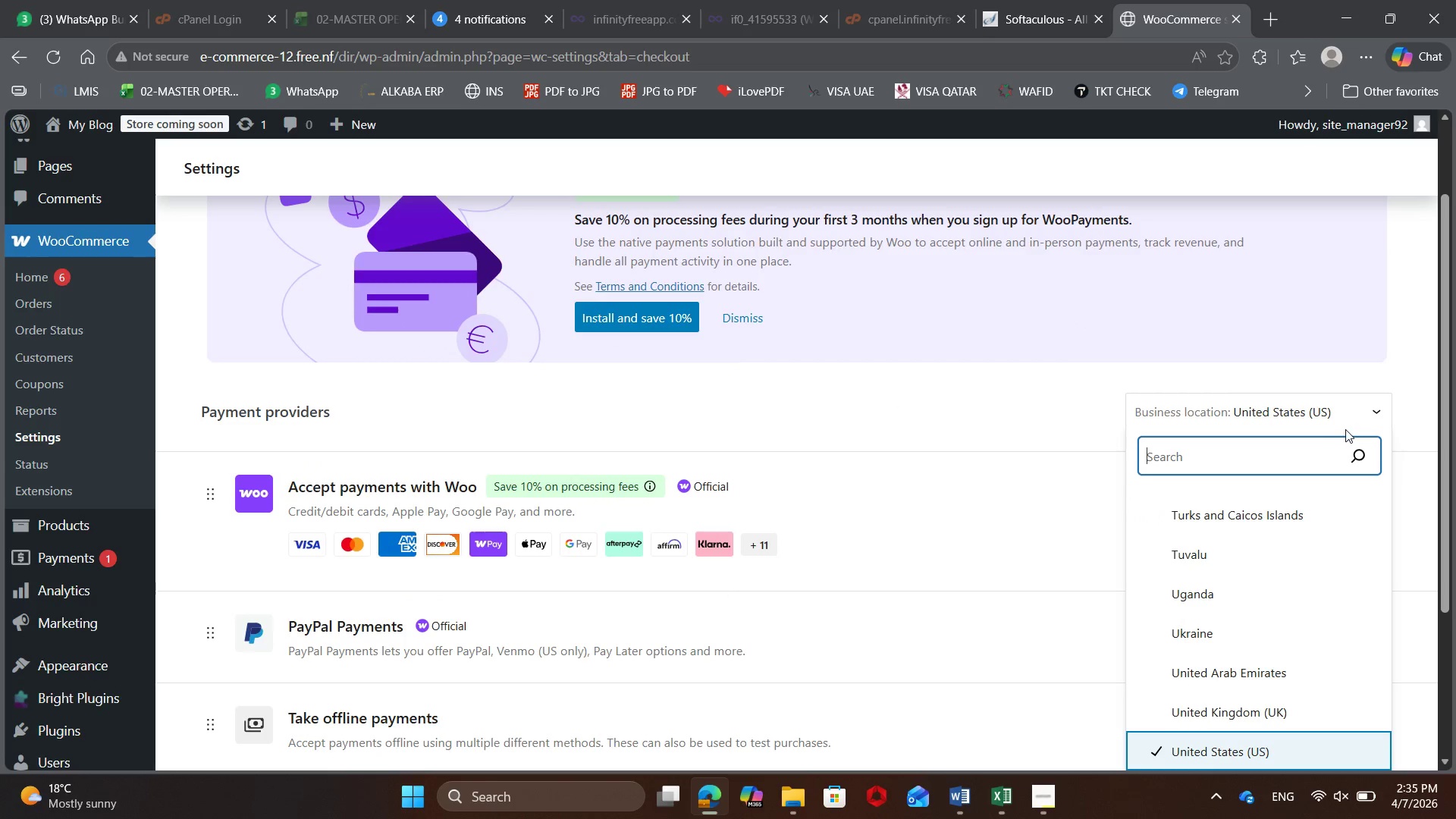 
left_click([1363, 416])
 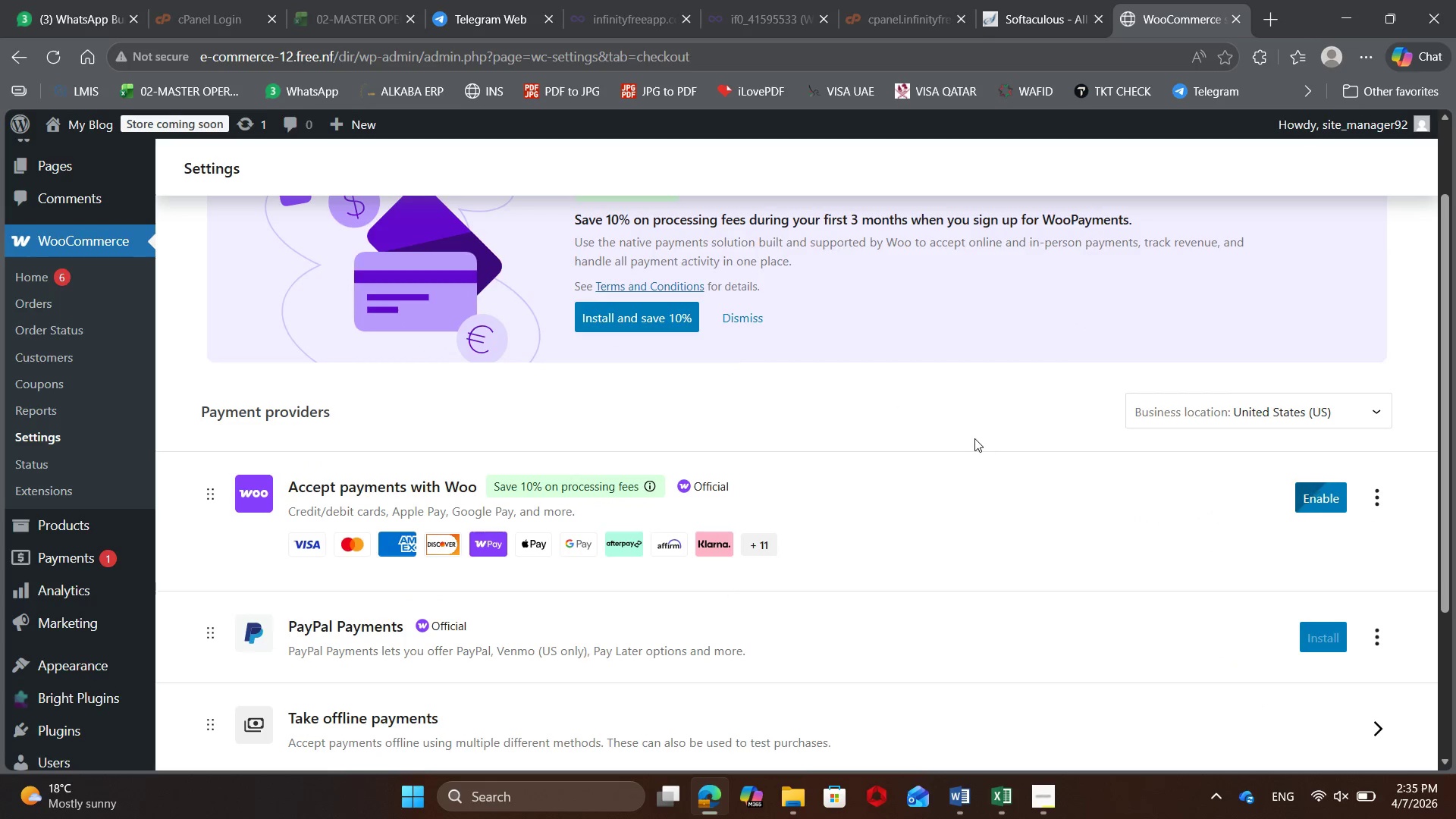 
scroll: coordinate [974, 438], scroll_direction: up, amount: 4.0
 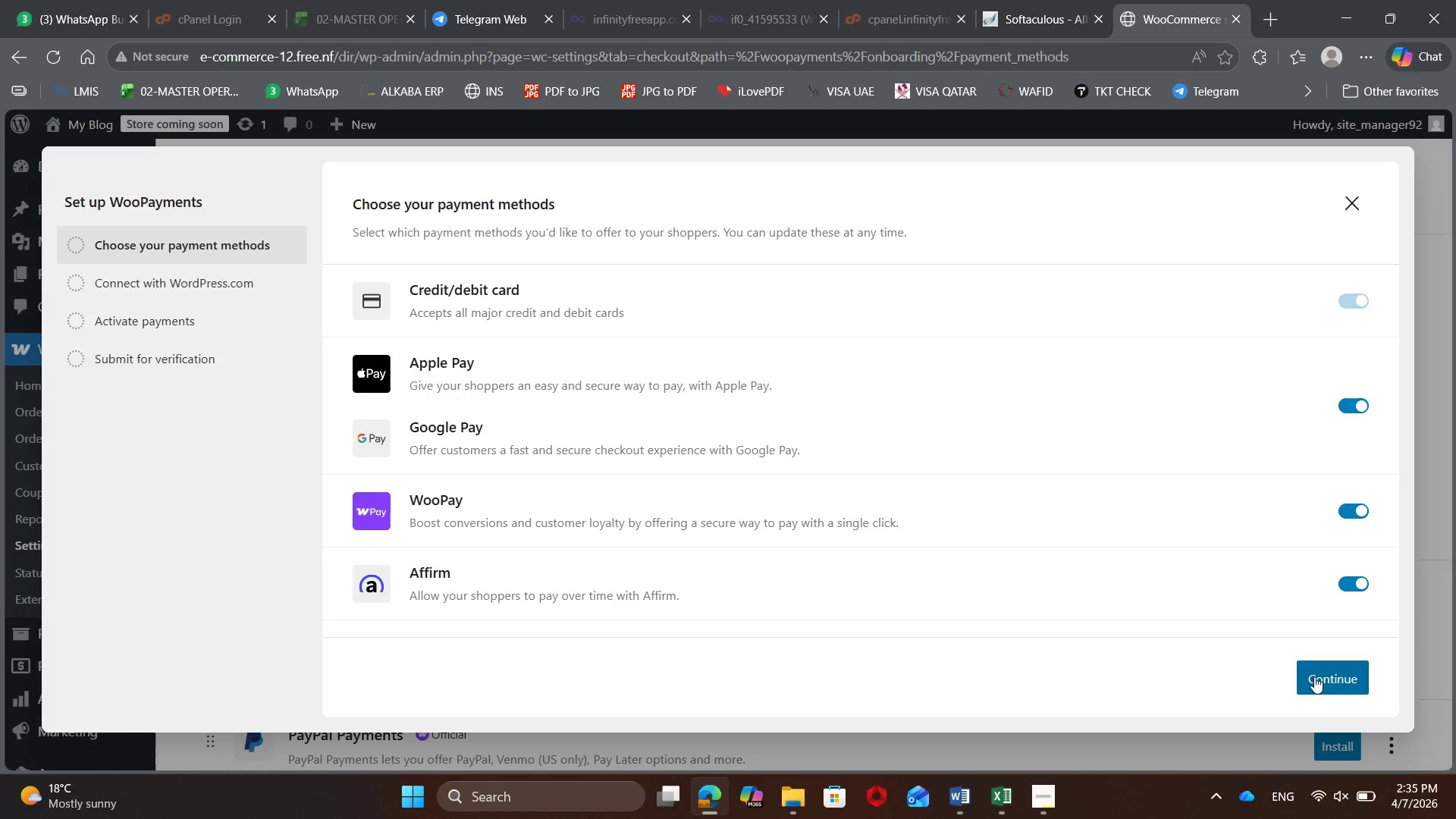 
wait(21.71)
 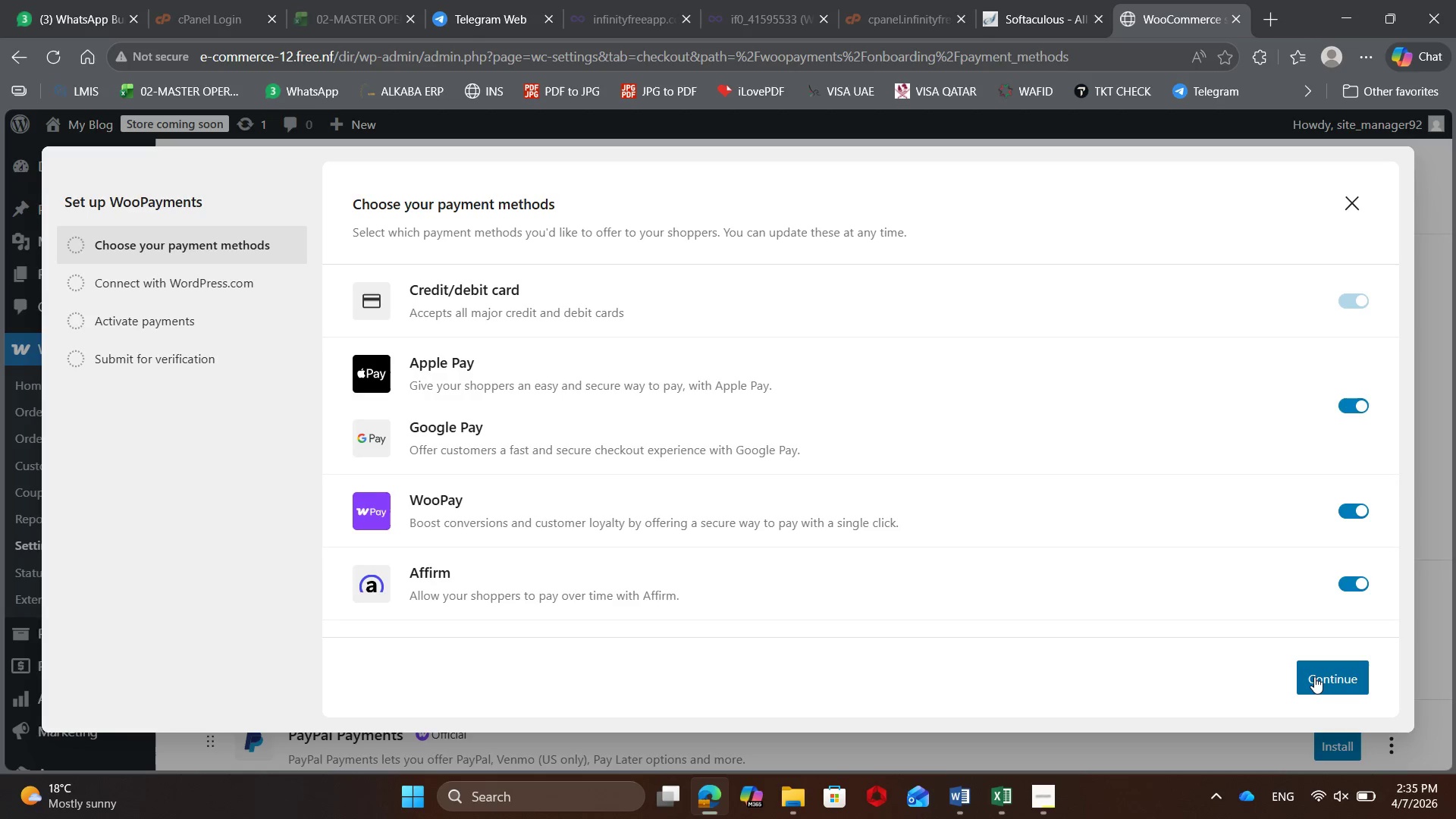 
scroll: coordinate [1202, 495], scroll_direction: down, amount: 6.0
 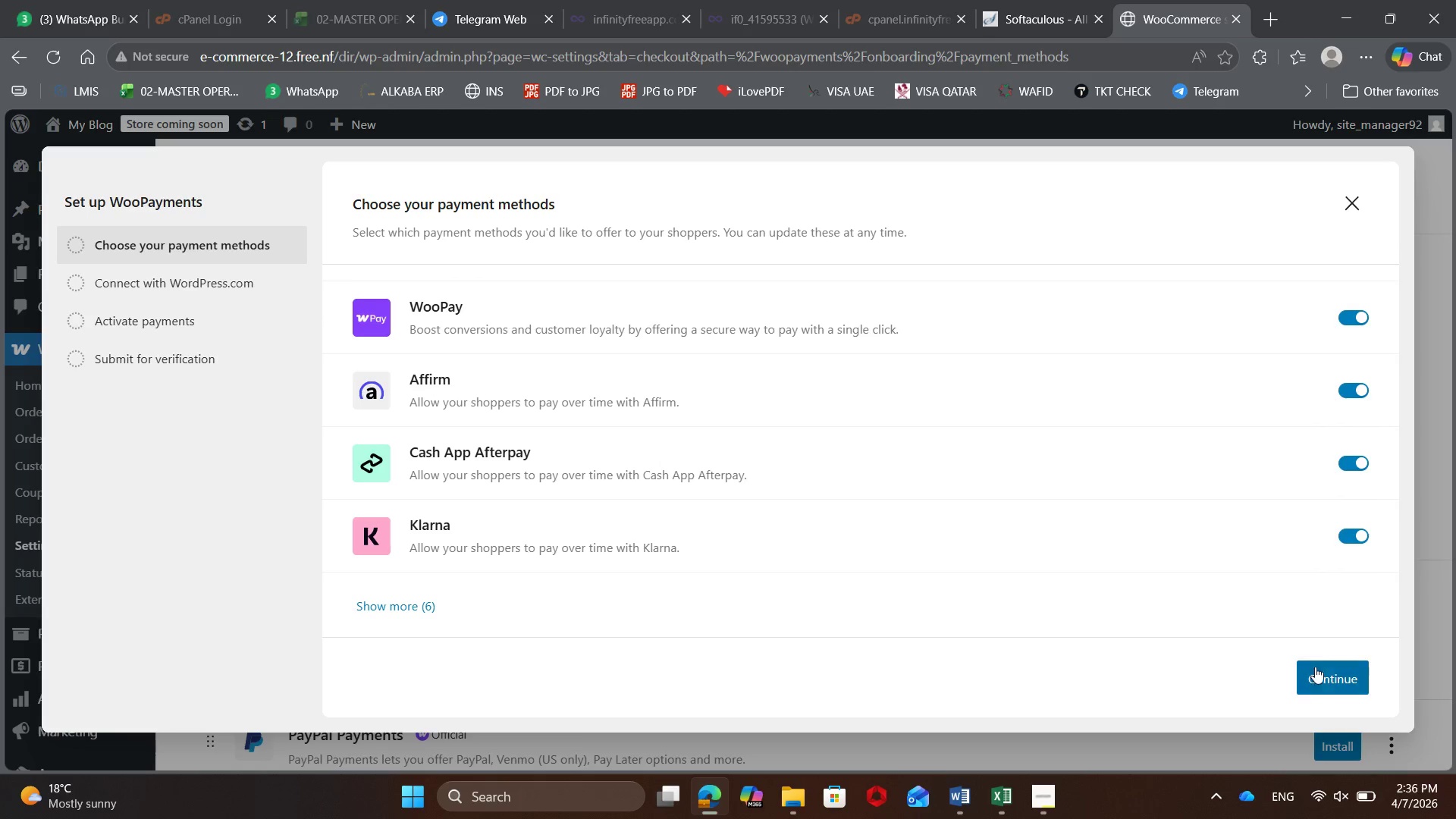 
left_click([1328, 674])
 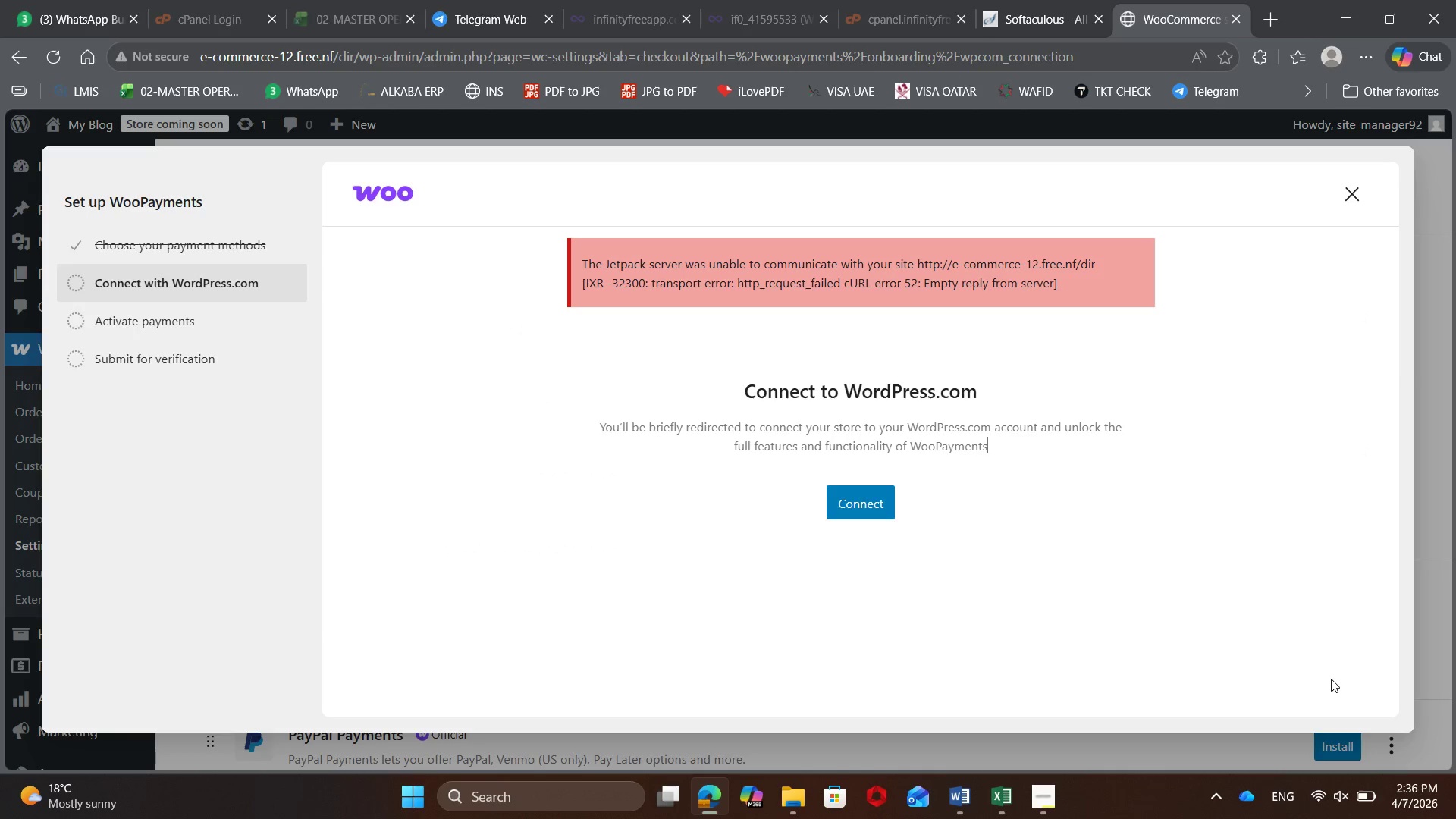 
wait(7.17)
 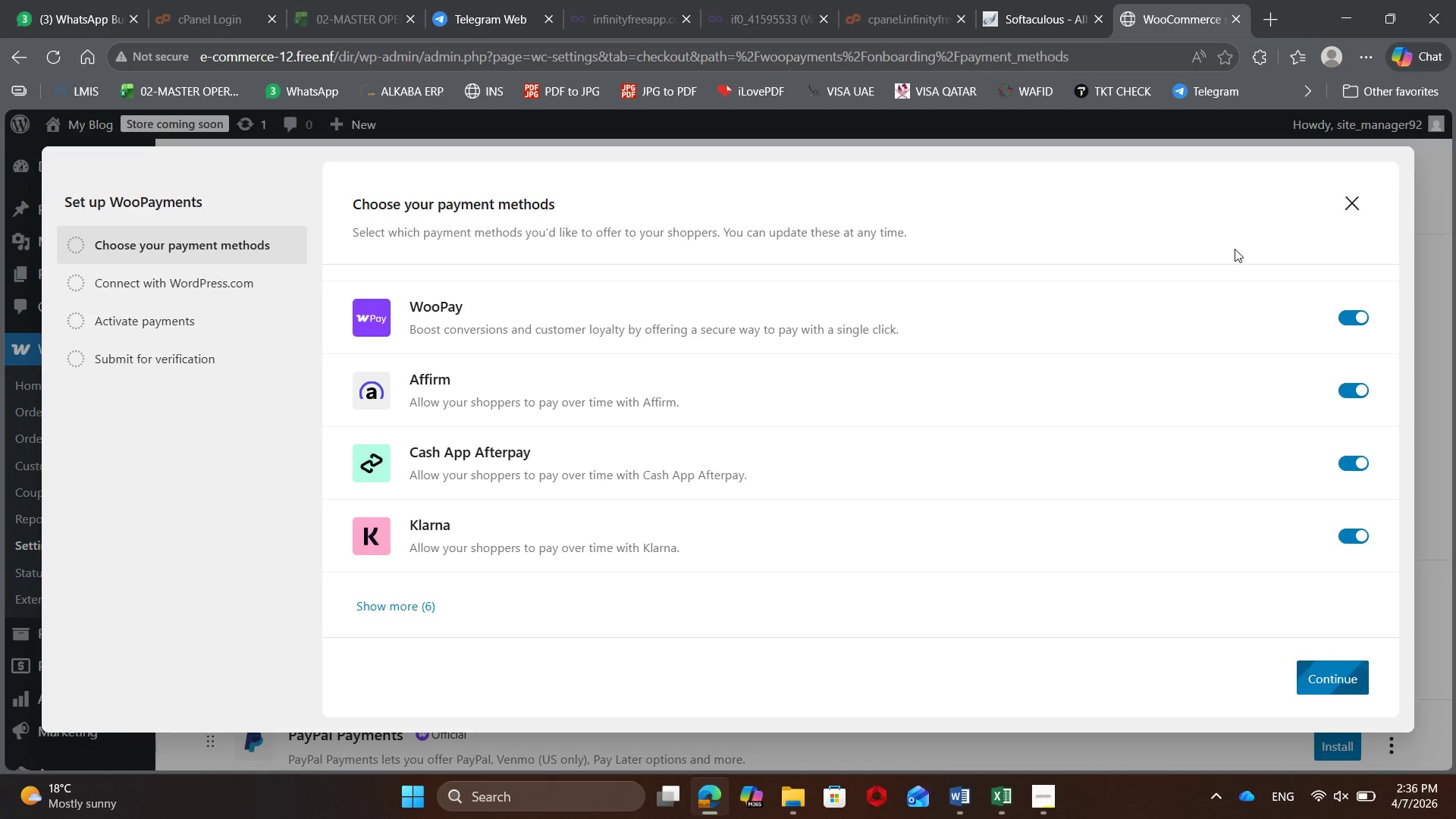 
left_click([855, 501])
 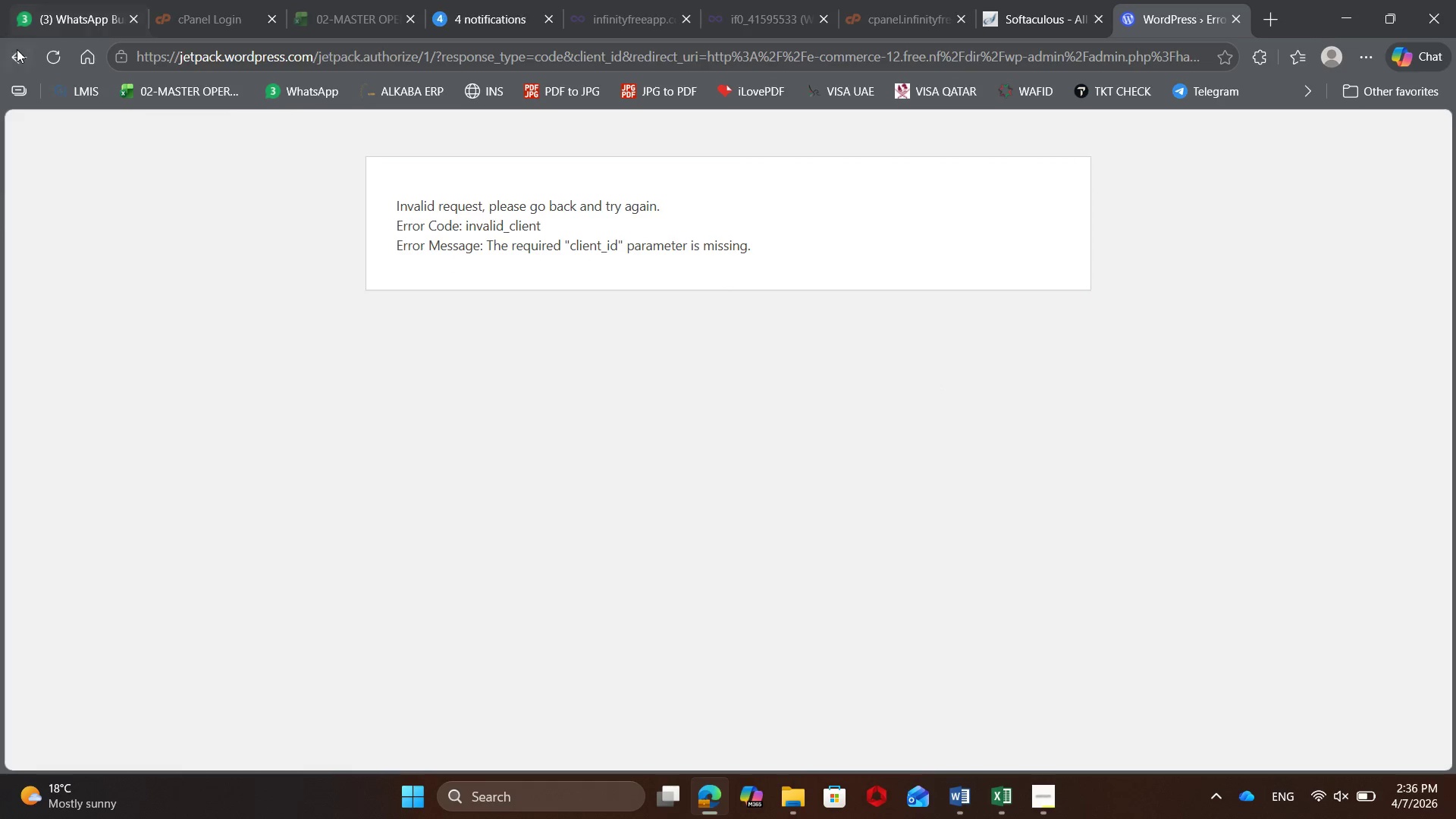 
left_click([17, 52])
 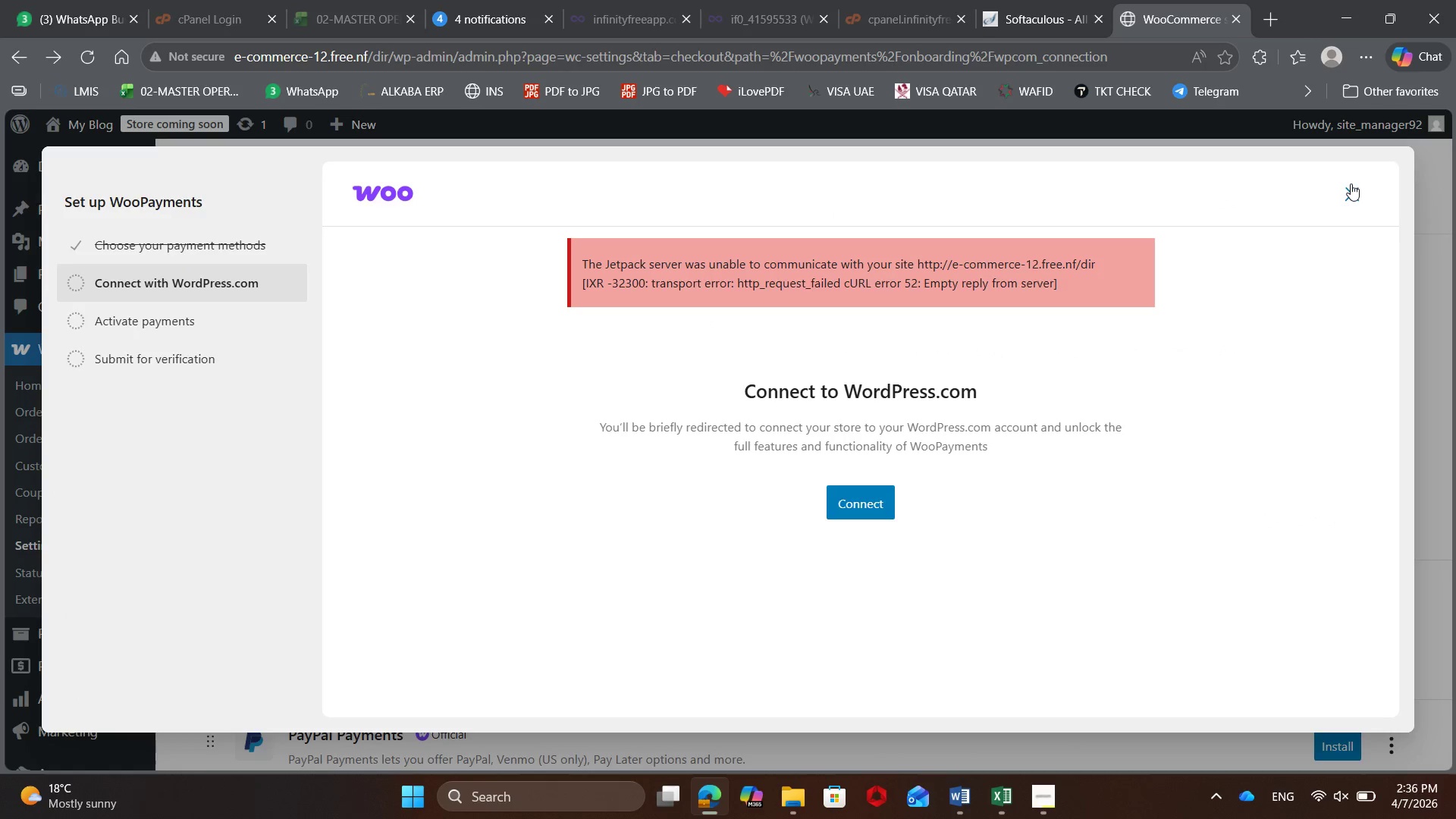 
wait(24.69)
 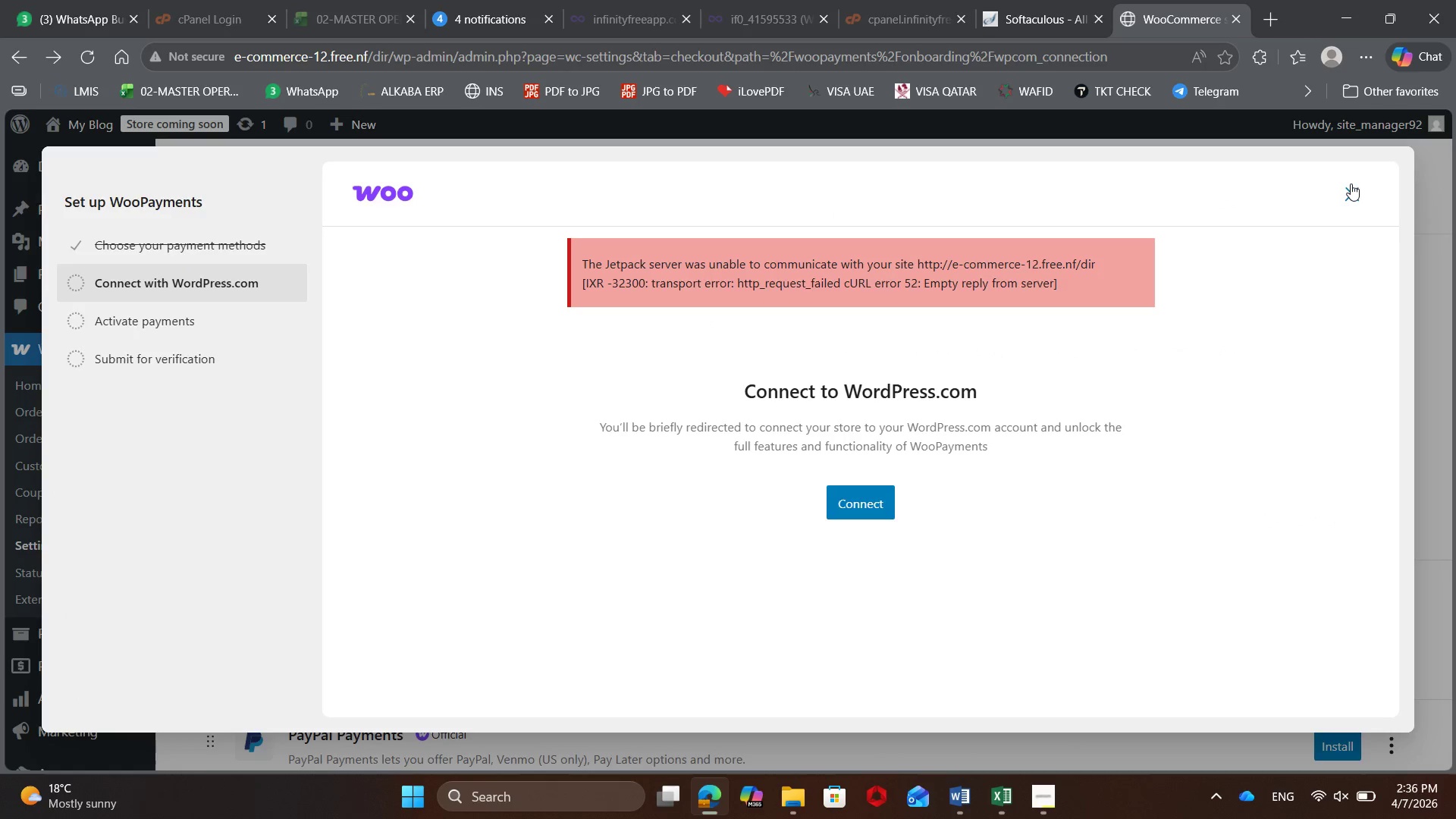 
scroll: coordinate [904, 458], scroll_direction: down, amount: 7.0
 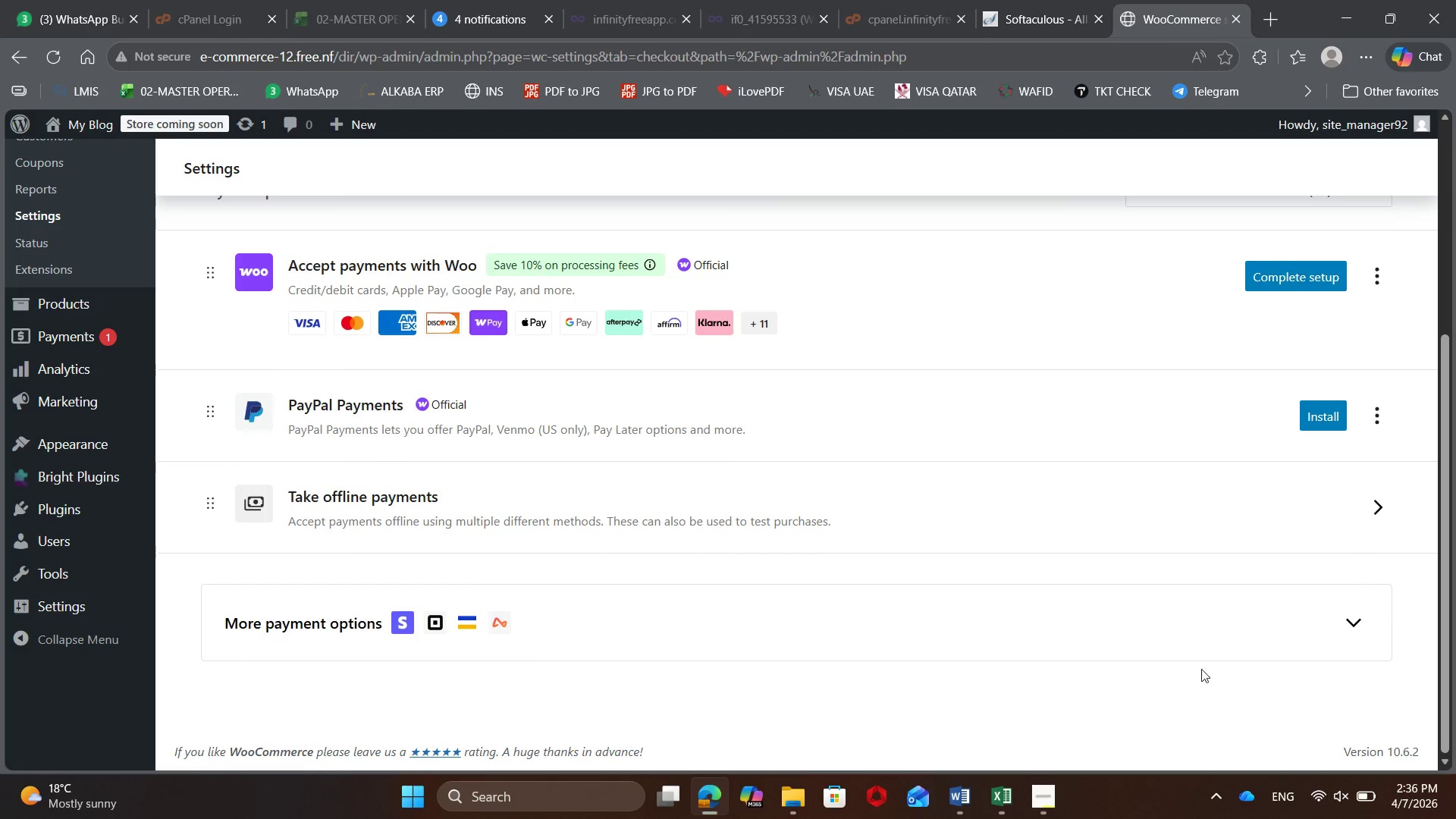 
left_click([1353, 629])
 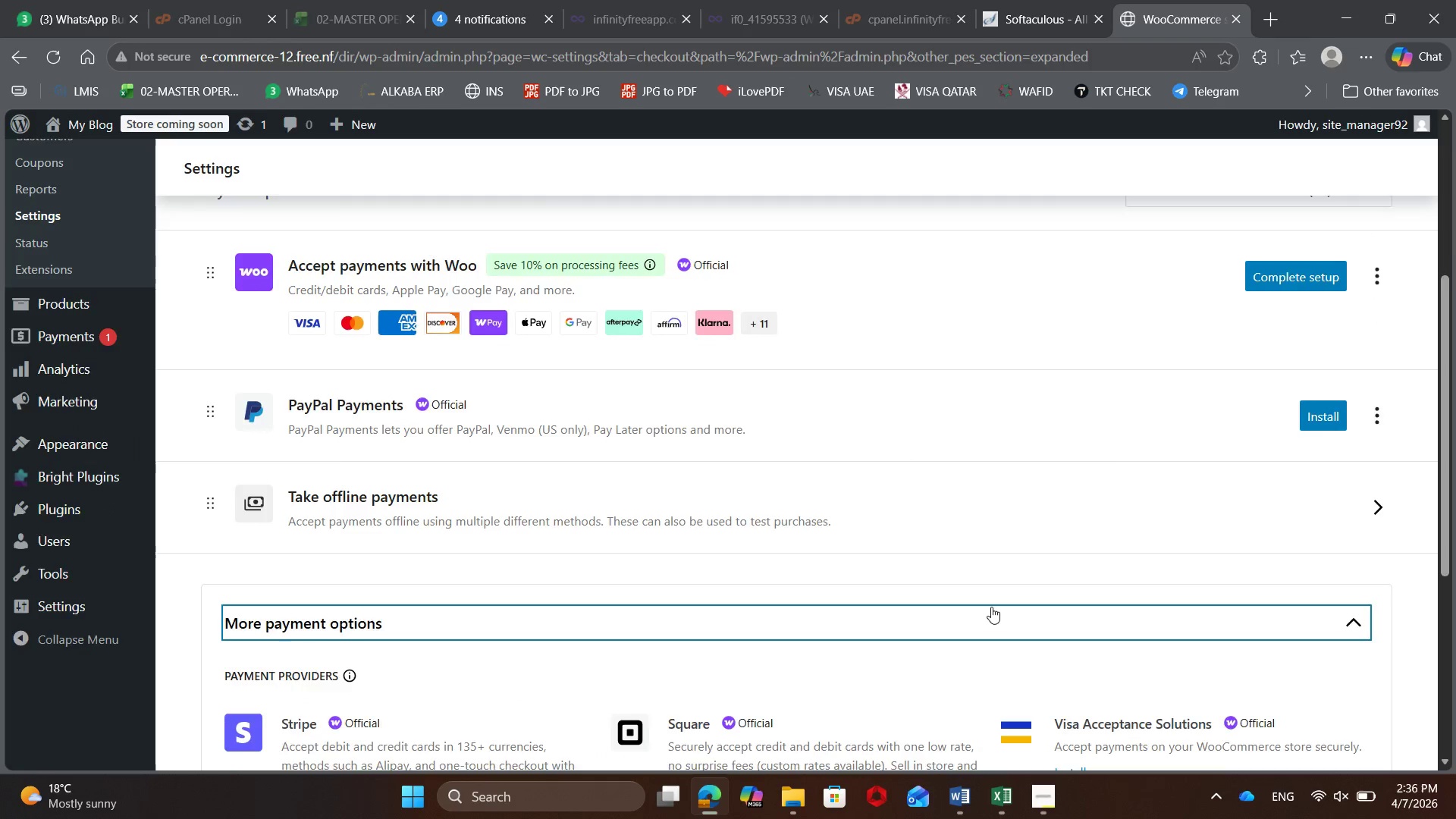 
scroll: coordinate [991, 606], scroll_direction: up, amount: 6.0
 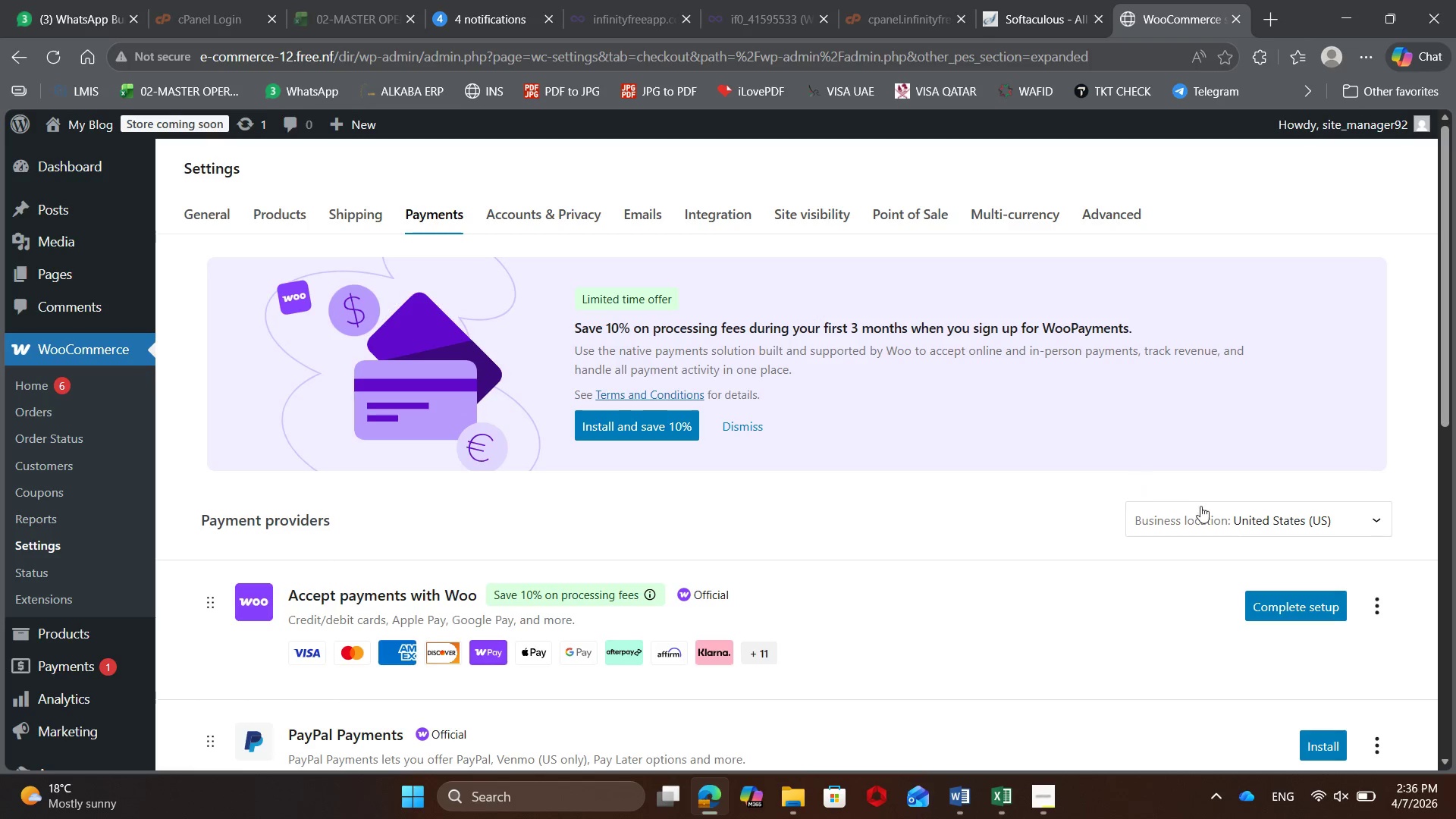 
scroll: coordinate [955, 522], scroll_direction: down, amount: 3.0
 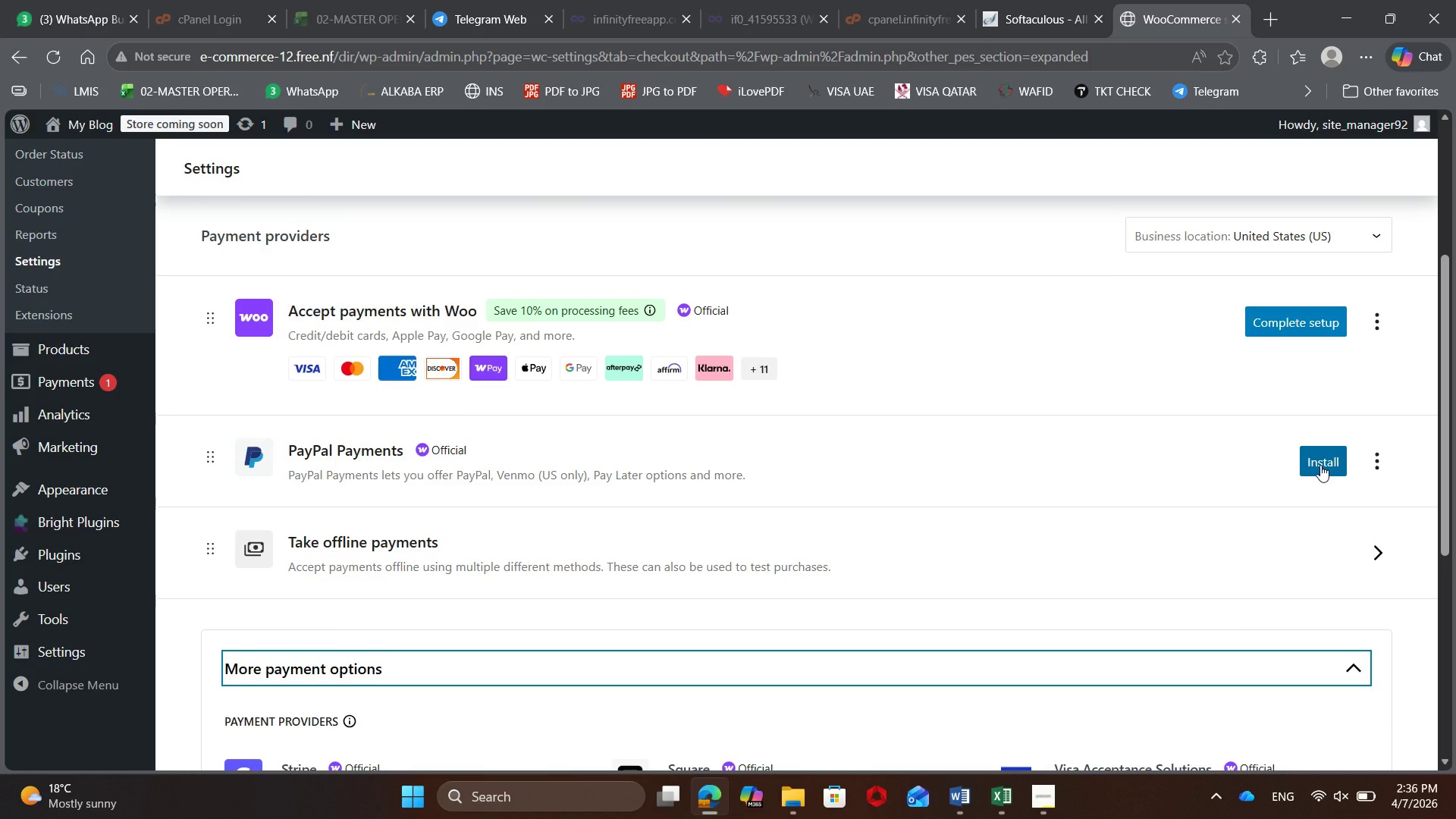 
left_click([1320, 465])
 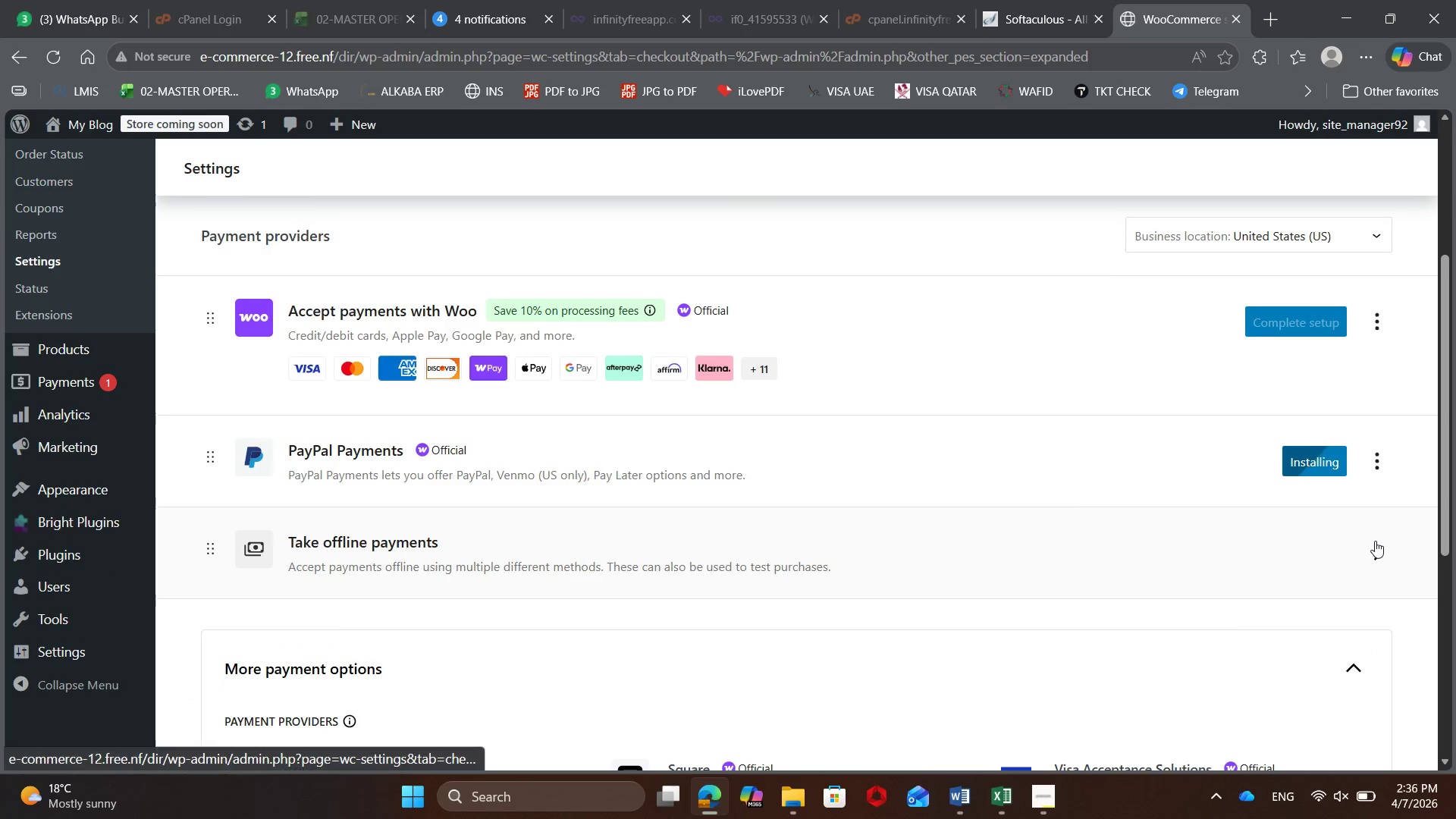 
left_click([1358, 541])
 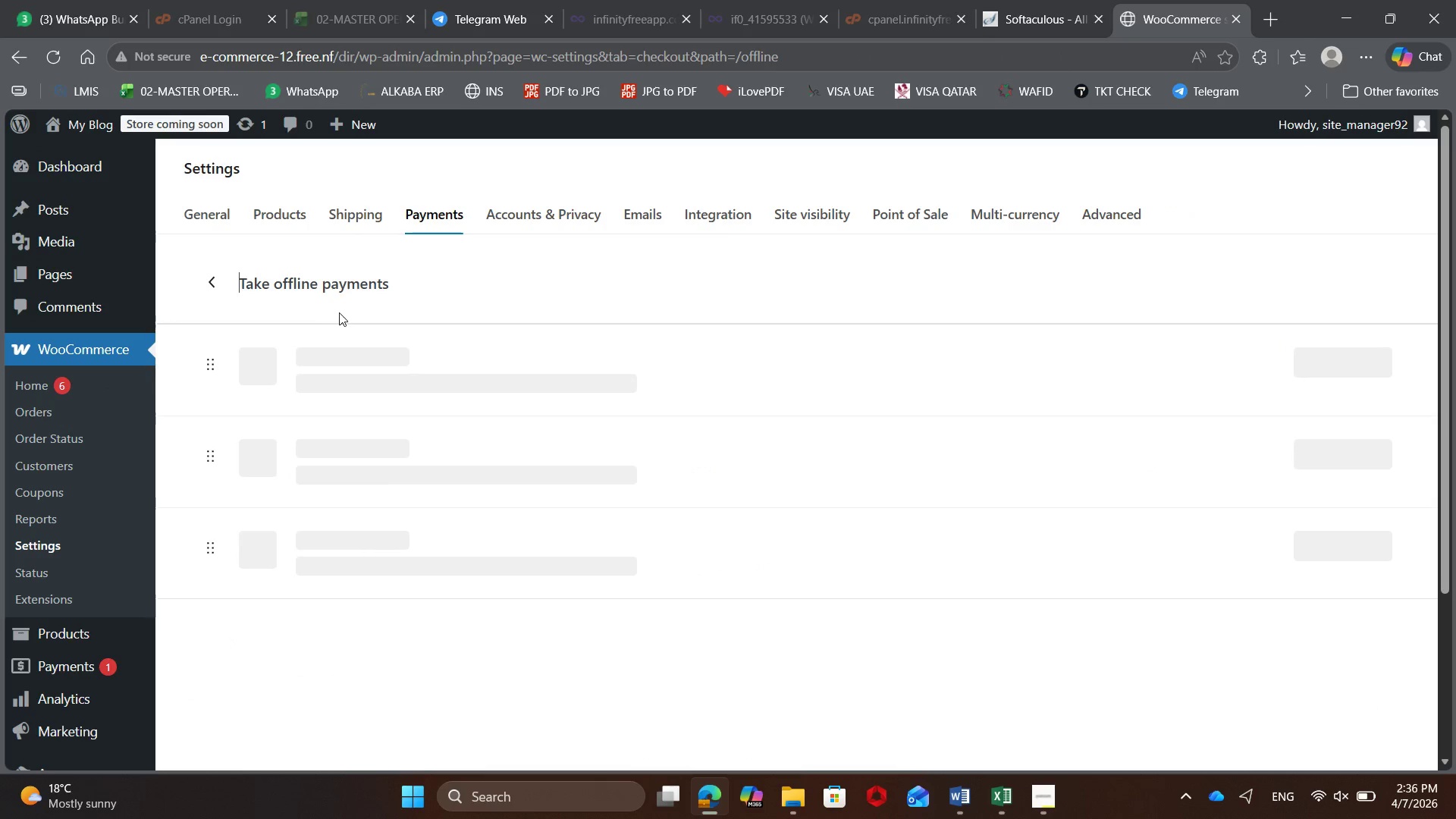 
mouse_move([406, 304])
 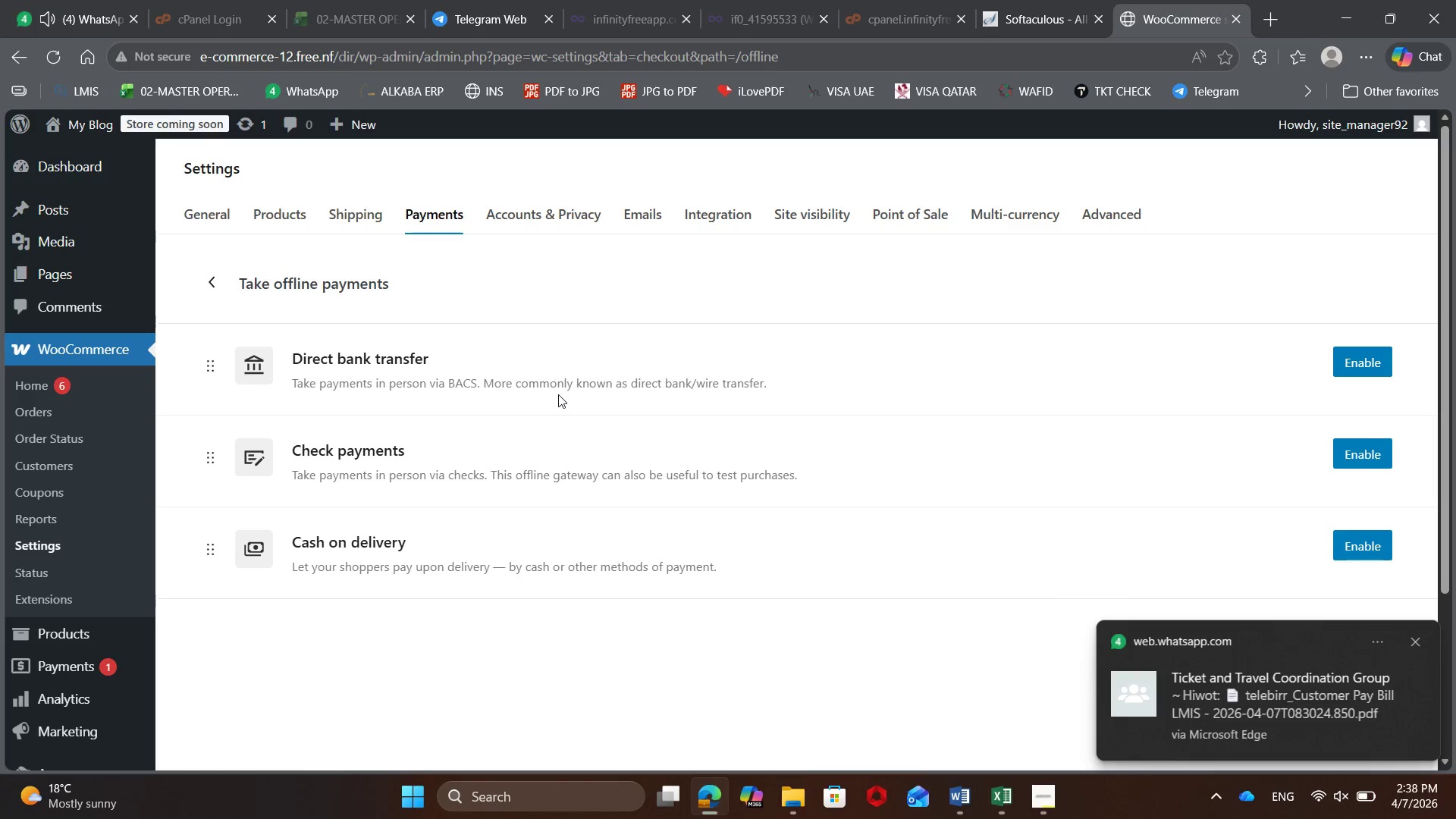 
wait(72.1)
 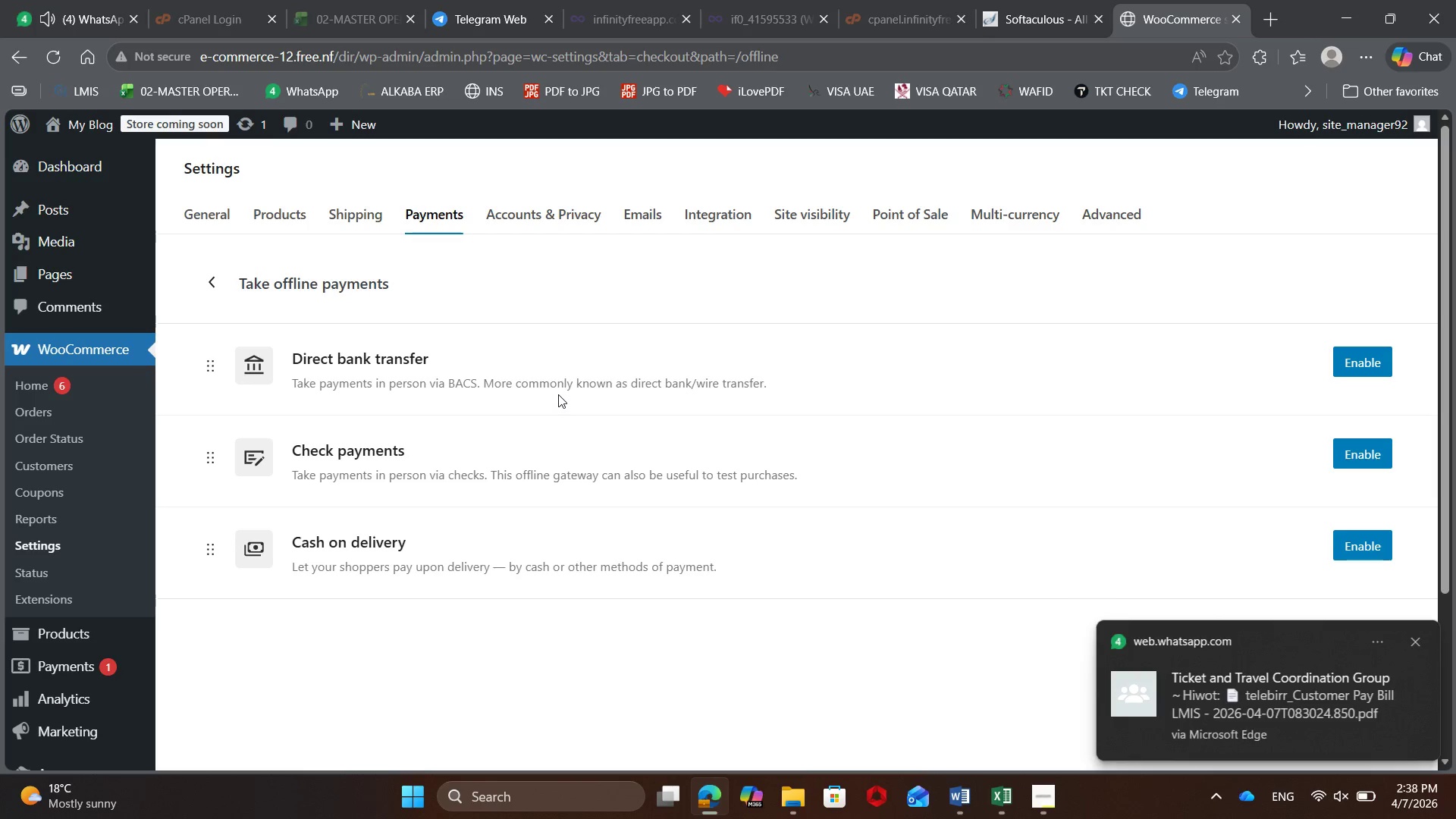 
scroll: coordinate [118, 295], scroll_direction: up, amount: 3.0
 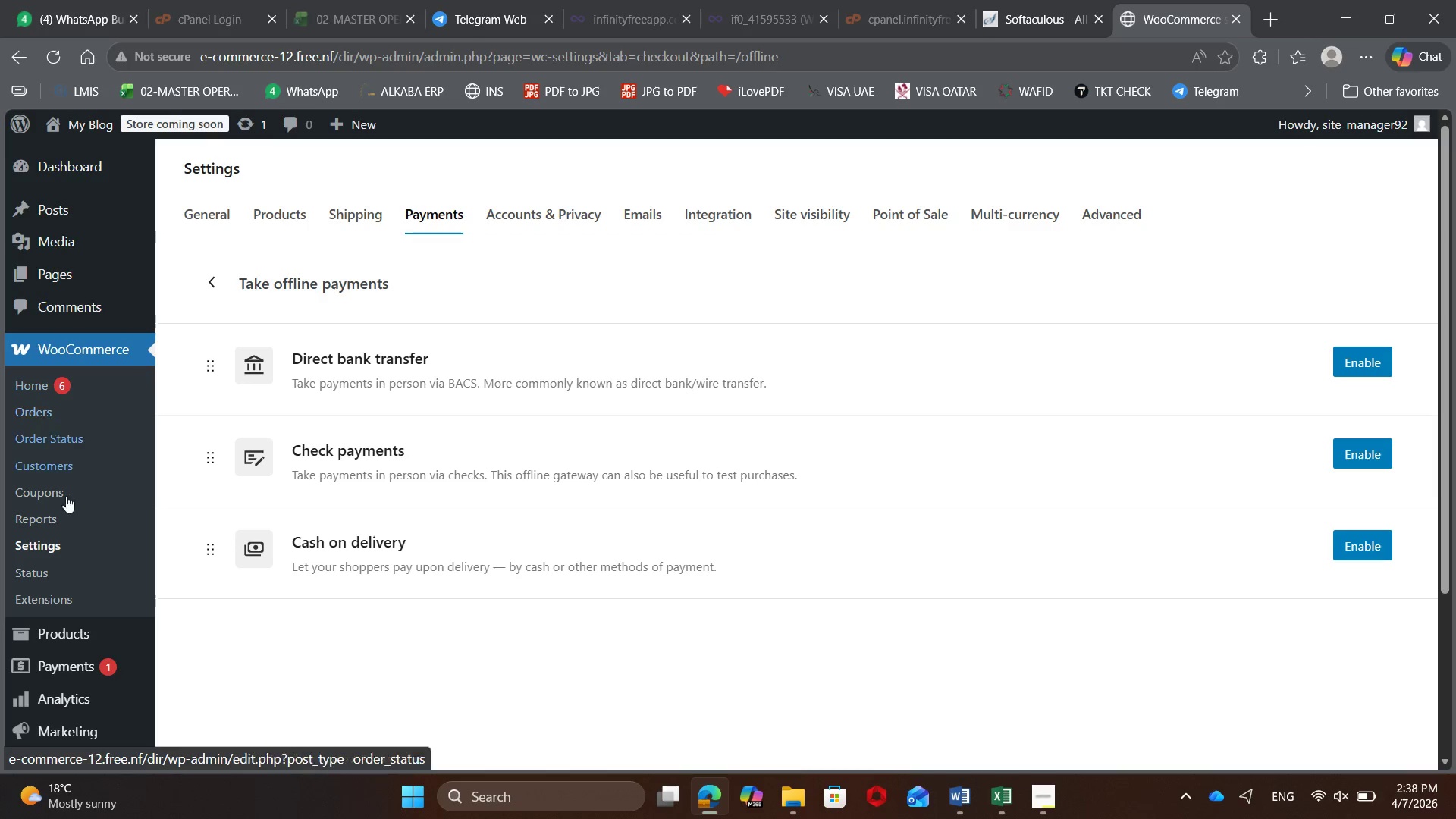 
scroll: coordinate [69, 739], scroll_direction: down, amount: 9.0
 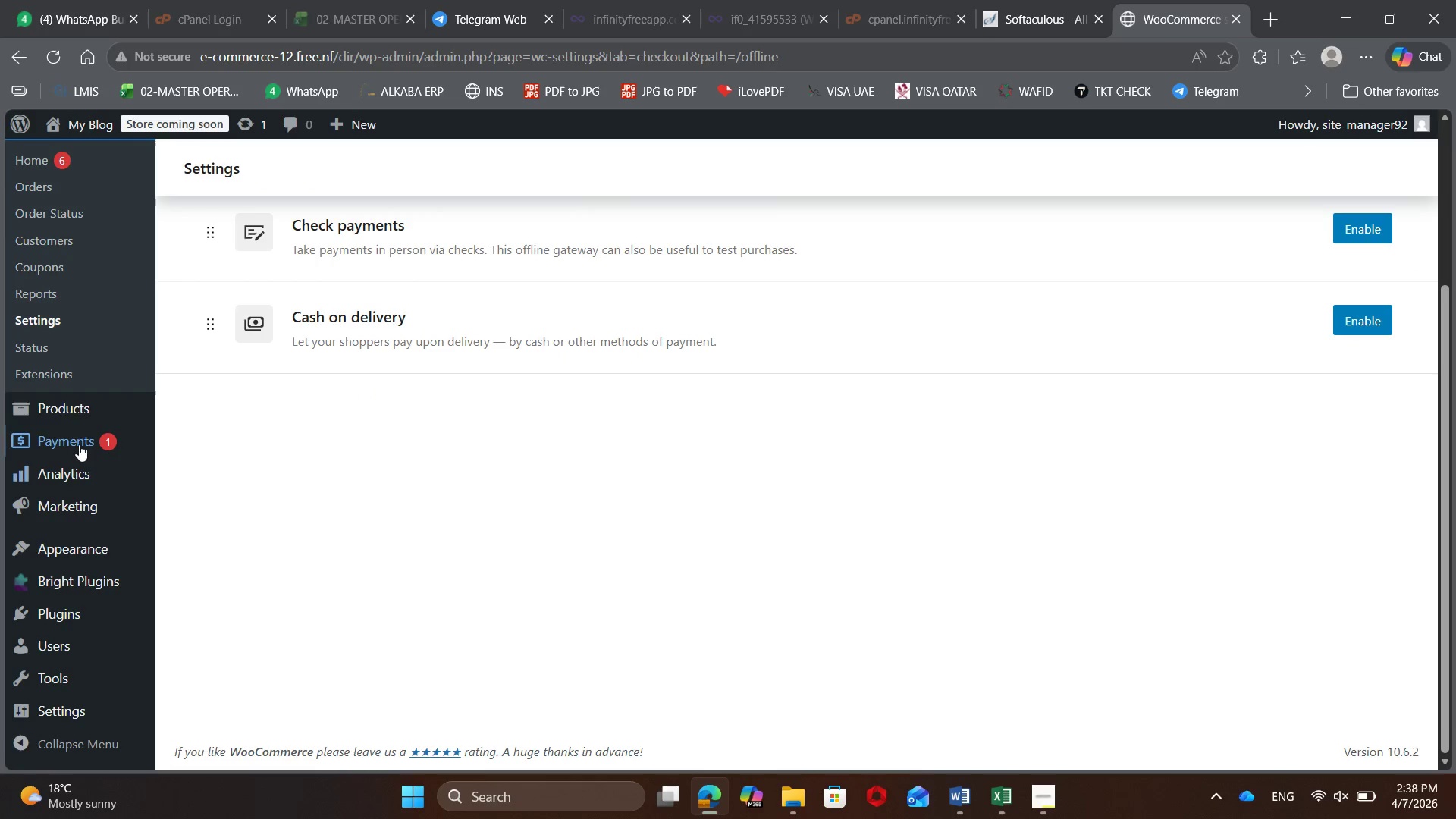 
scroll: coordinate [80, 369], scroll_direction: up, amount: 7.0
 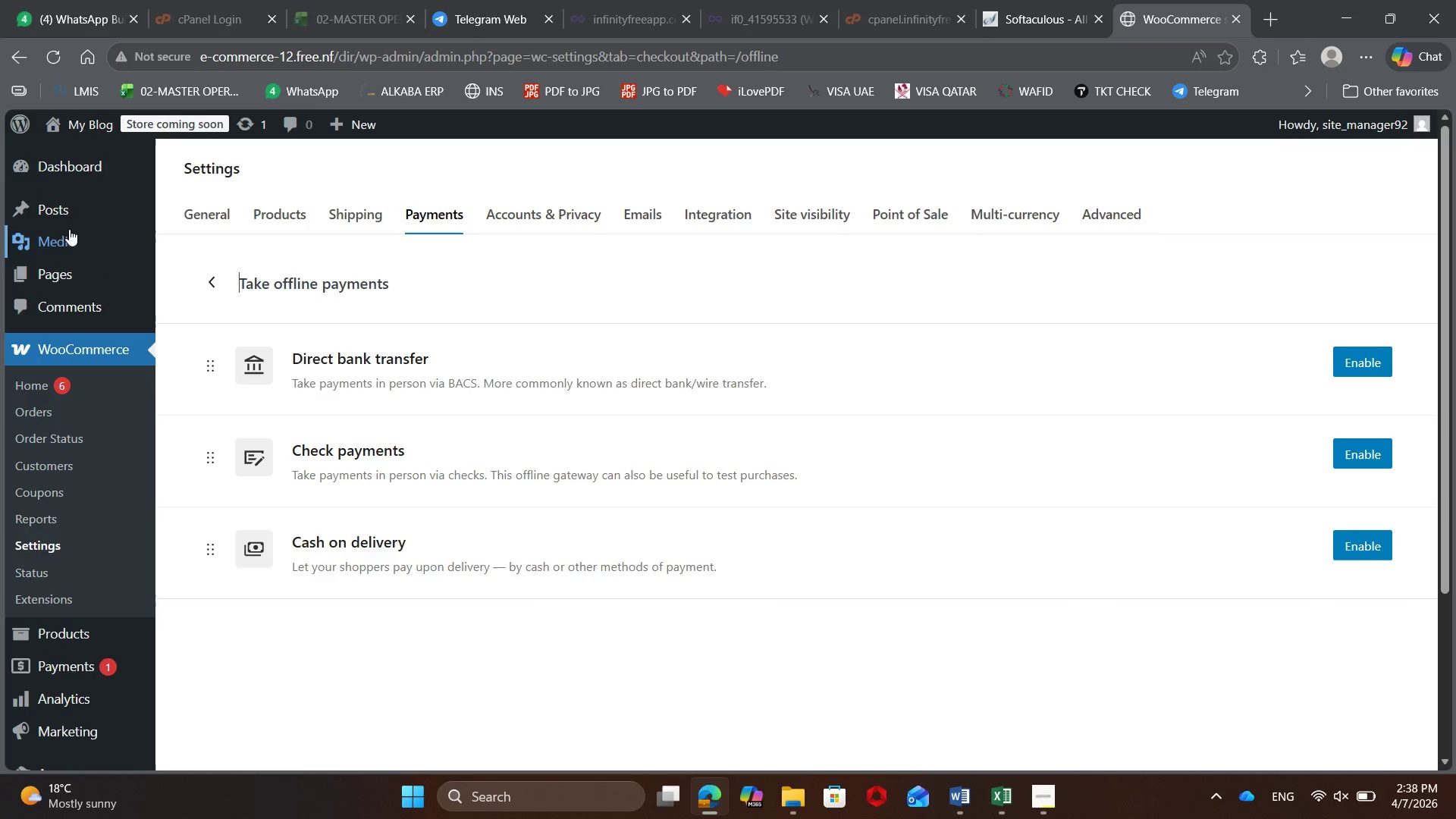 
mouse_move([81, 195])
 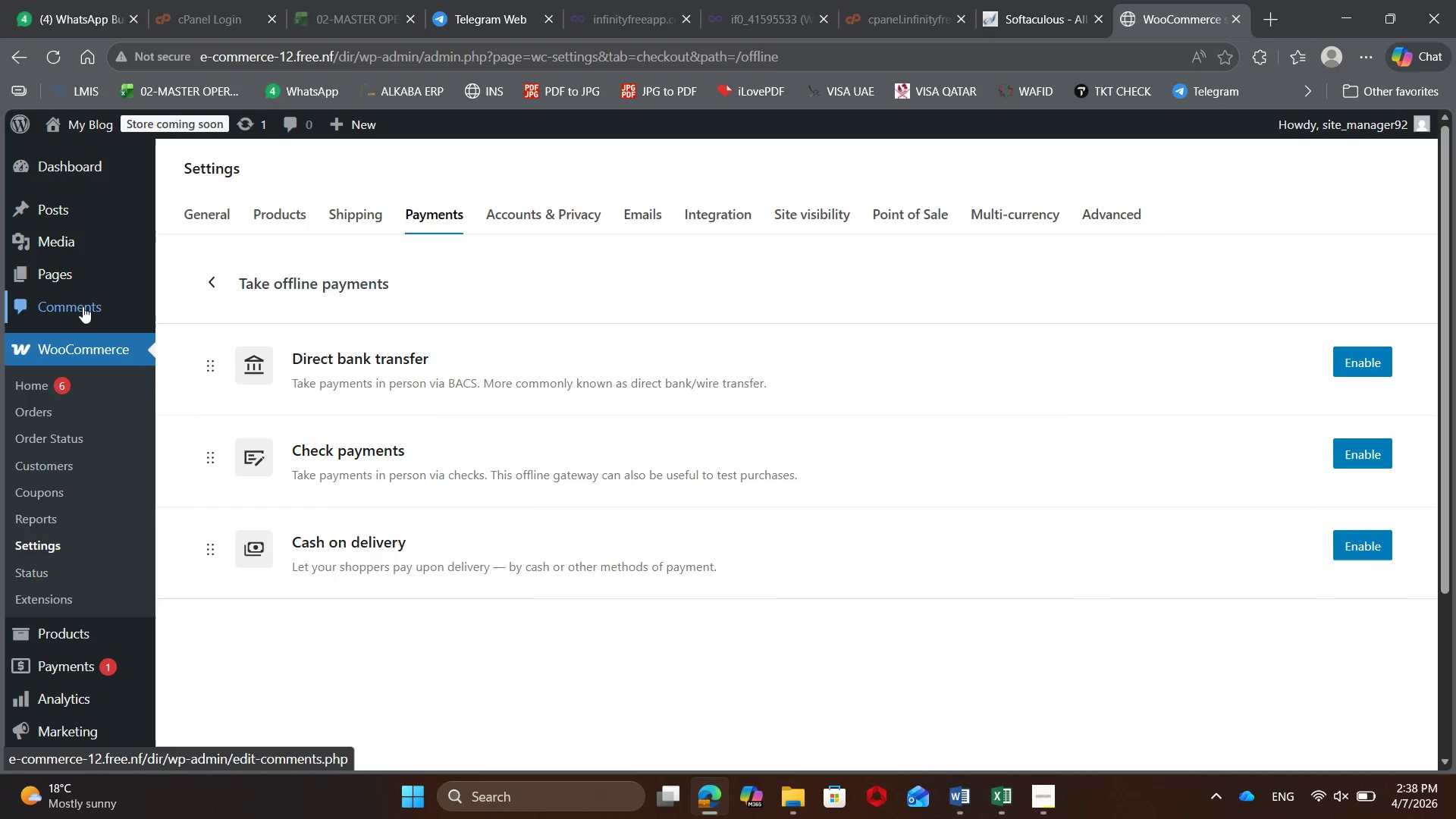 
scroll: coordinate [81, 522], scroll_direction: down, amount: 7.0
 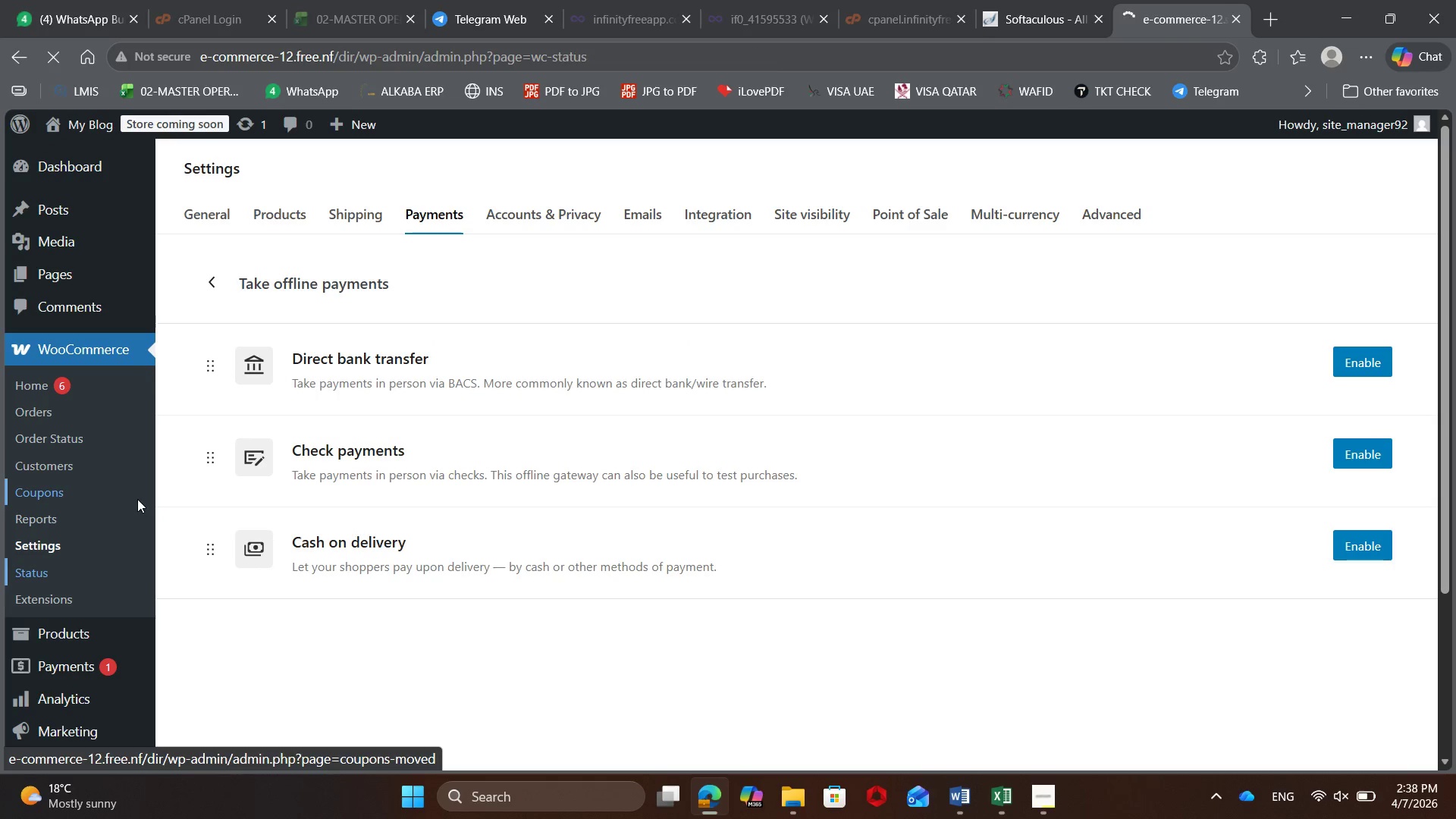 
wait(12.82)
 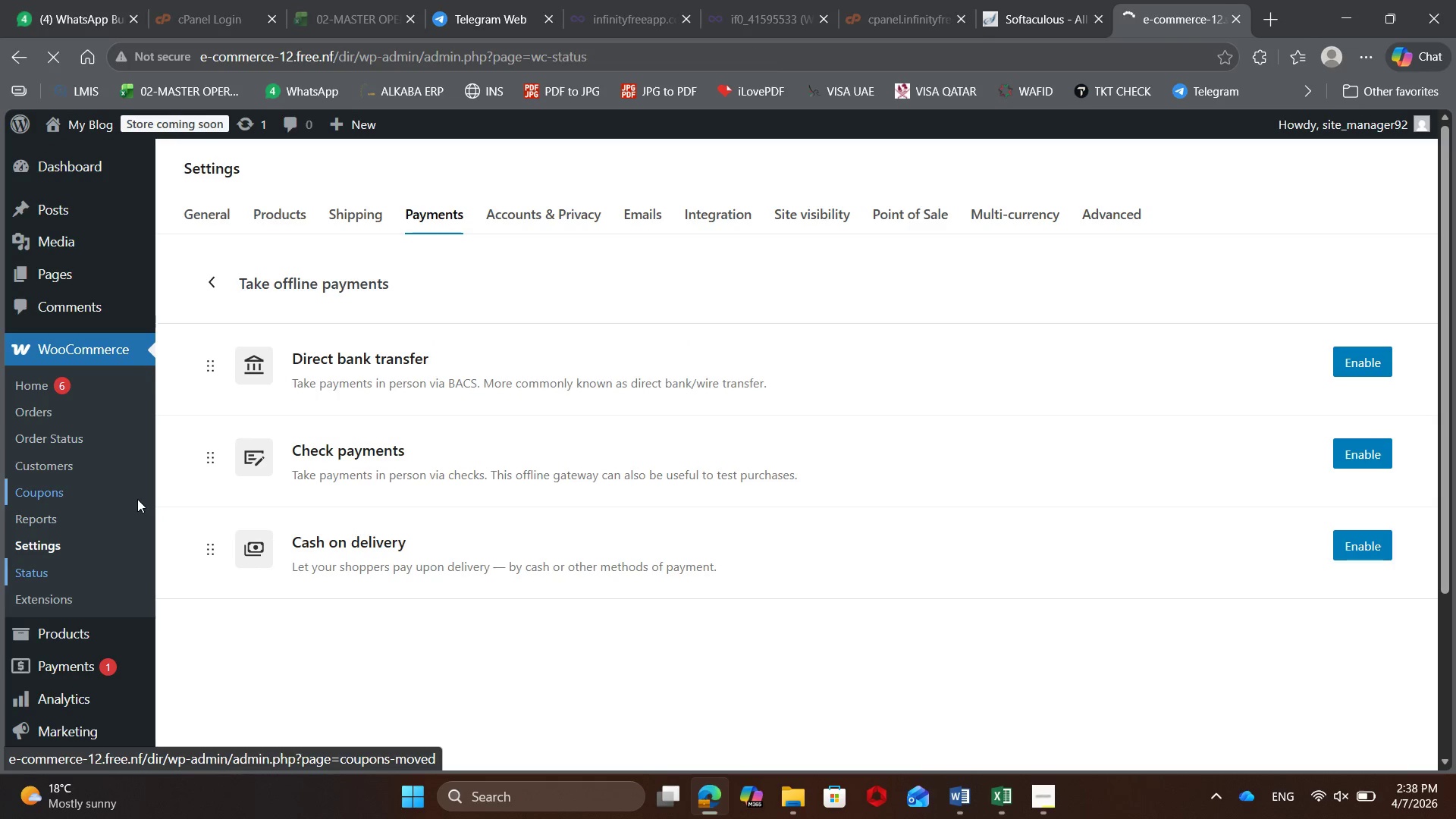 
scroll: coordinate [532, 570], scroll_direction: down, amount: 1.0
 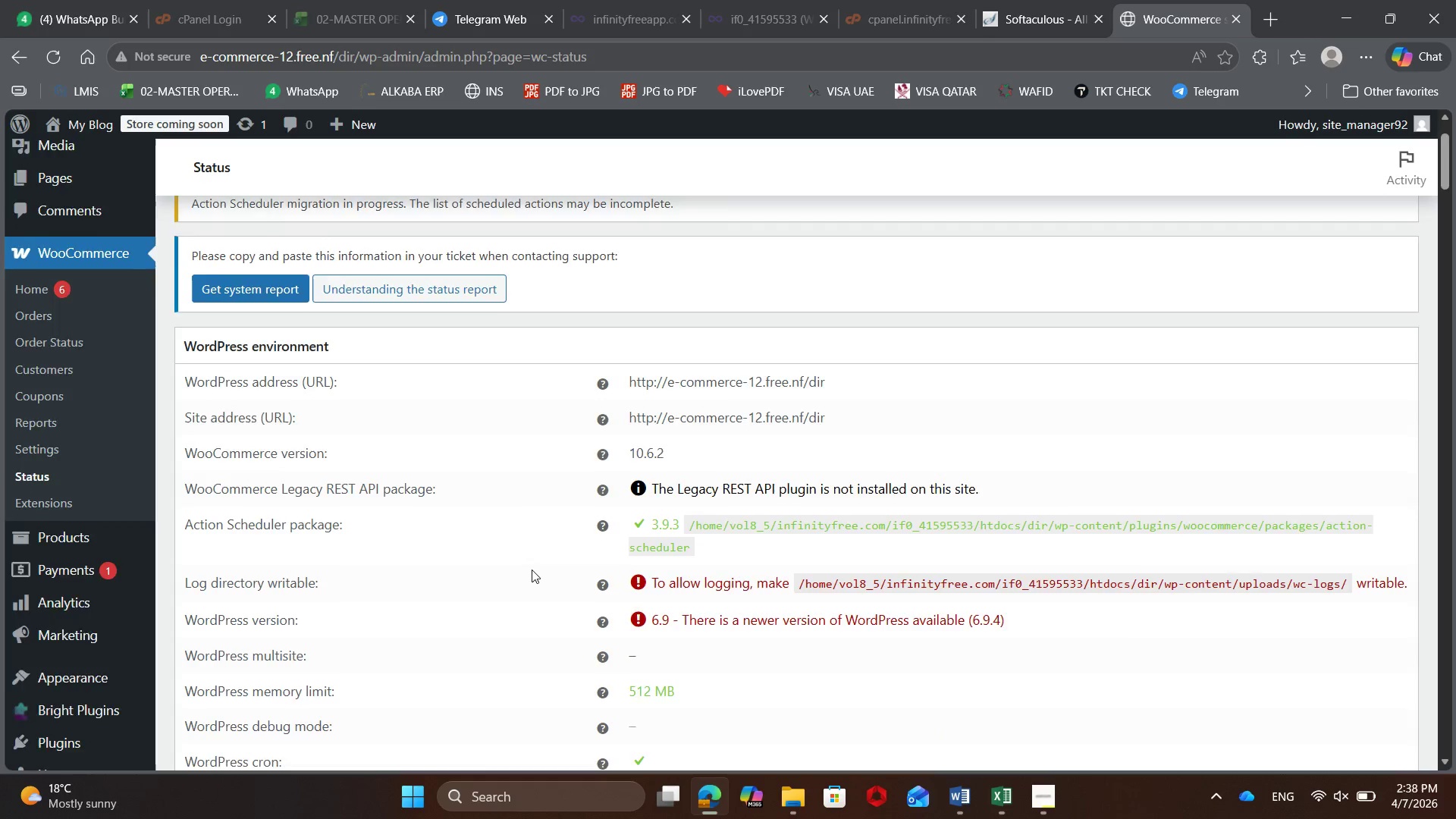 
scroll: coordinate [532, 570], scroll_direction: up, amount: 3.0
 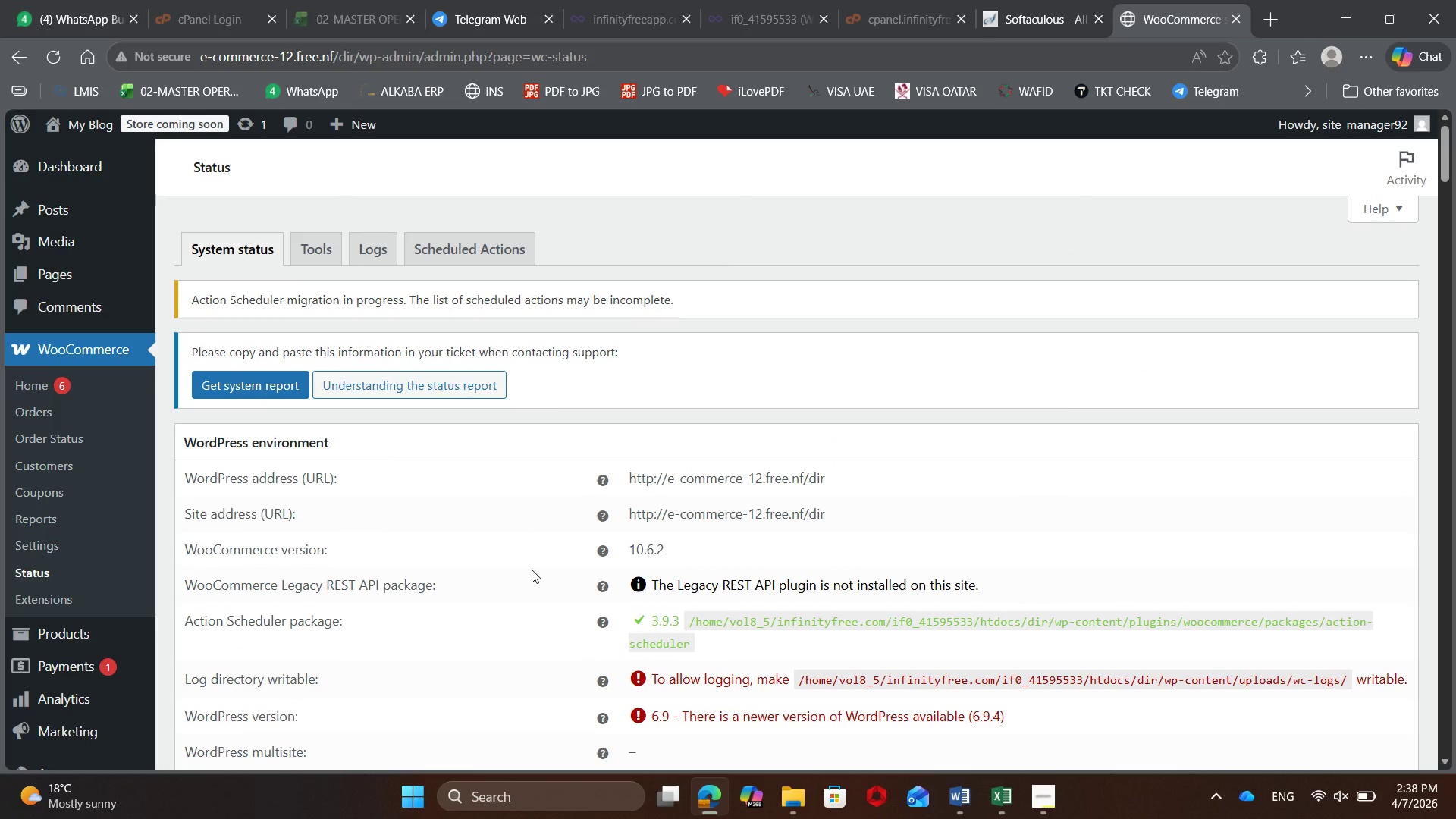 
scroll: coordinate [532, 570], scroll_direction: down, amount: 7.0
 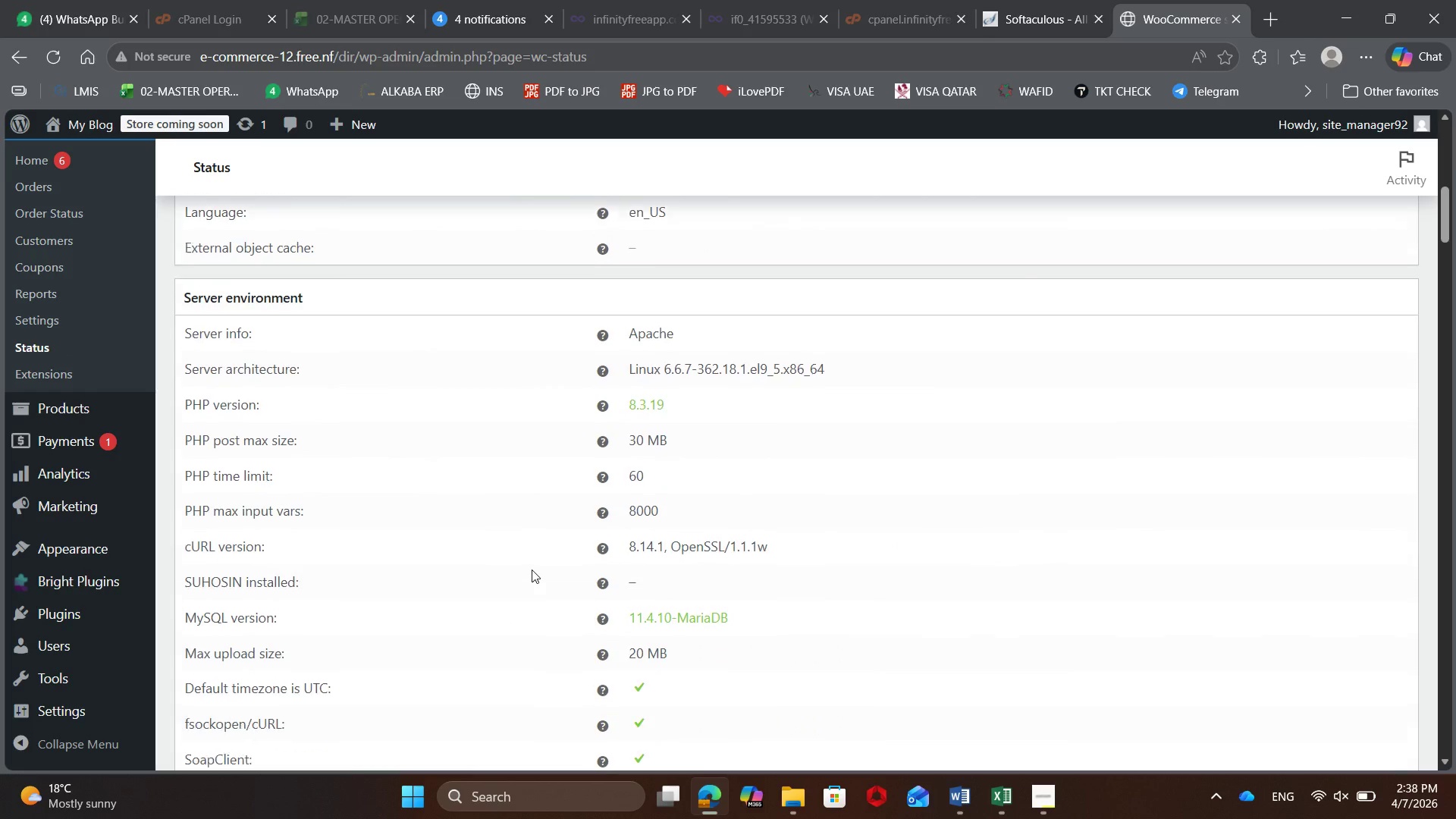 
scroll: coordinate [532, 569], scroll_direction: up, amount: 9.0
 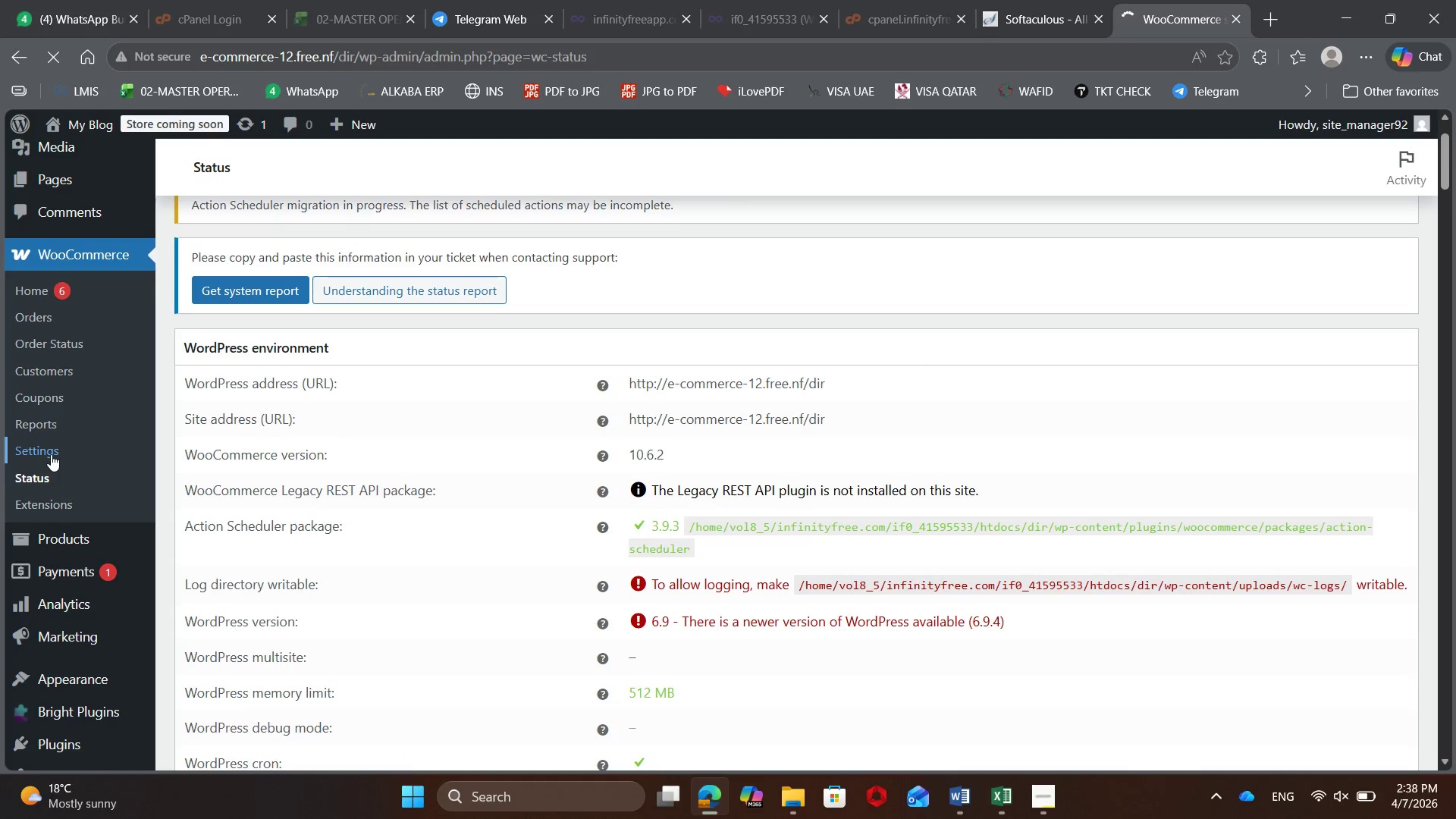 
wait(9.46)
 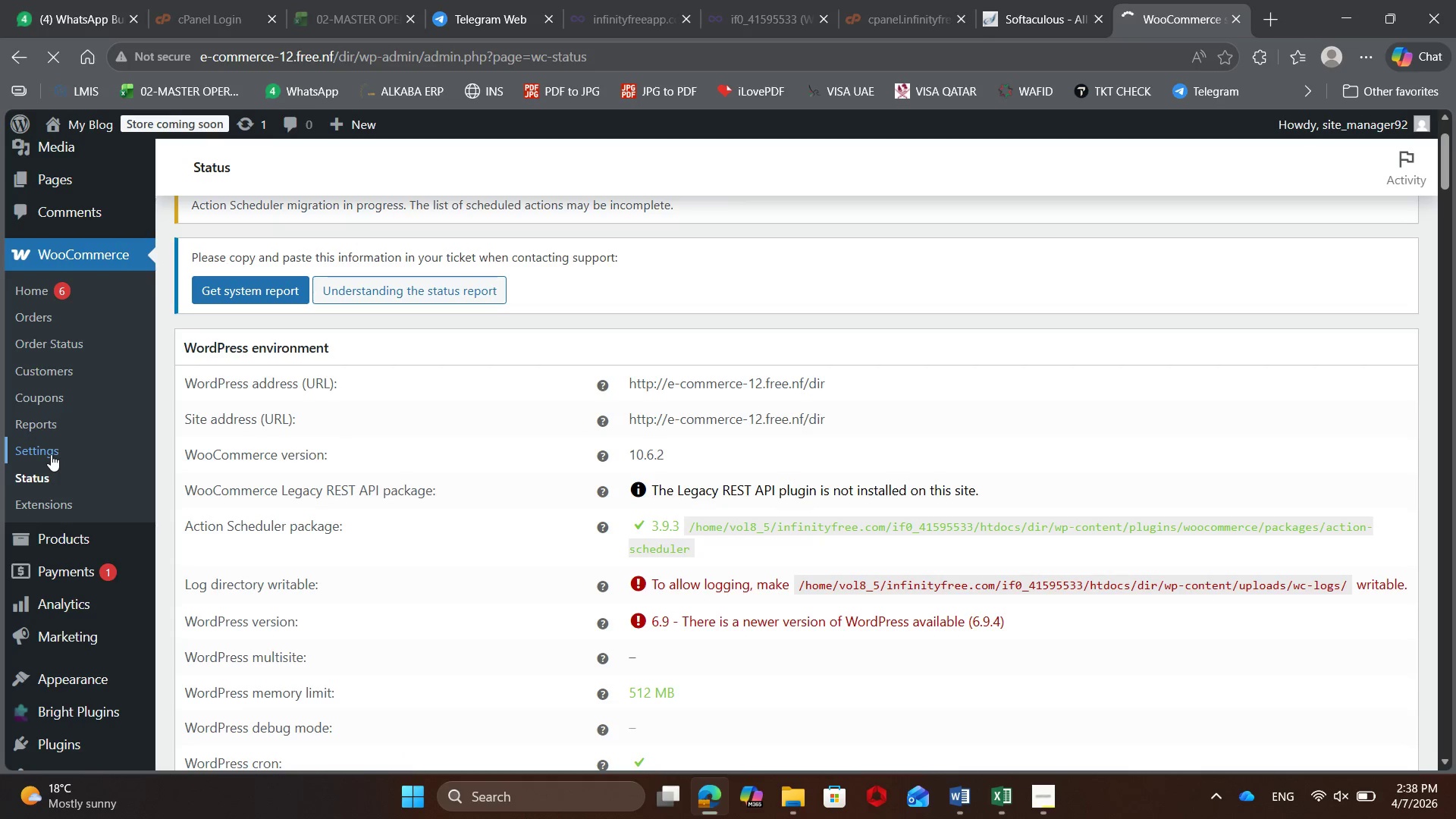 
scroll: coordinate [440, 434], scroll_direction: down, amount: 8.0
 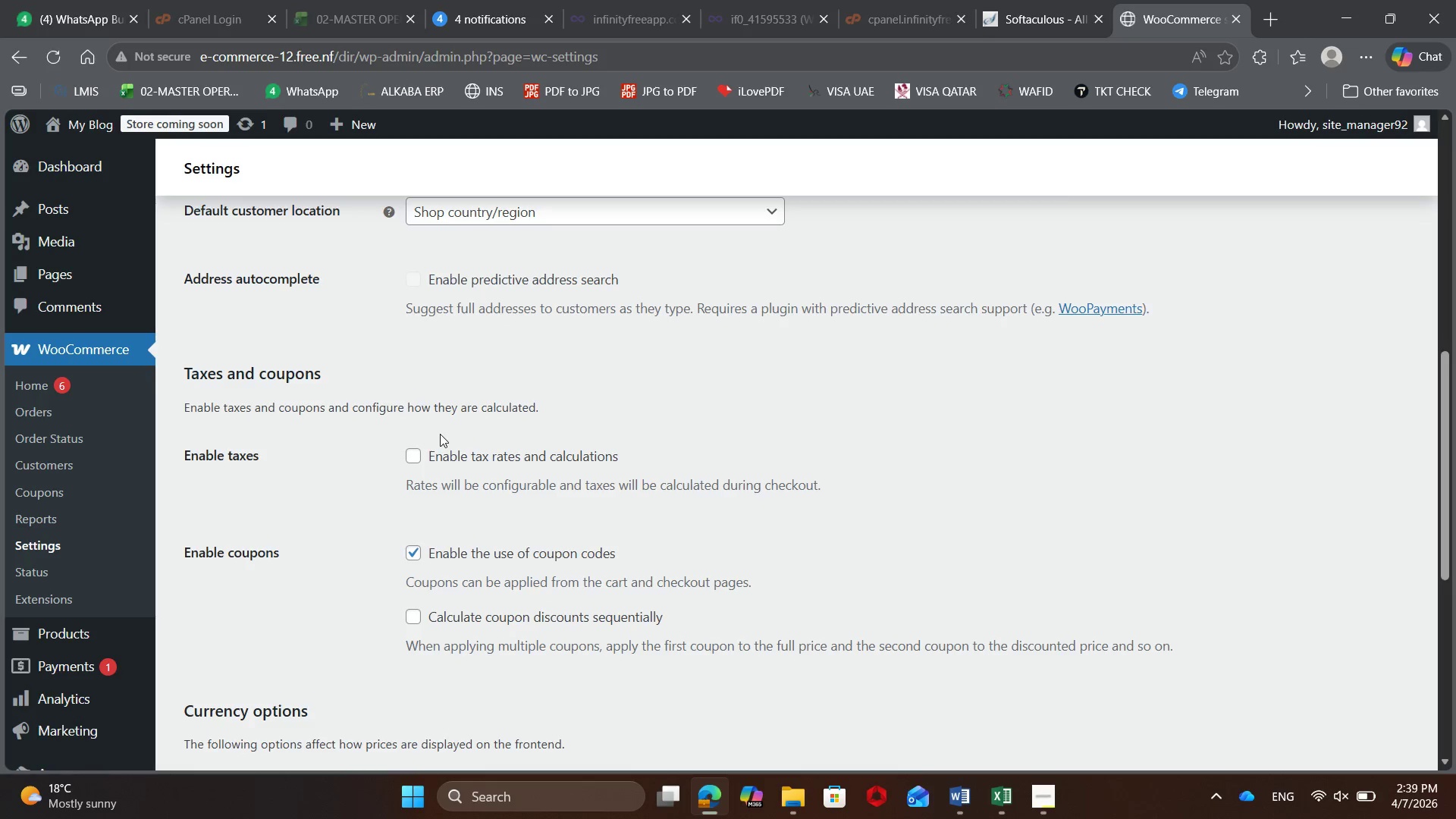 
scroll: coordinate [440, 413], scroll_direction: up, amount: 13.0
 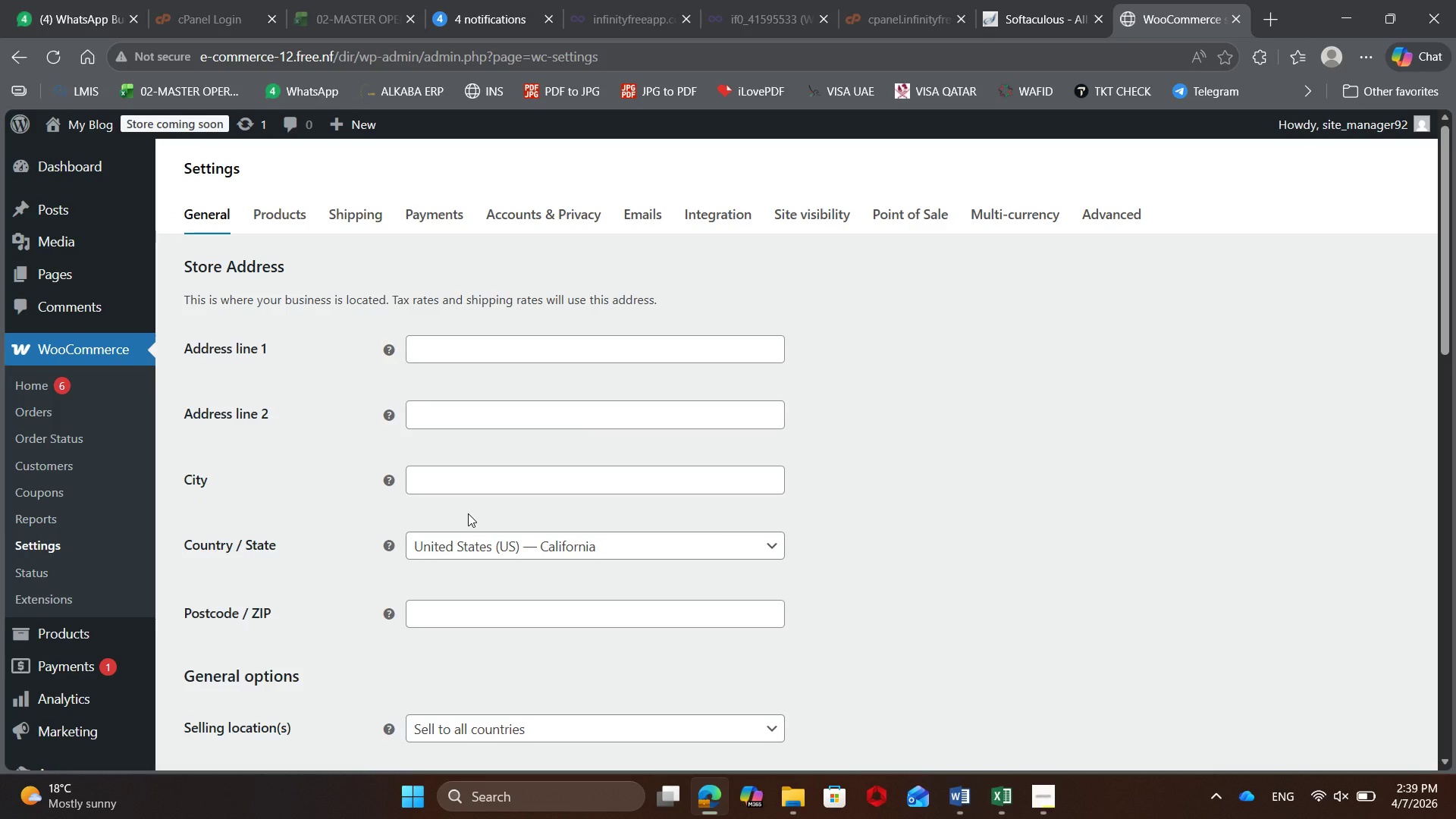 
wait(10.31)
 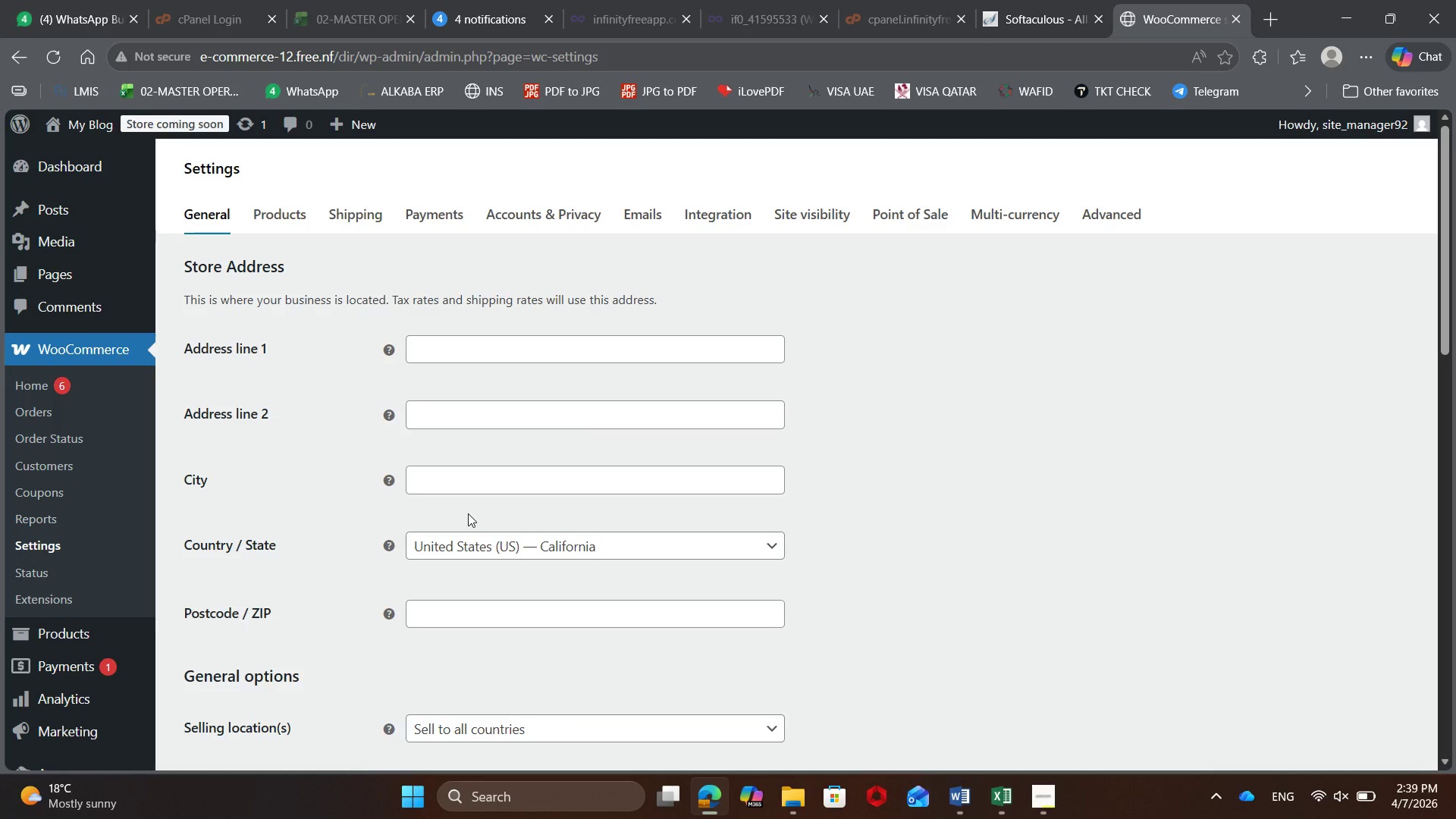 
scroll: coordinate [677, 365], scroll_direction: down, amount: 10.0
 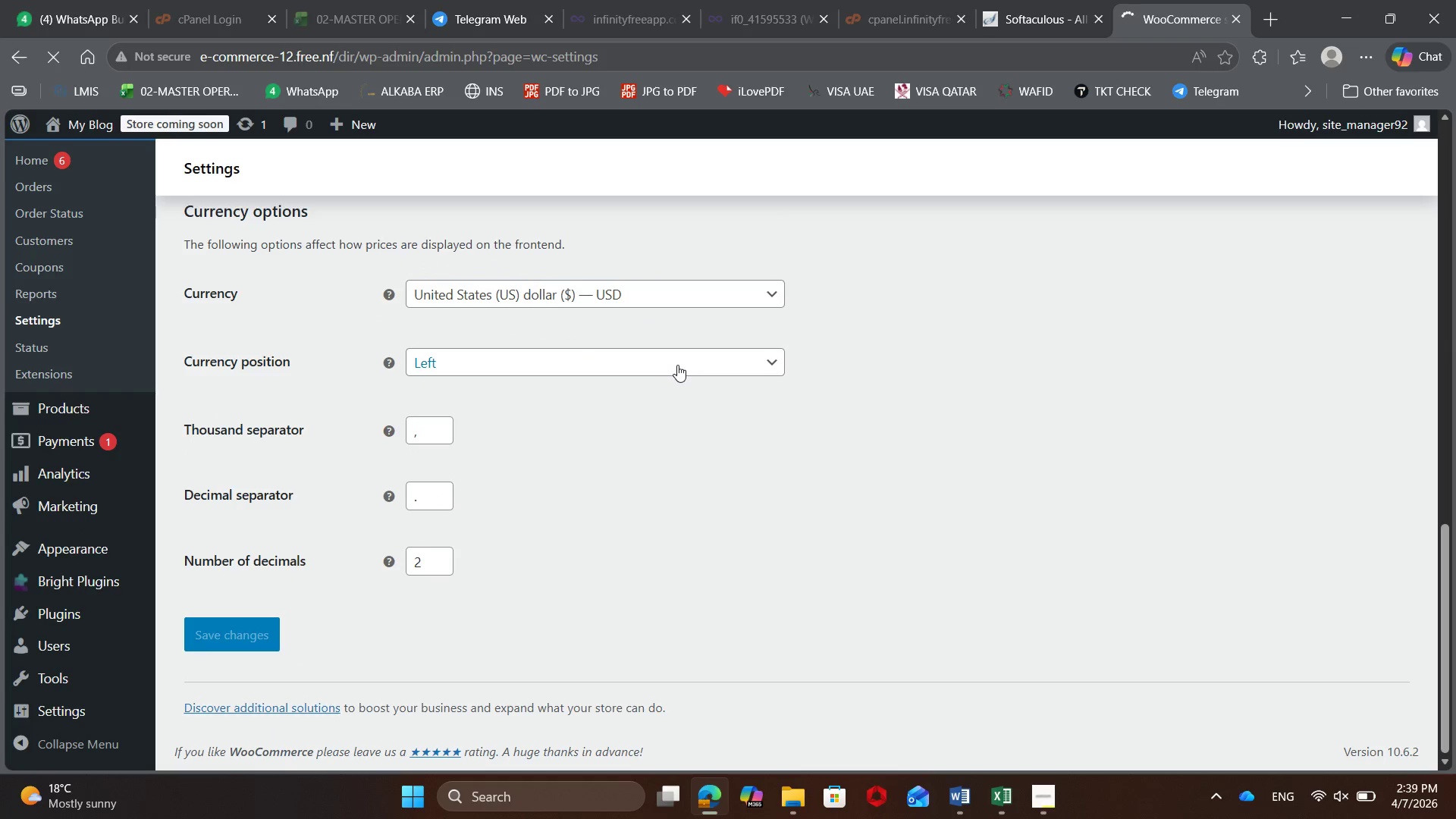 
scroll: coordinate [677, 363], scroll_direction: up, amount: 11.0
 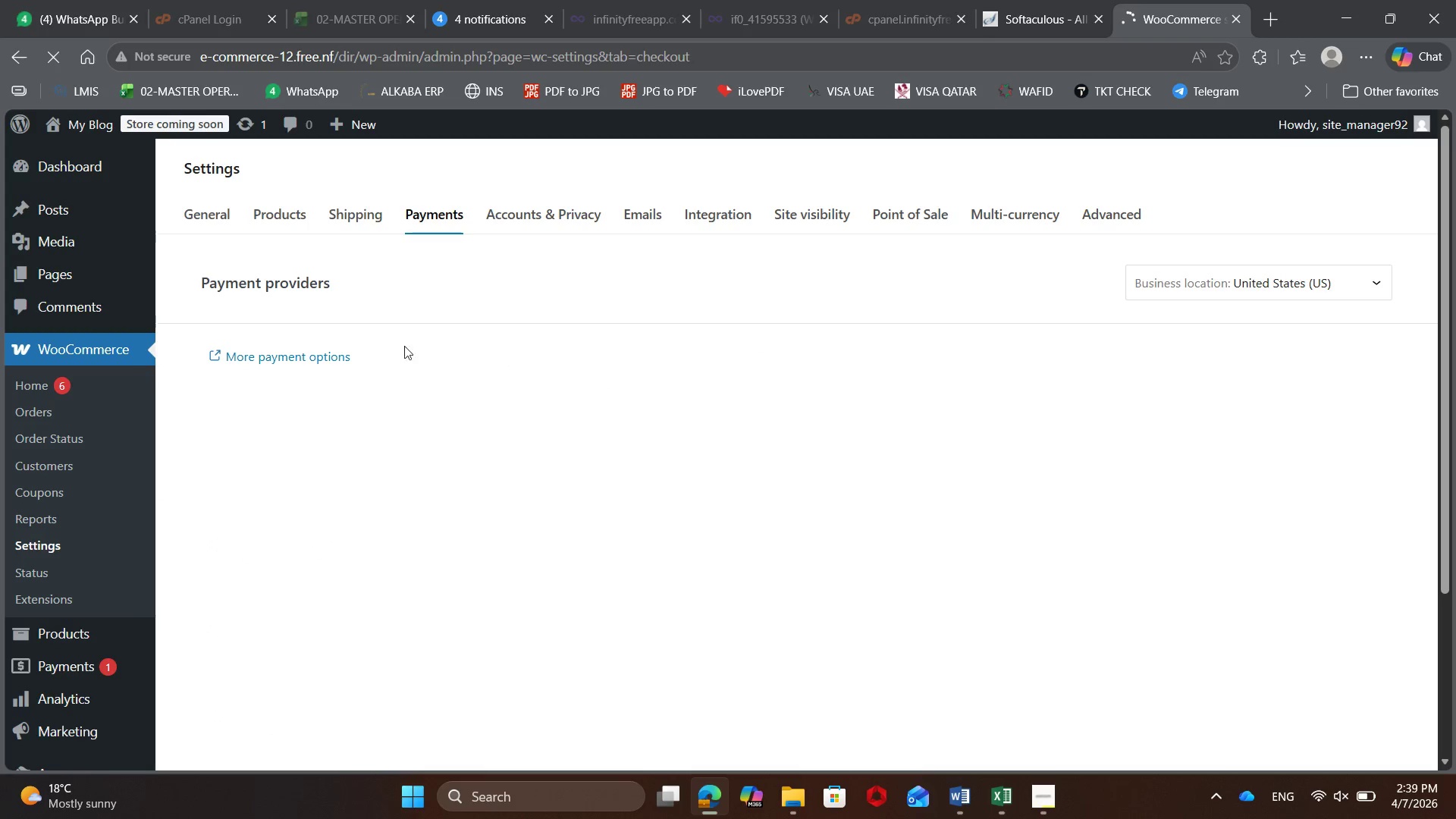 
scroll: coordinate [459, 398], scroll_direction: down, amount: 8.0
 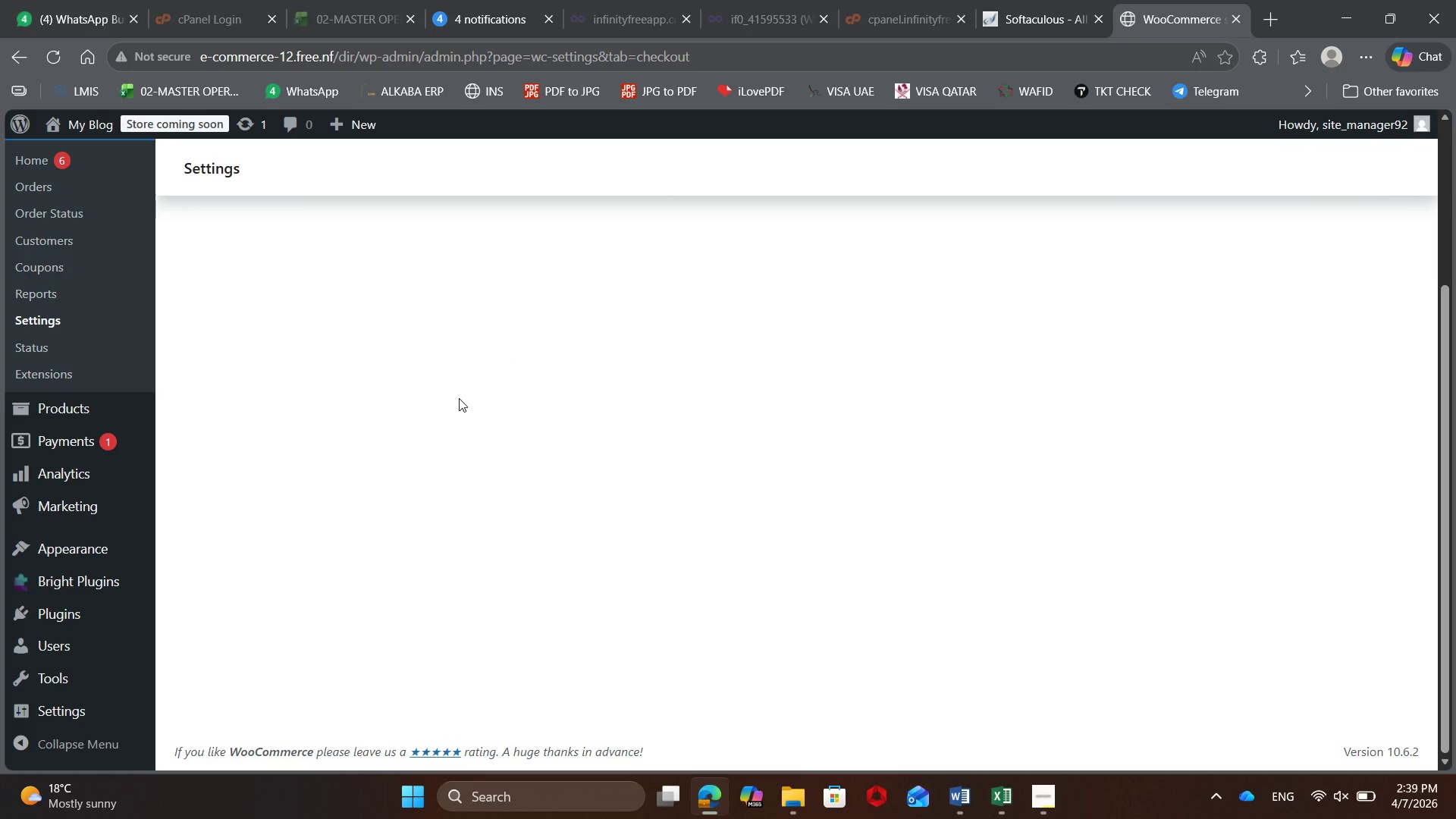 
scroll: coordinate [459, 398], scroll_direction: up, amount: 3.0
 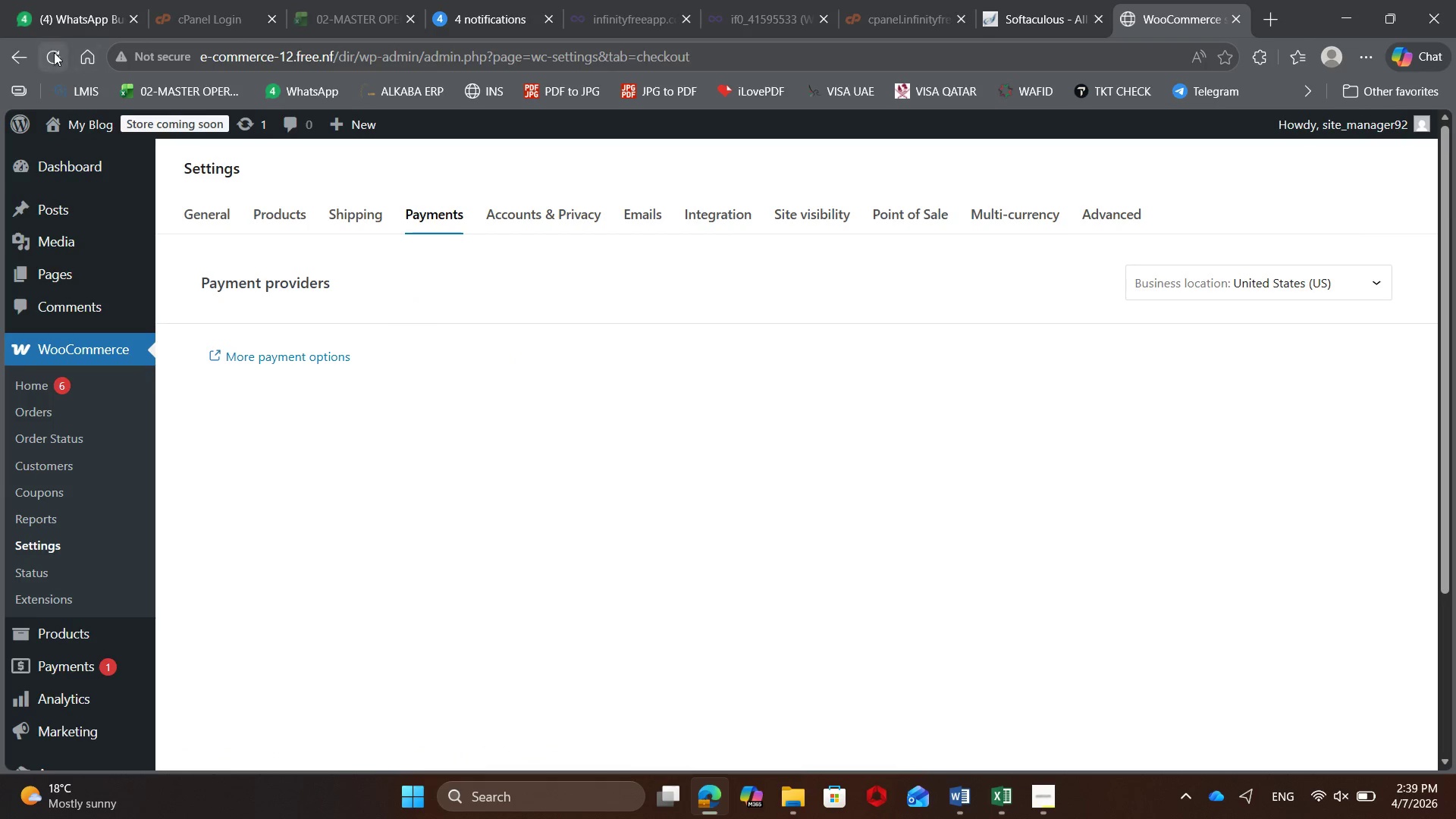 
left_click([54, 52])
 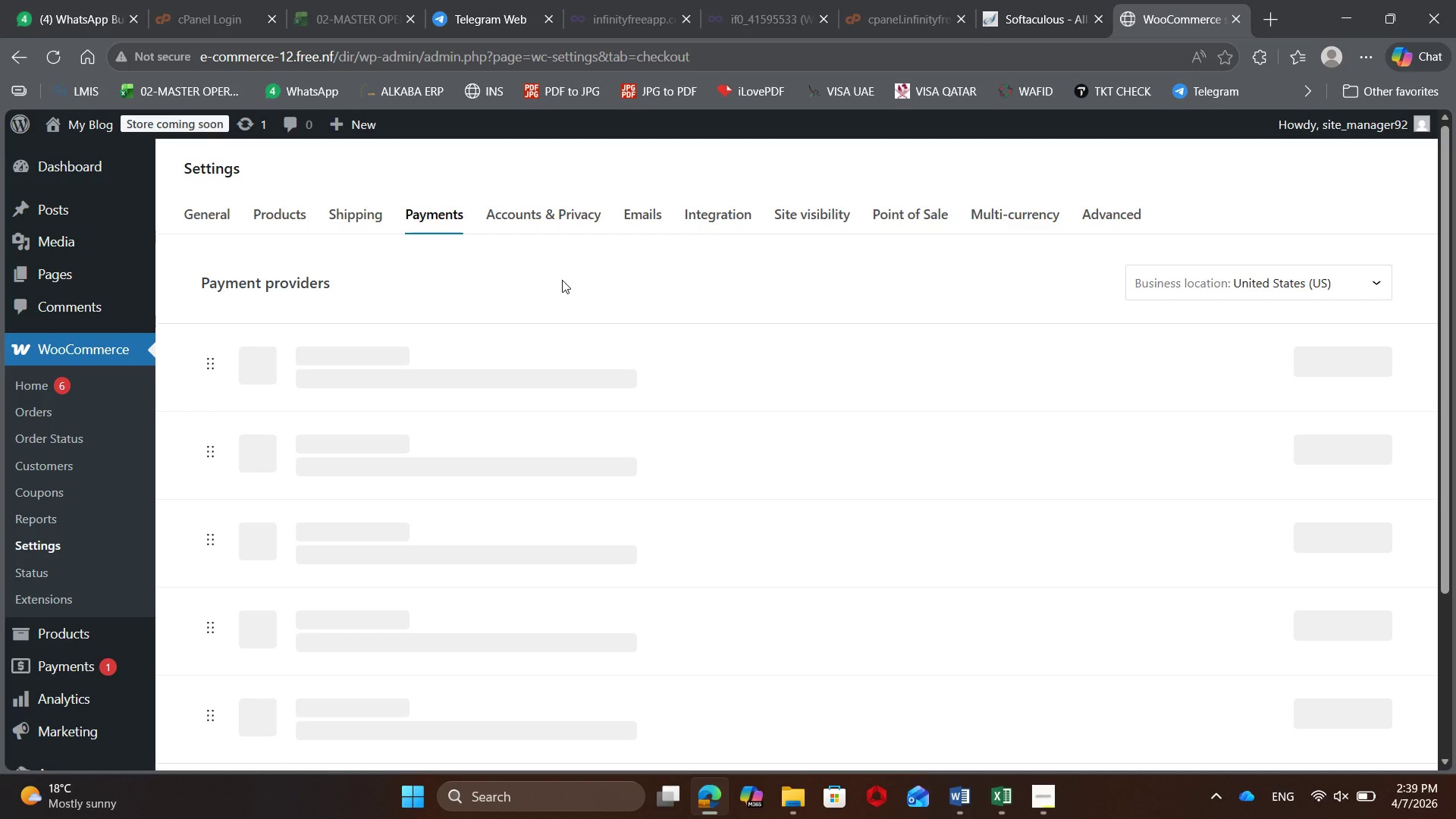 
wait(18.86)
 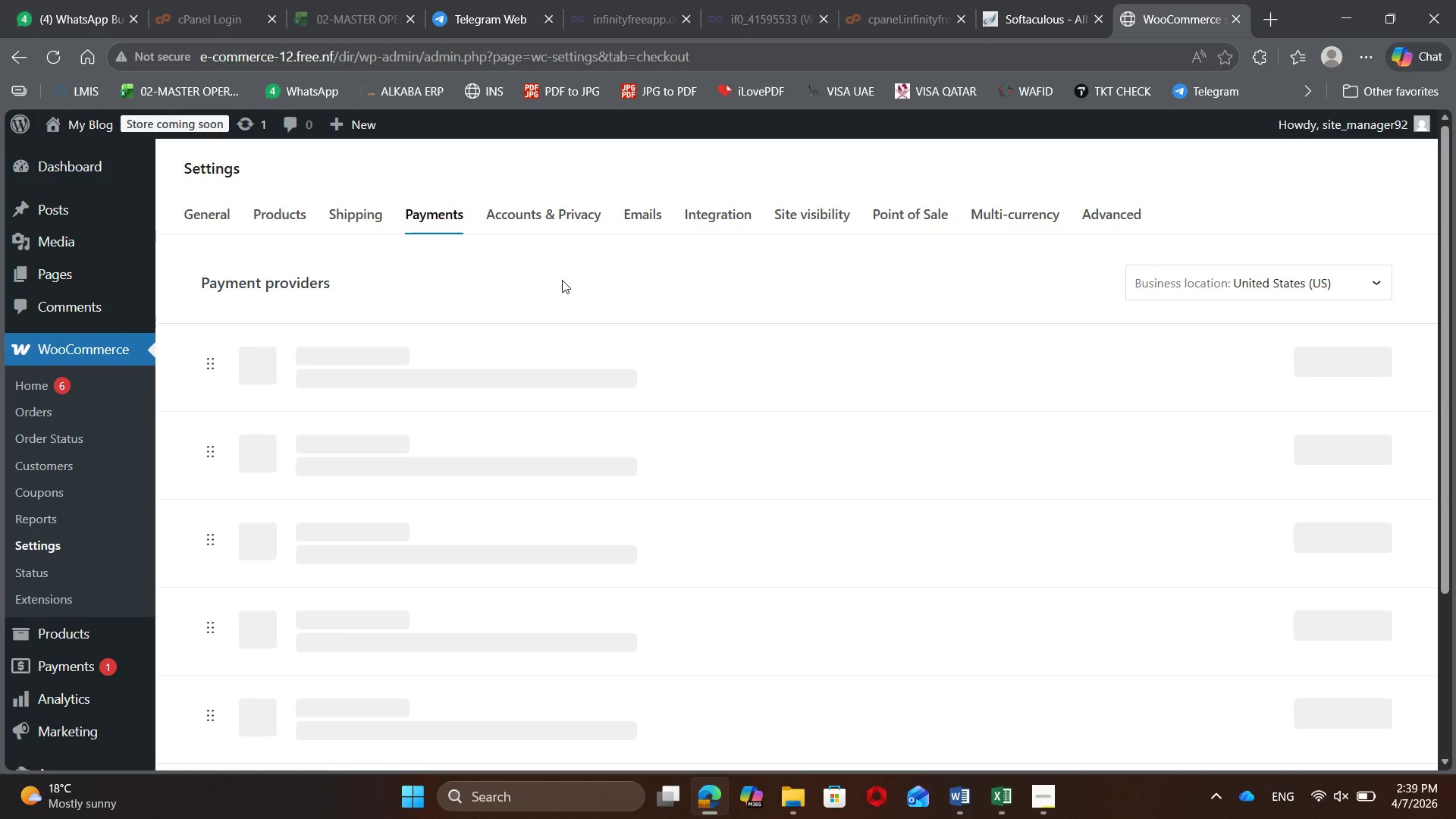 
left_click([744, 433])
 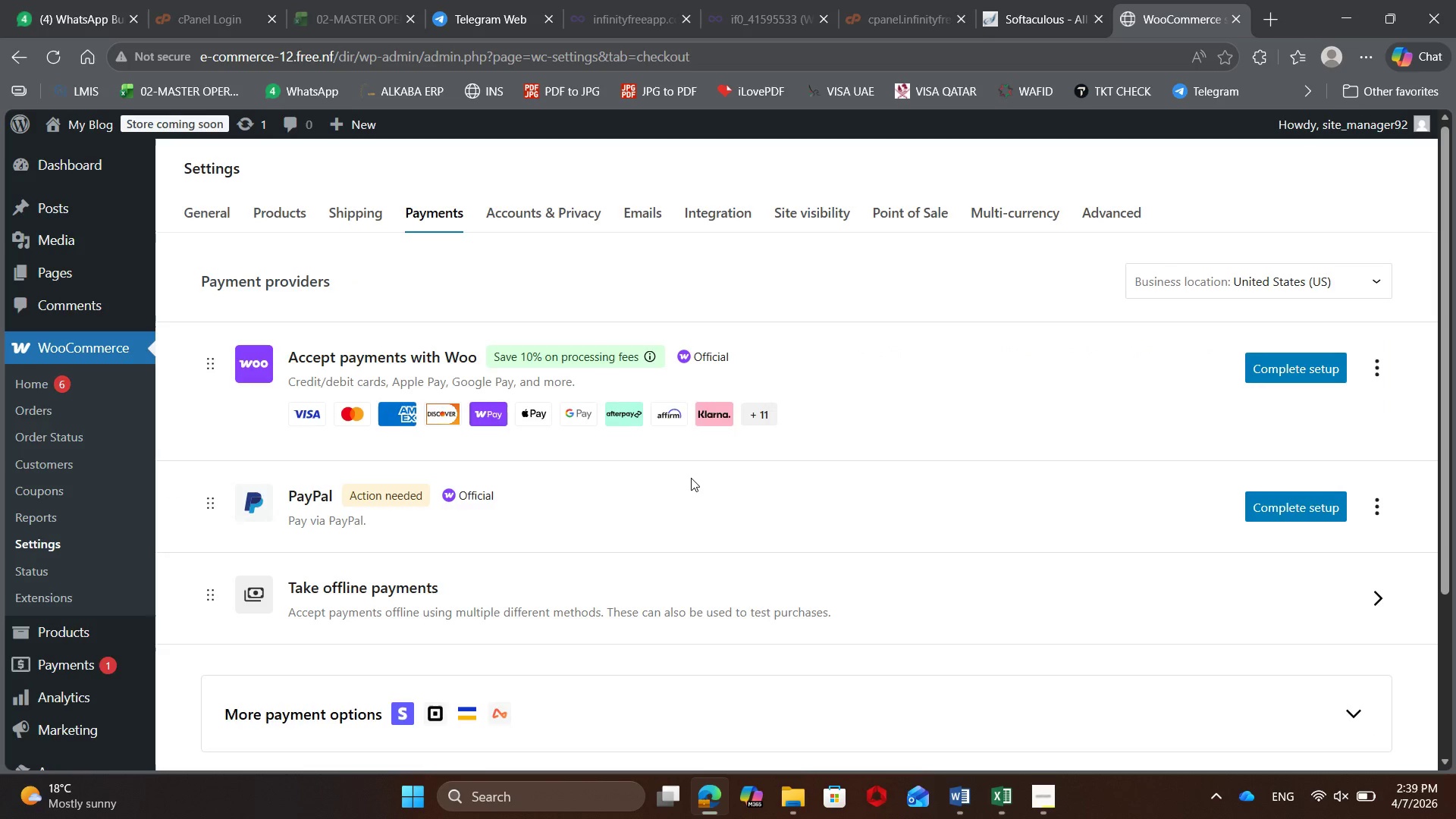 
scroll: coordinate [691, 478], scroll_direction: down, amount: 3.0
 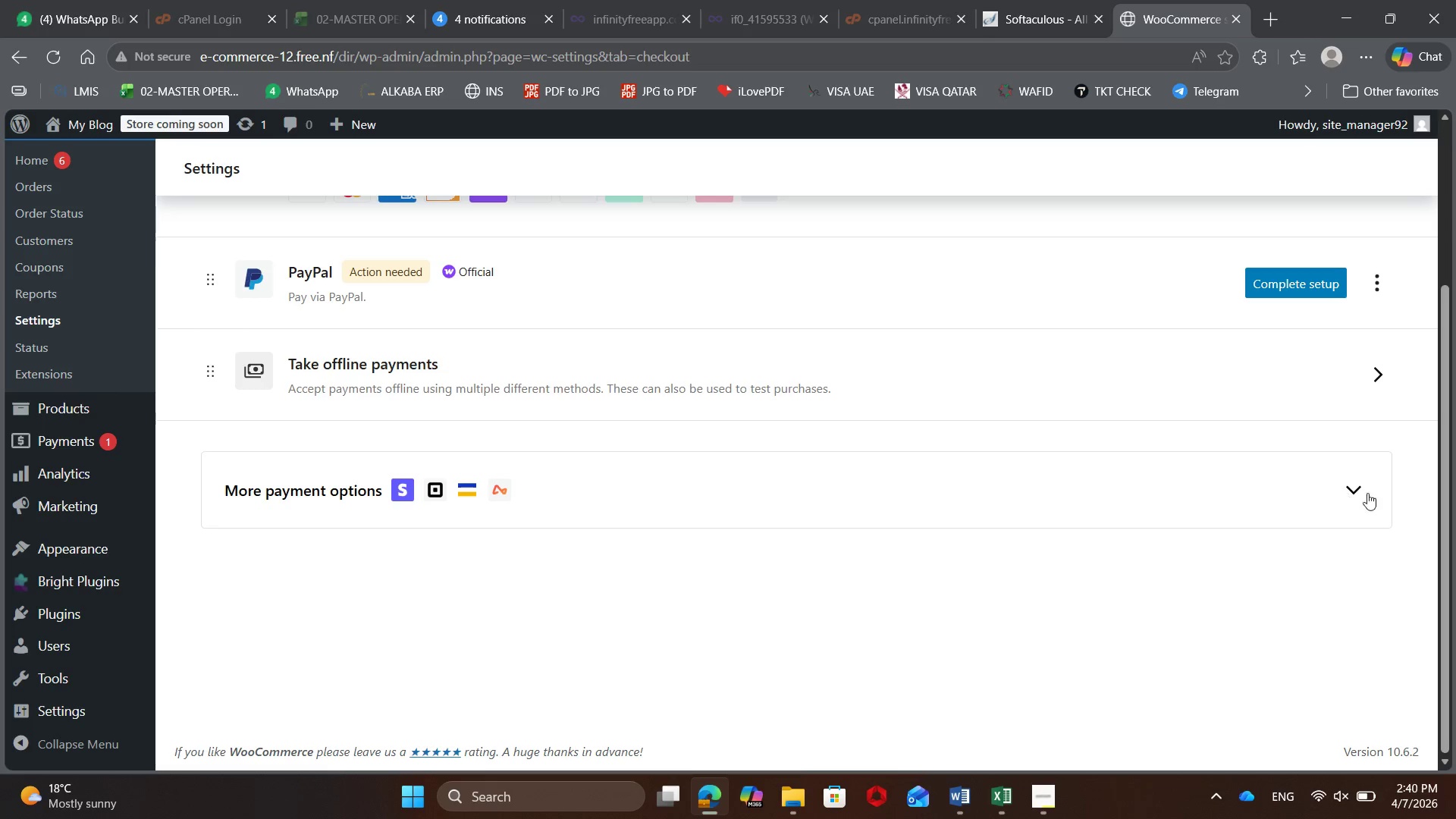 
left_click([1359, 491])
 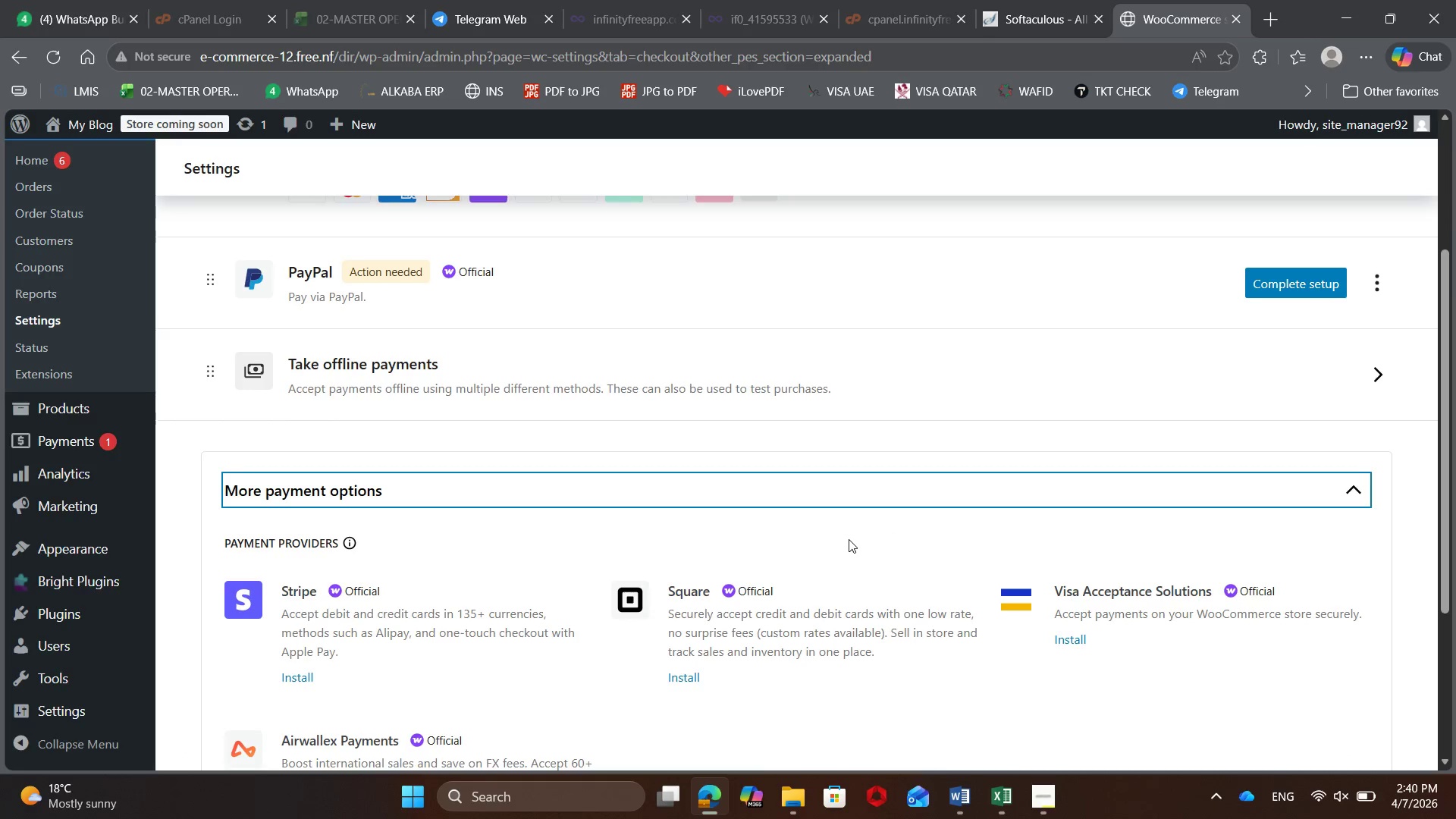 
scroll: coordinate [849, 539], scroll_direction: down, amount: 4.0
 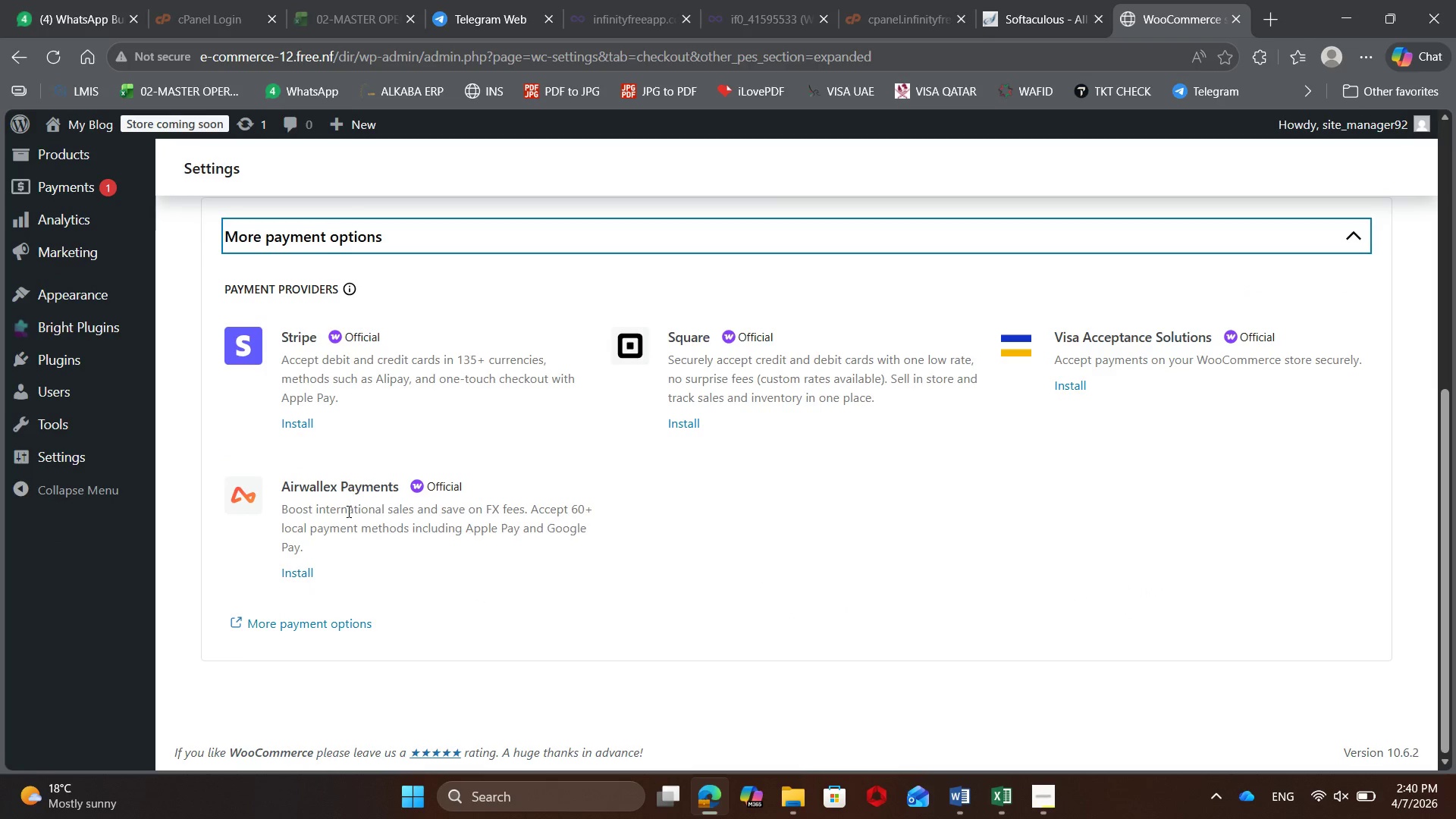 
left_click([306, 624])
 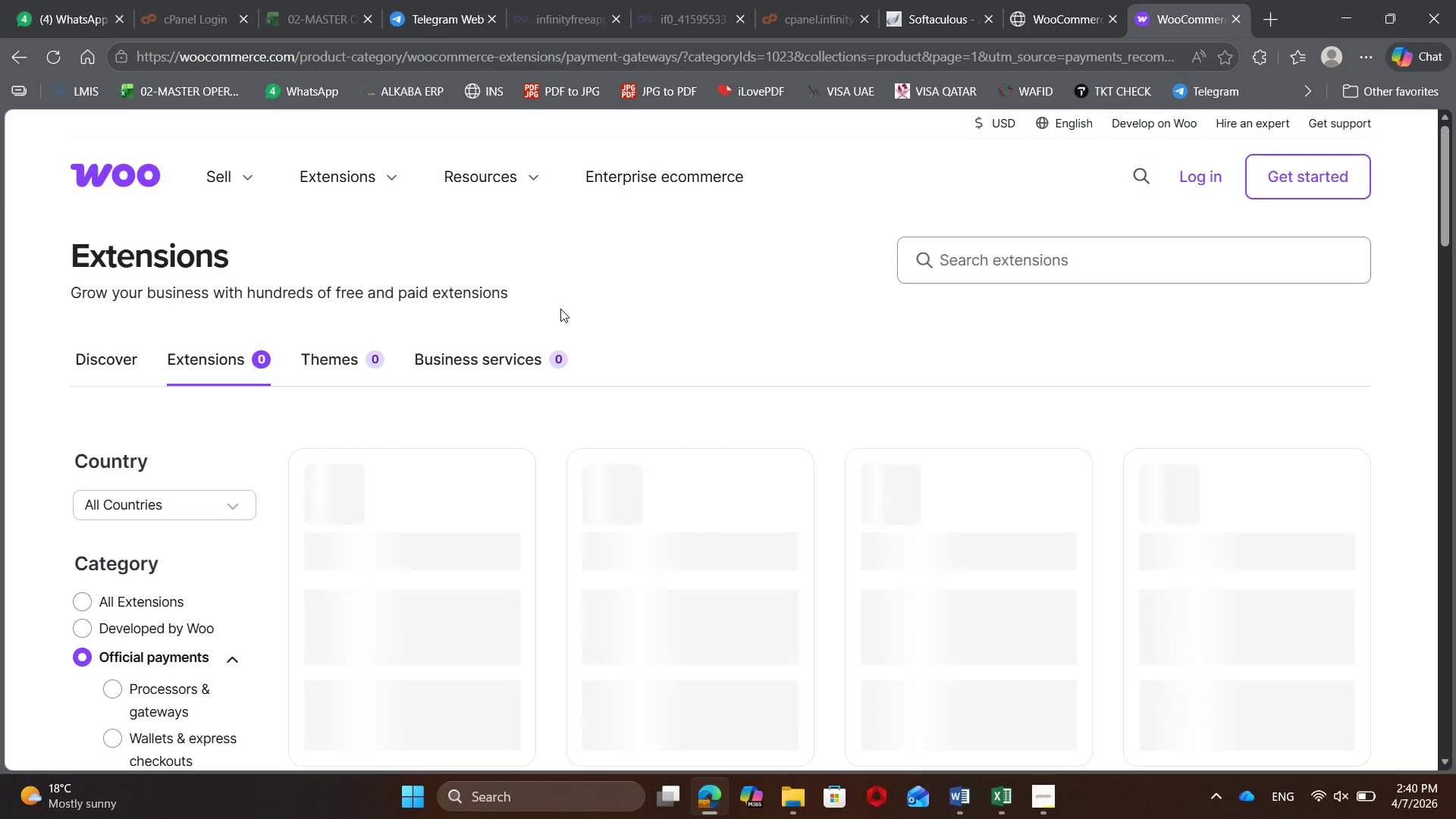 
wait(7.31)
 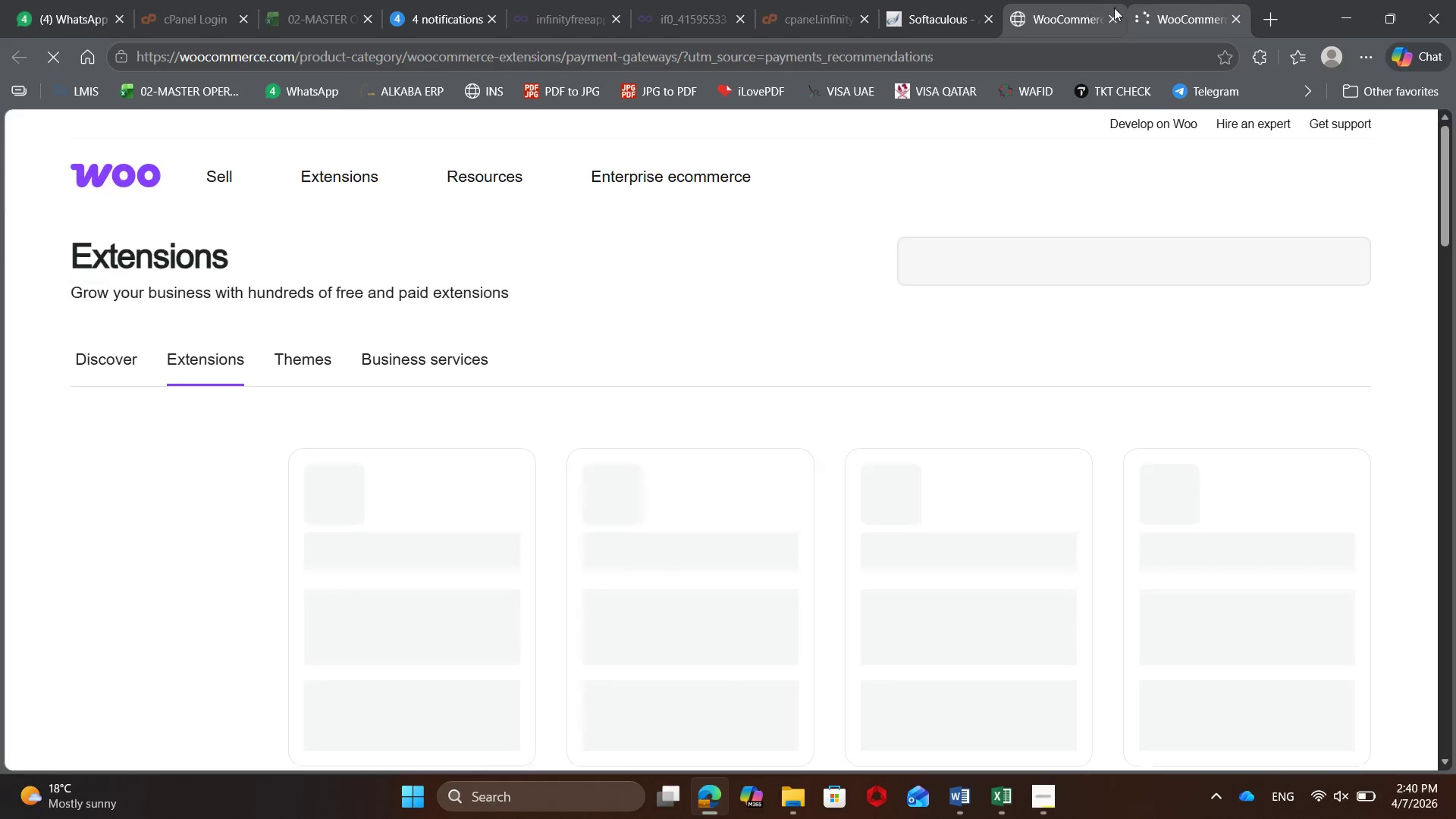 
scroll: coordinate [206, 483], scroll_direction: down, amount: 6.0
 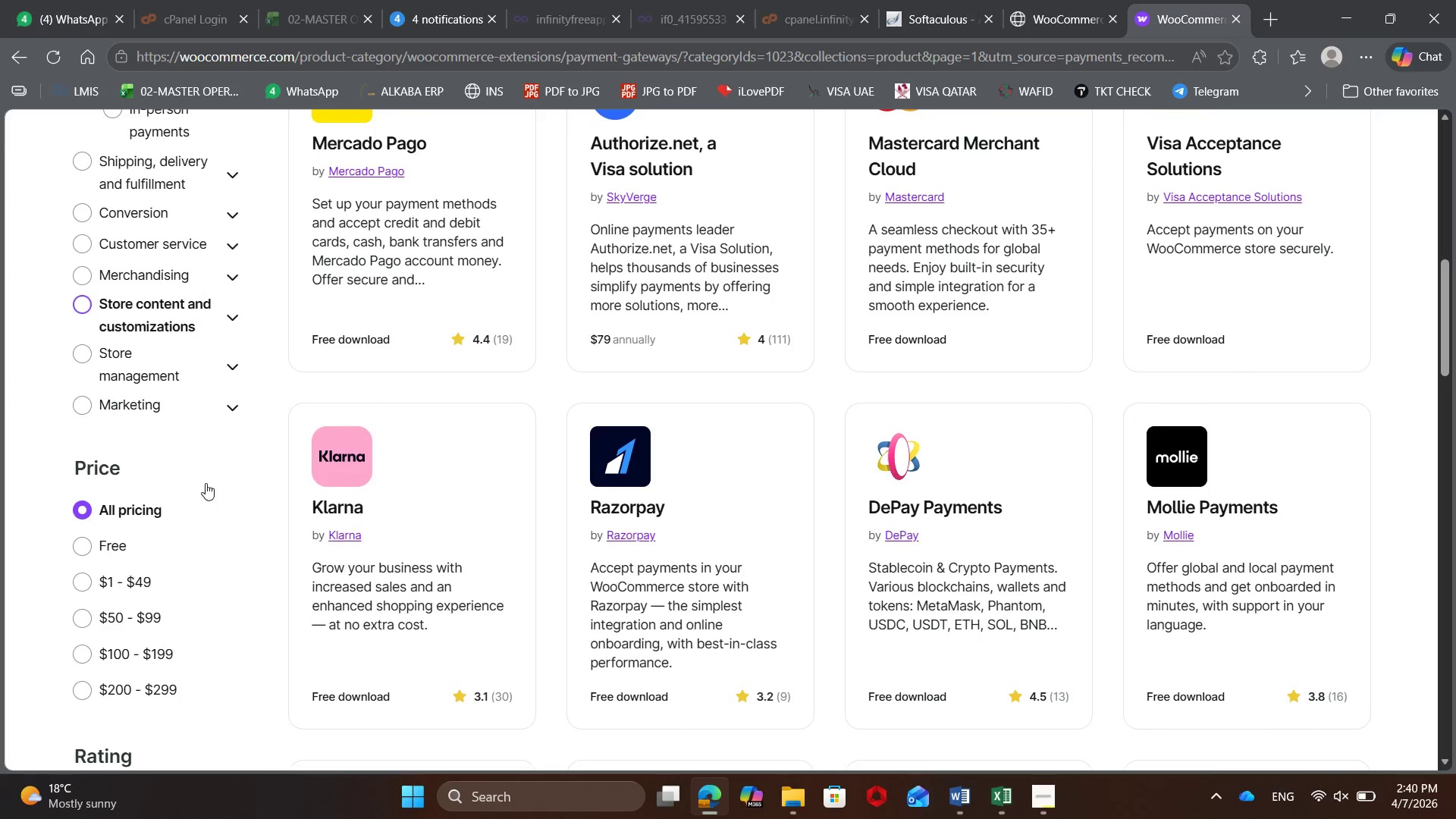 
scroll: coordinate [206, 478], scroll_direction: up, amount: 6.0
 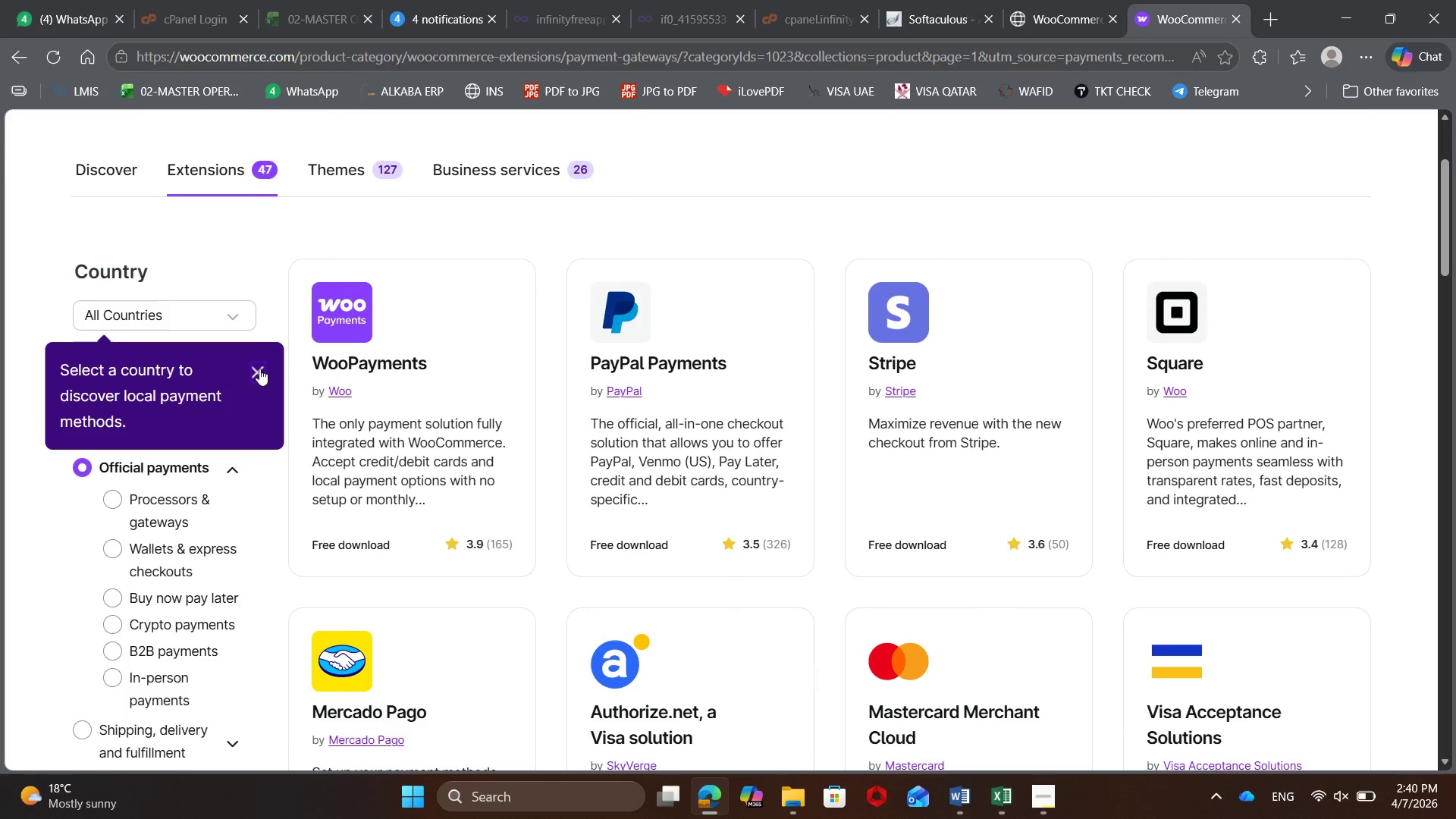 
left_click([259, 368])
 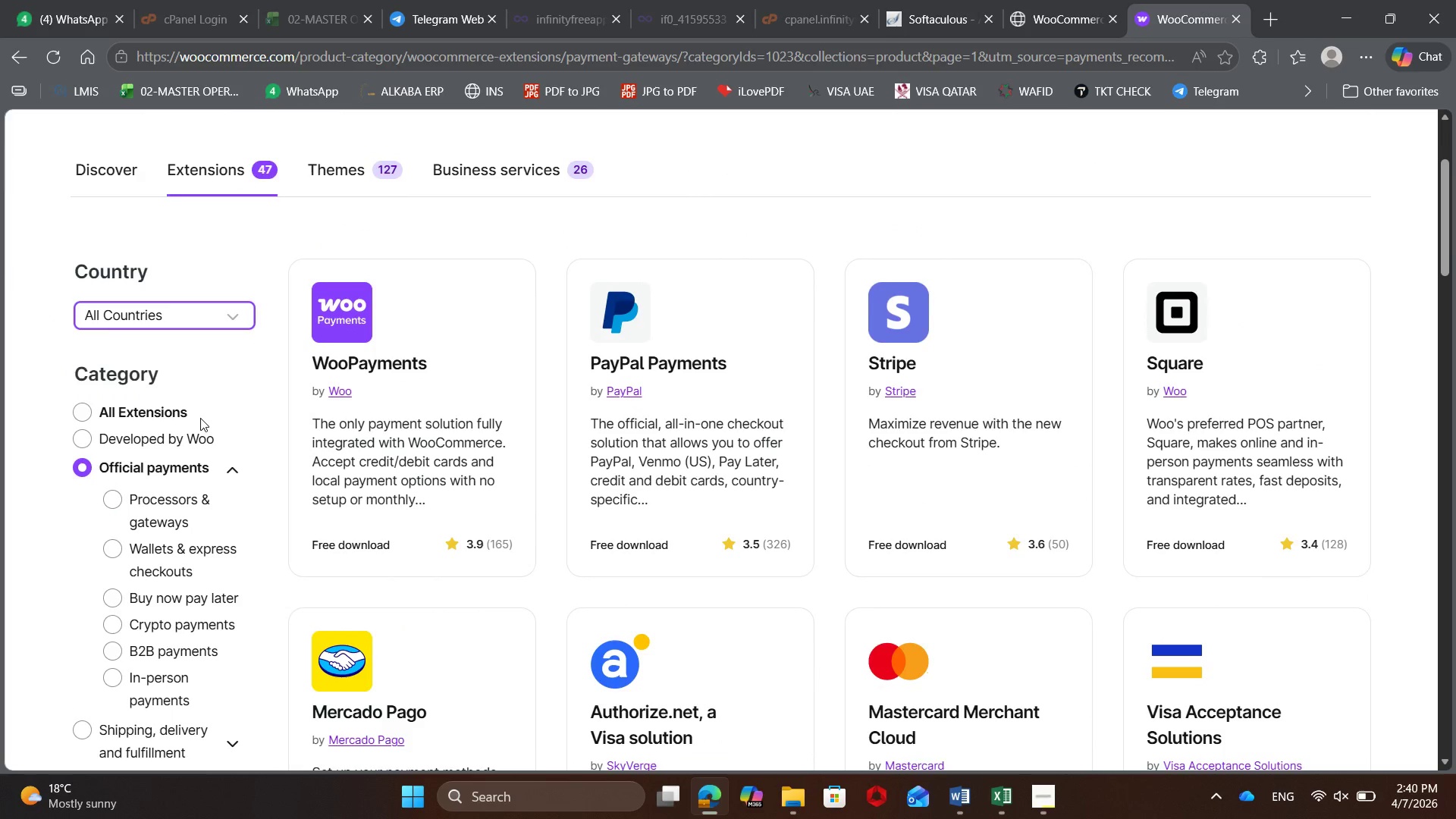 
scroll: coordinate [200, 418], scroll_direction: down, amount: 3.0
 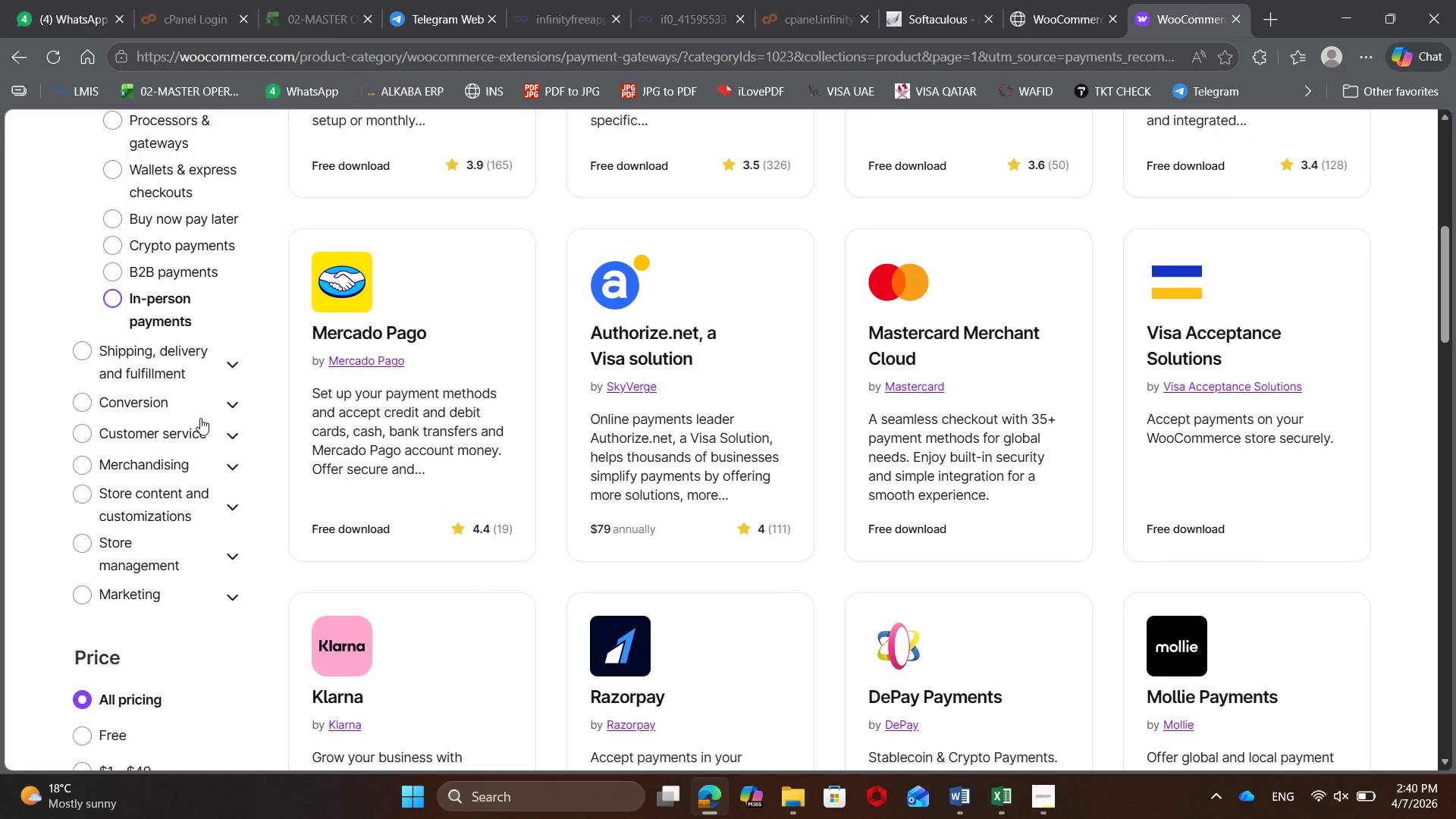 
scroll: coordinate [200, 418], scroll_direction: up, amount: 11.0
 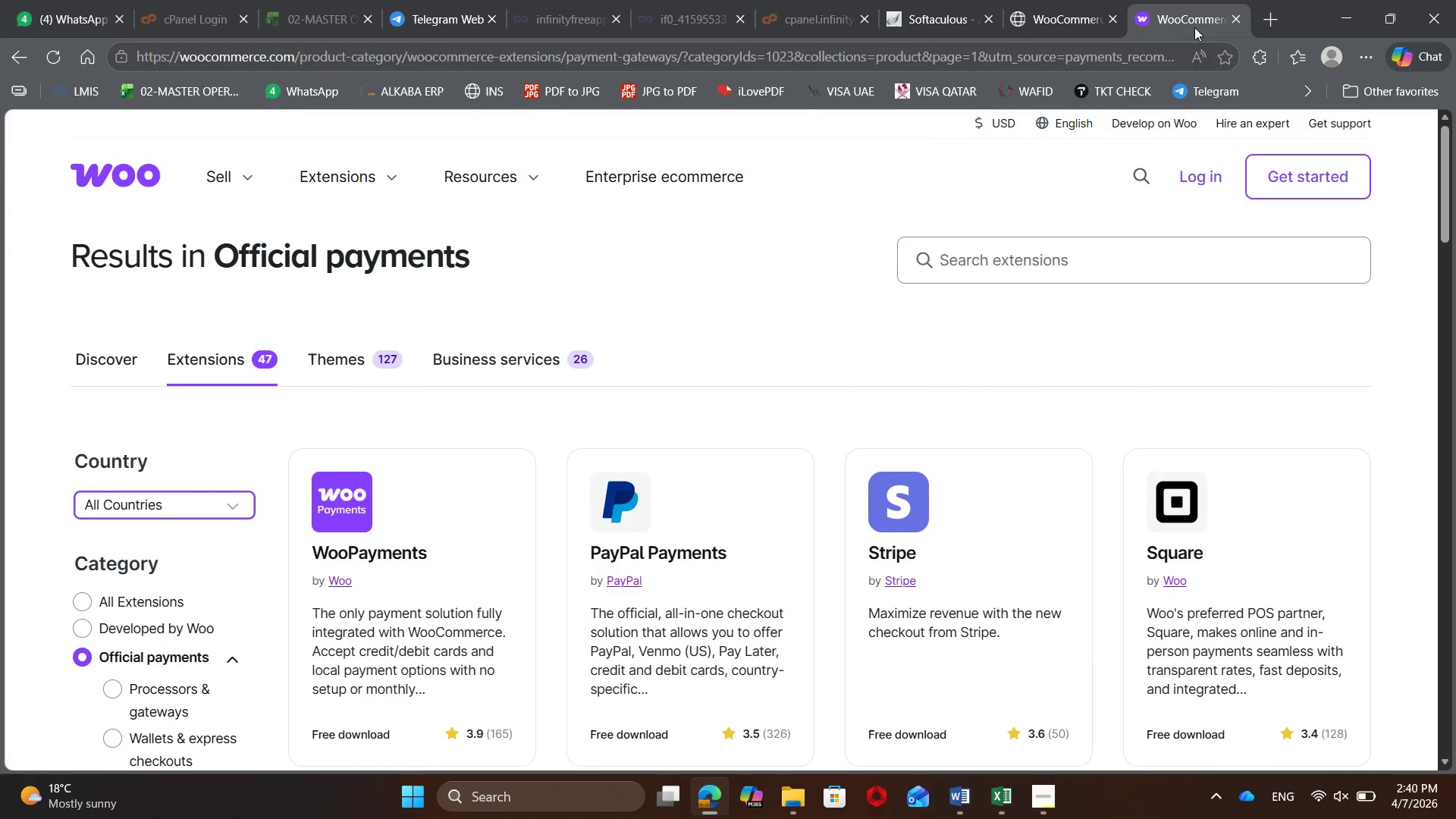 
left_click([1236, 17])
 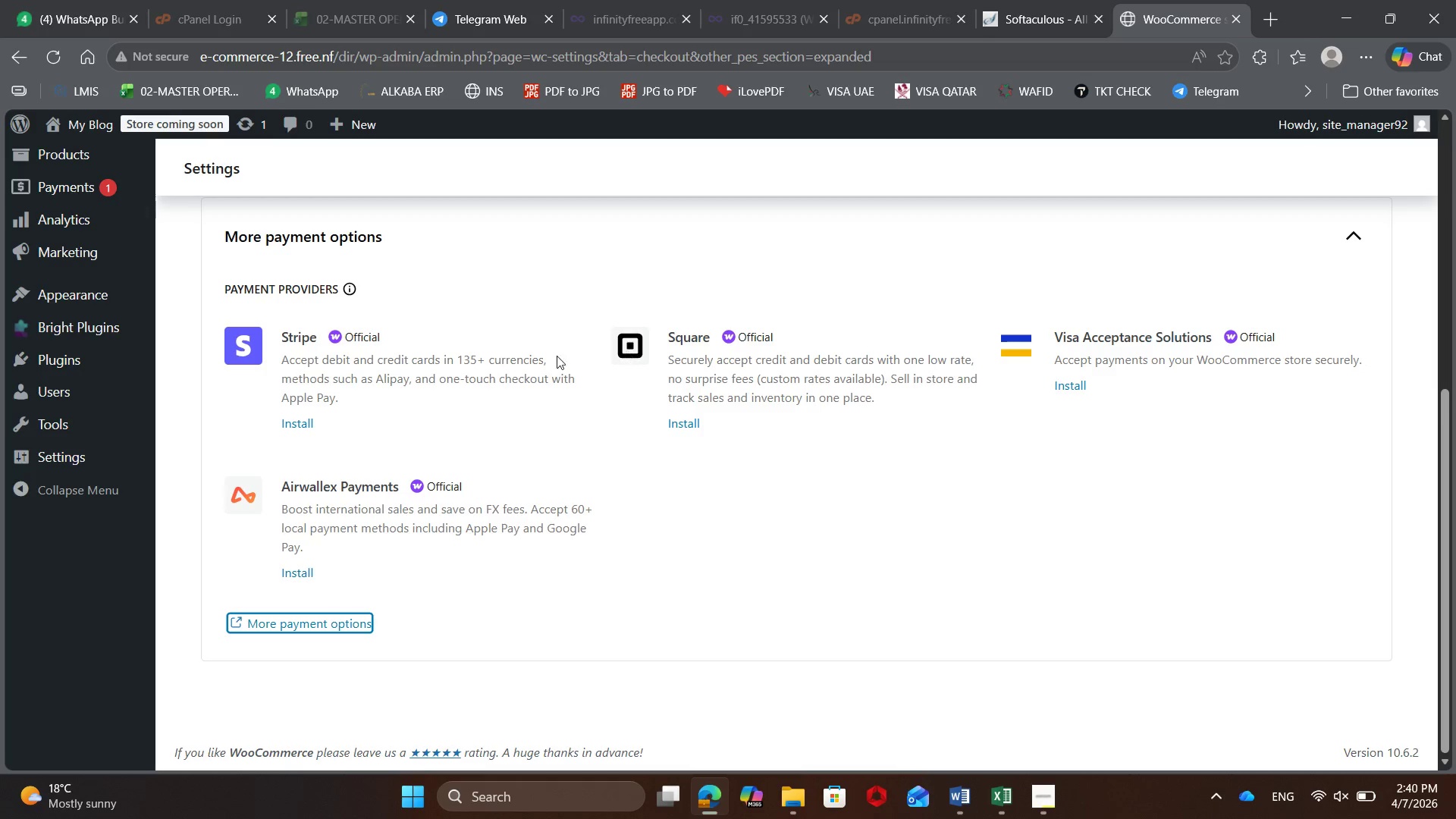 
wait(6.69)
 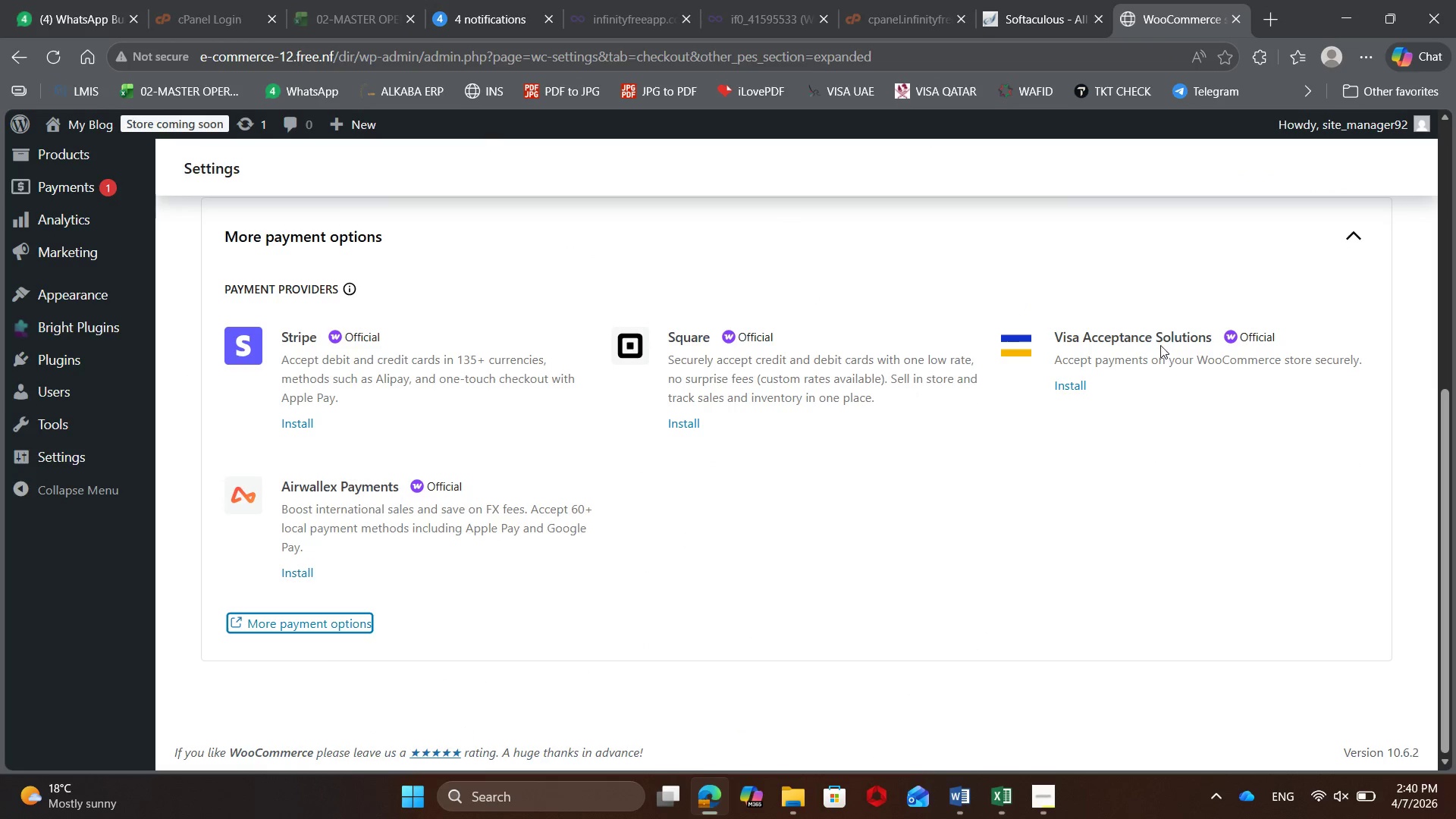 
scroll: coordinate [454, 472], scroll_direction: up, amount: 3.0
 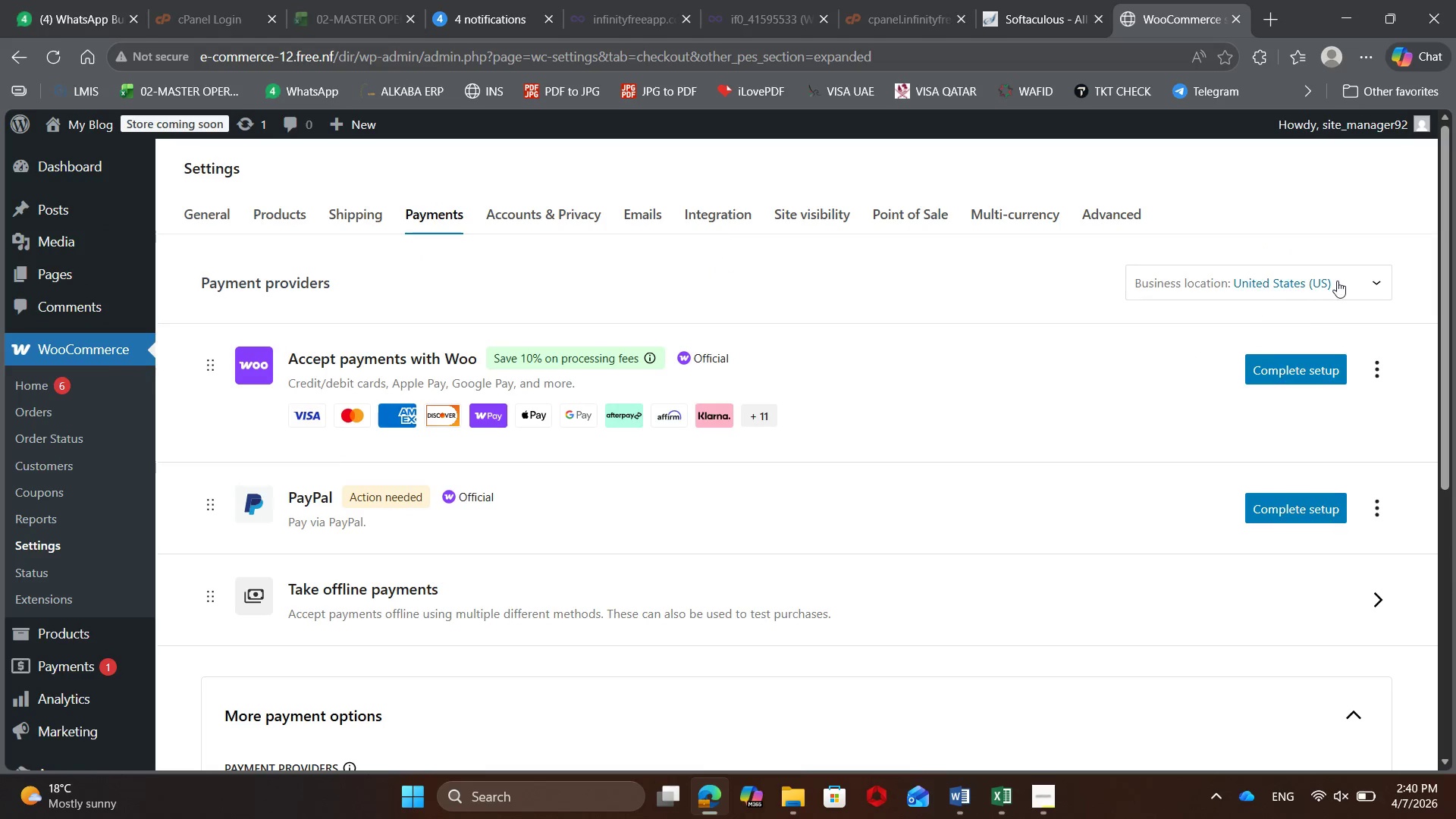 
left_click([1345, 275])
 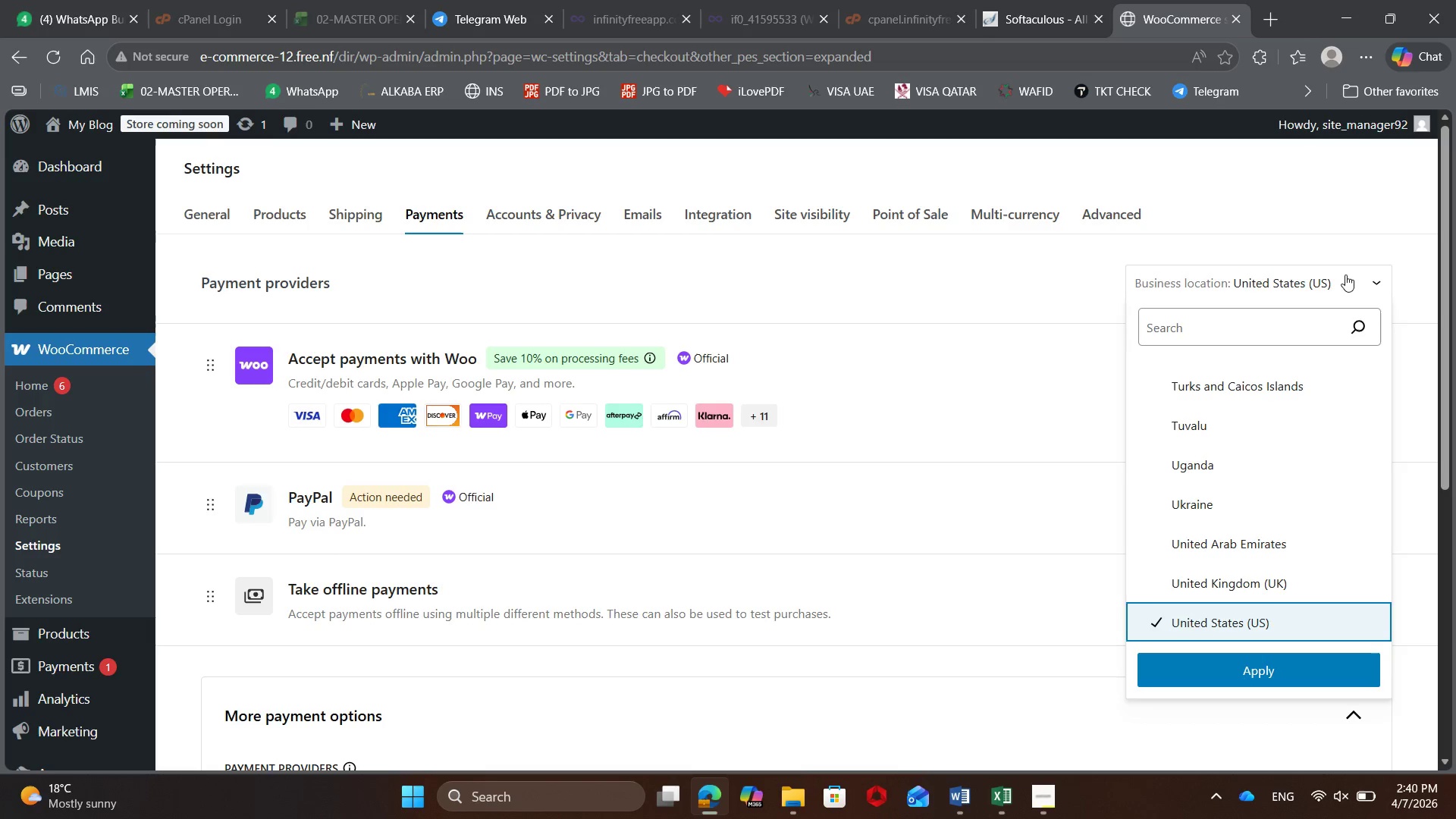 
left_click([1345, 275])
 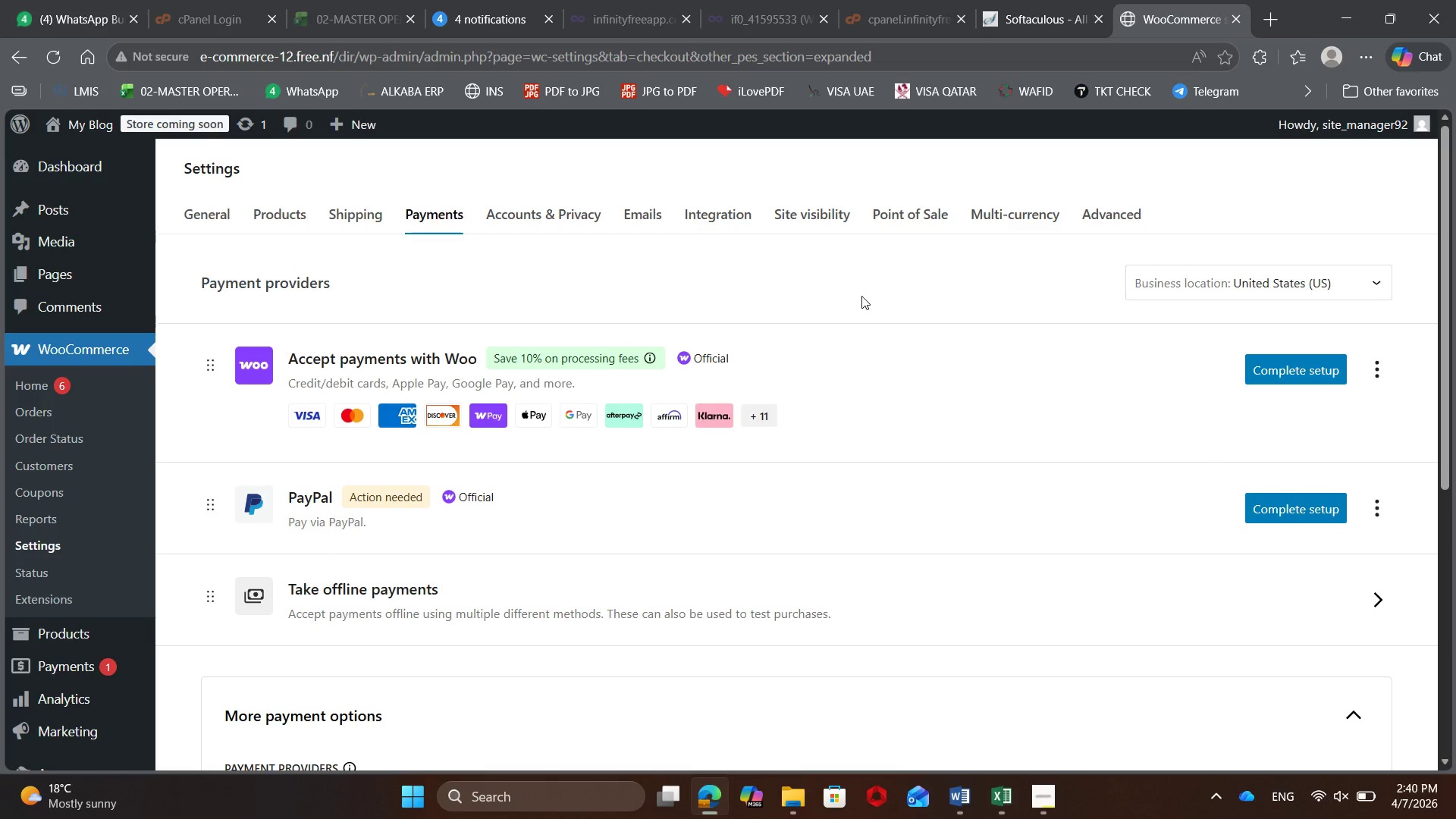 
scroll: coordinate [861, 294], scroll_direction: up, amount: 2.0
 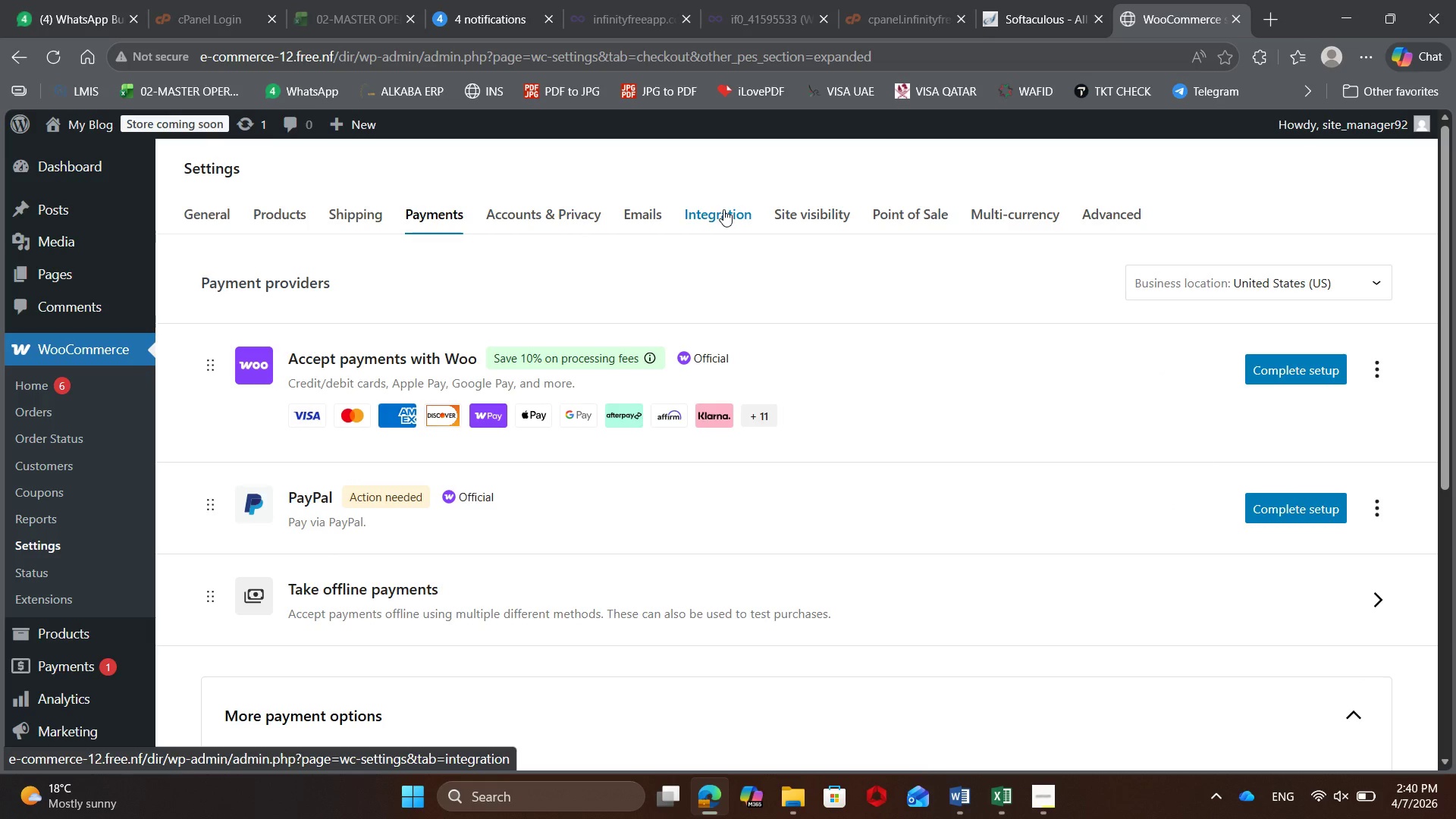 
wait(10.27)
 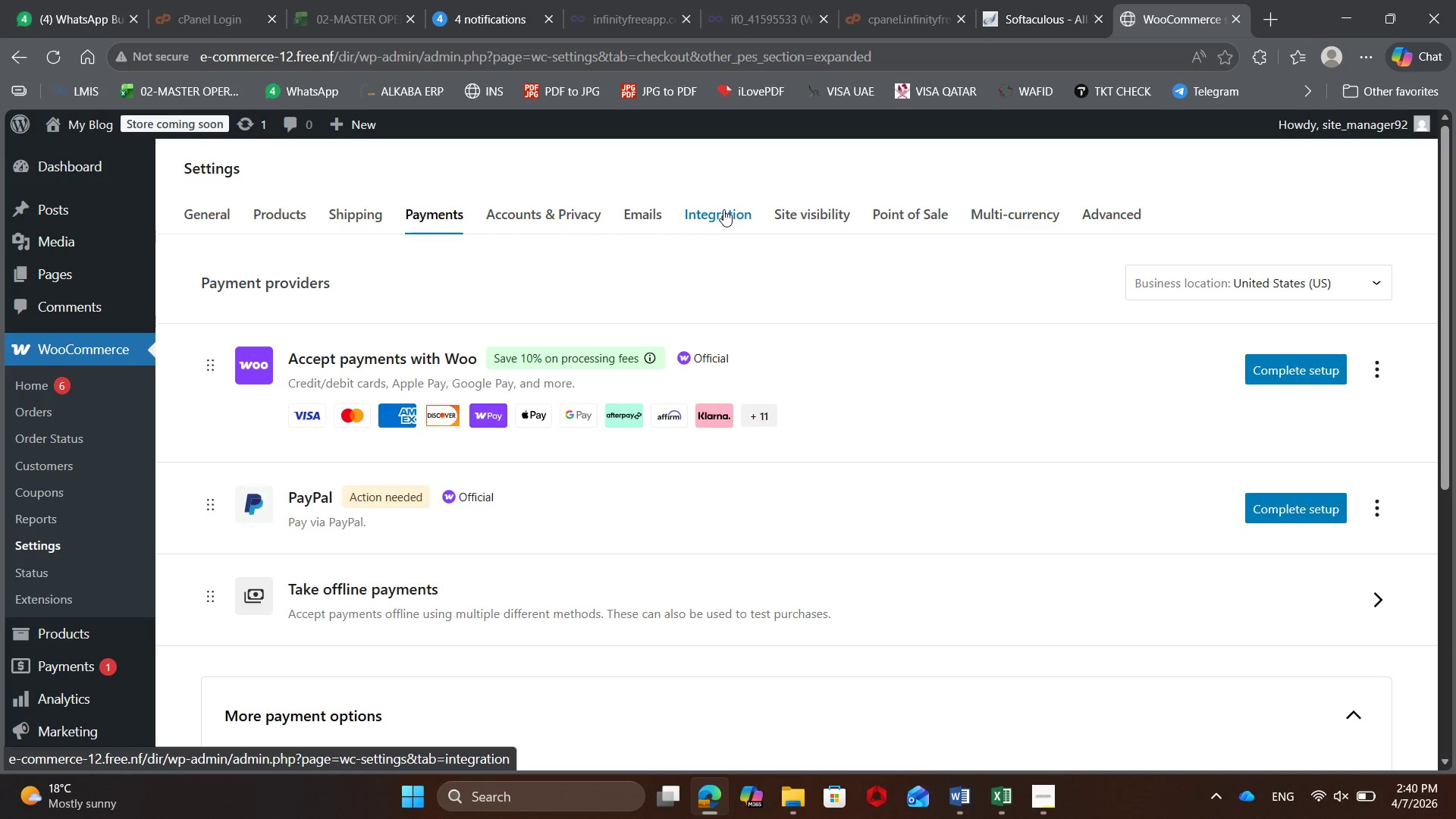 
scroll: coordinate [716, 385], scroll_direction: up, amount: 4.0
 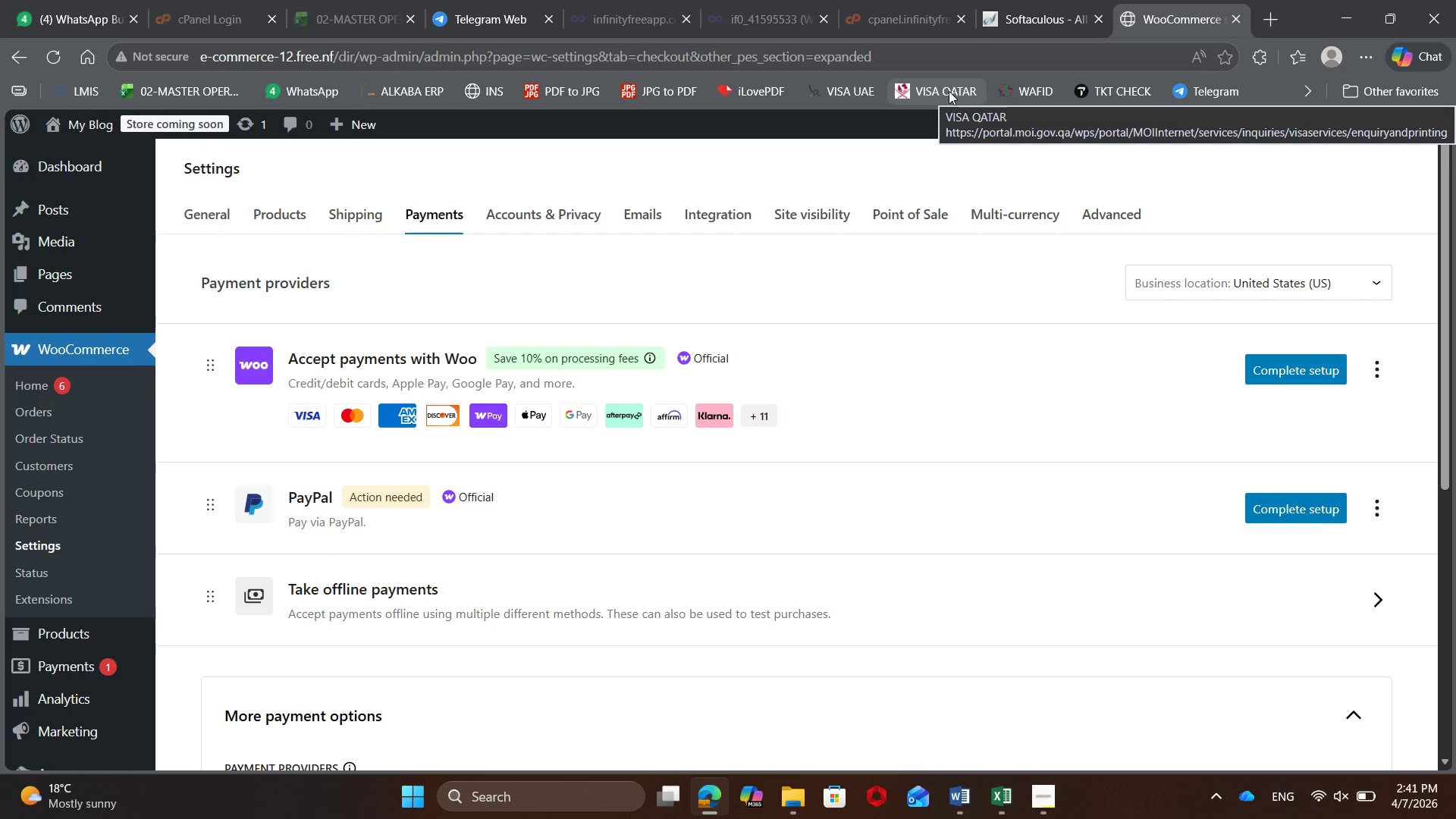 
wait(45.23)
 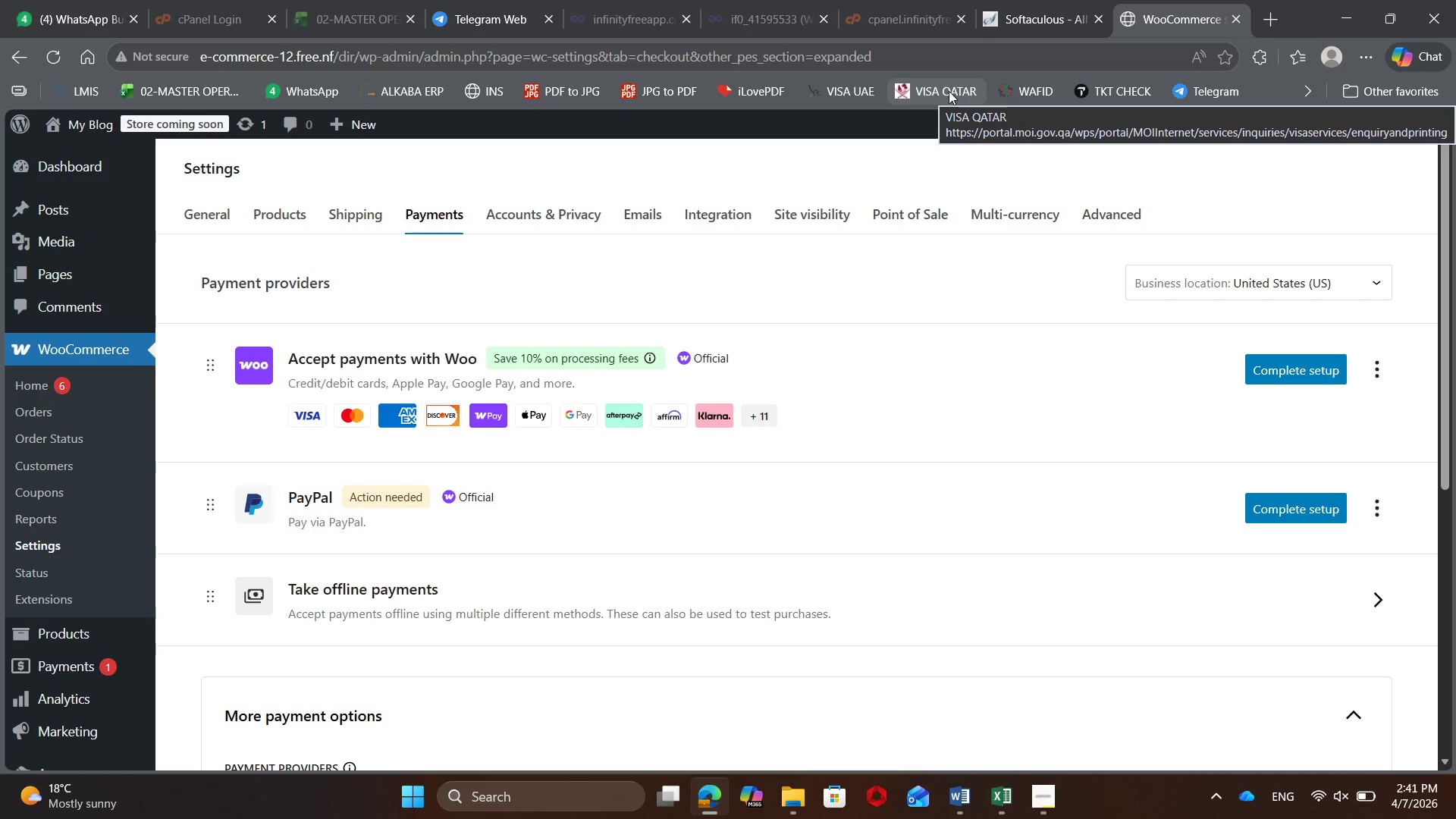 
mouse_move([1109, 100])
 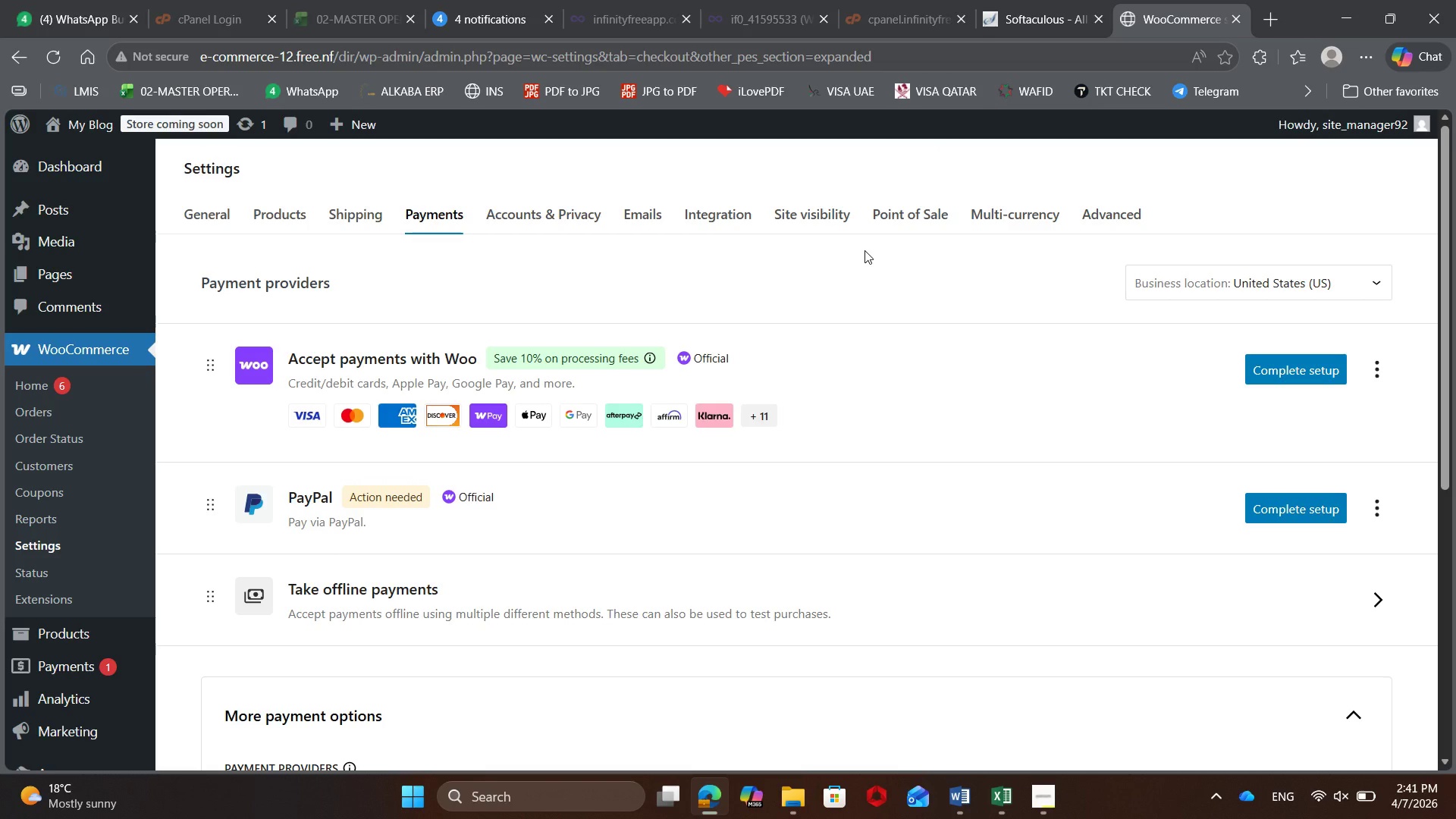 
scroll: coordinate [864, 250], scroll_direction: none, amount: 0.0
 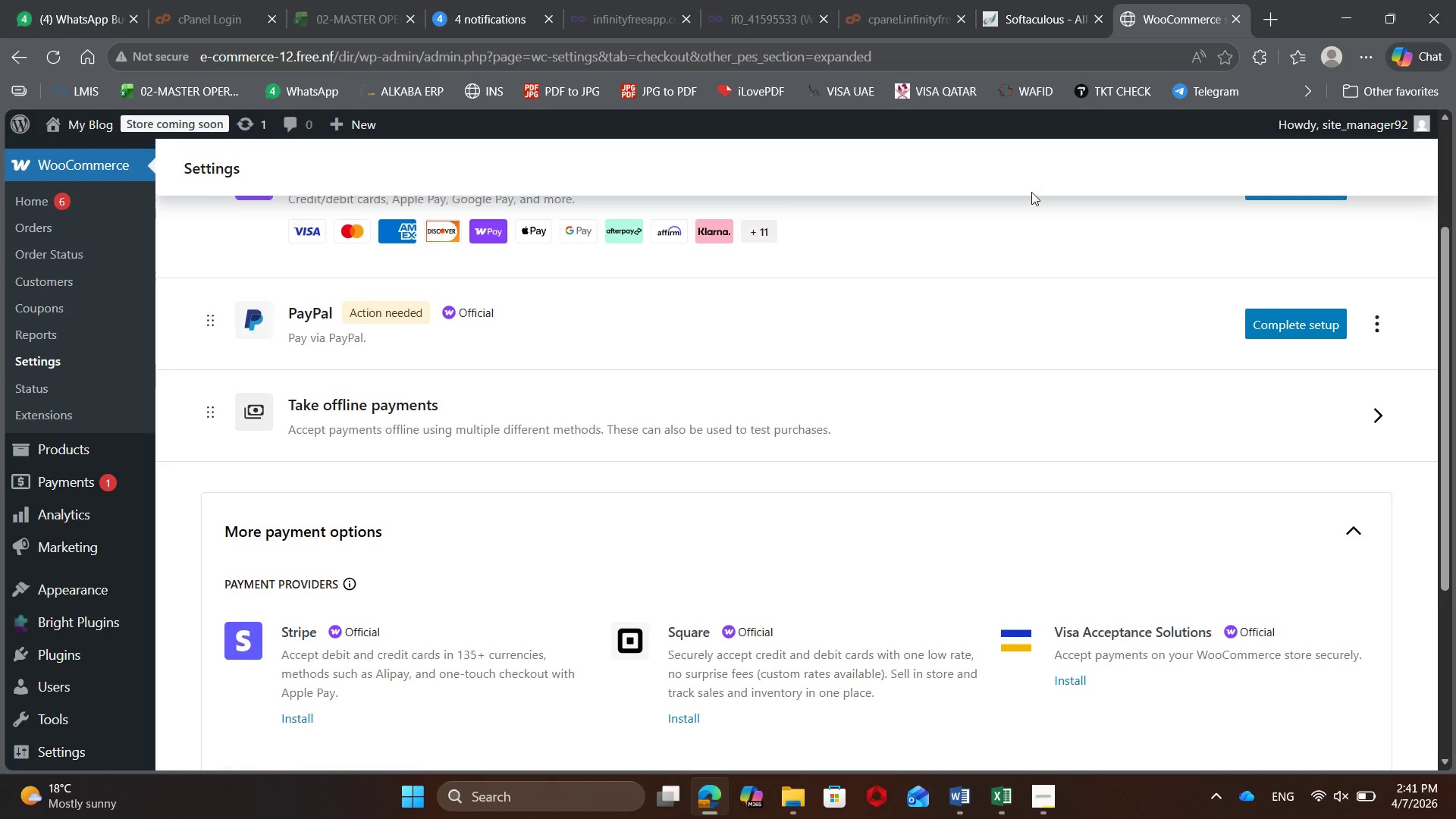 
scroll: coordinate [1031, 192], scroll_direction: up, amount: 5.0
 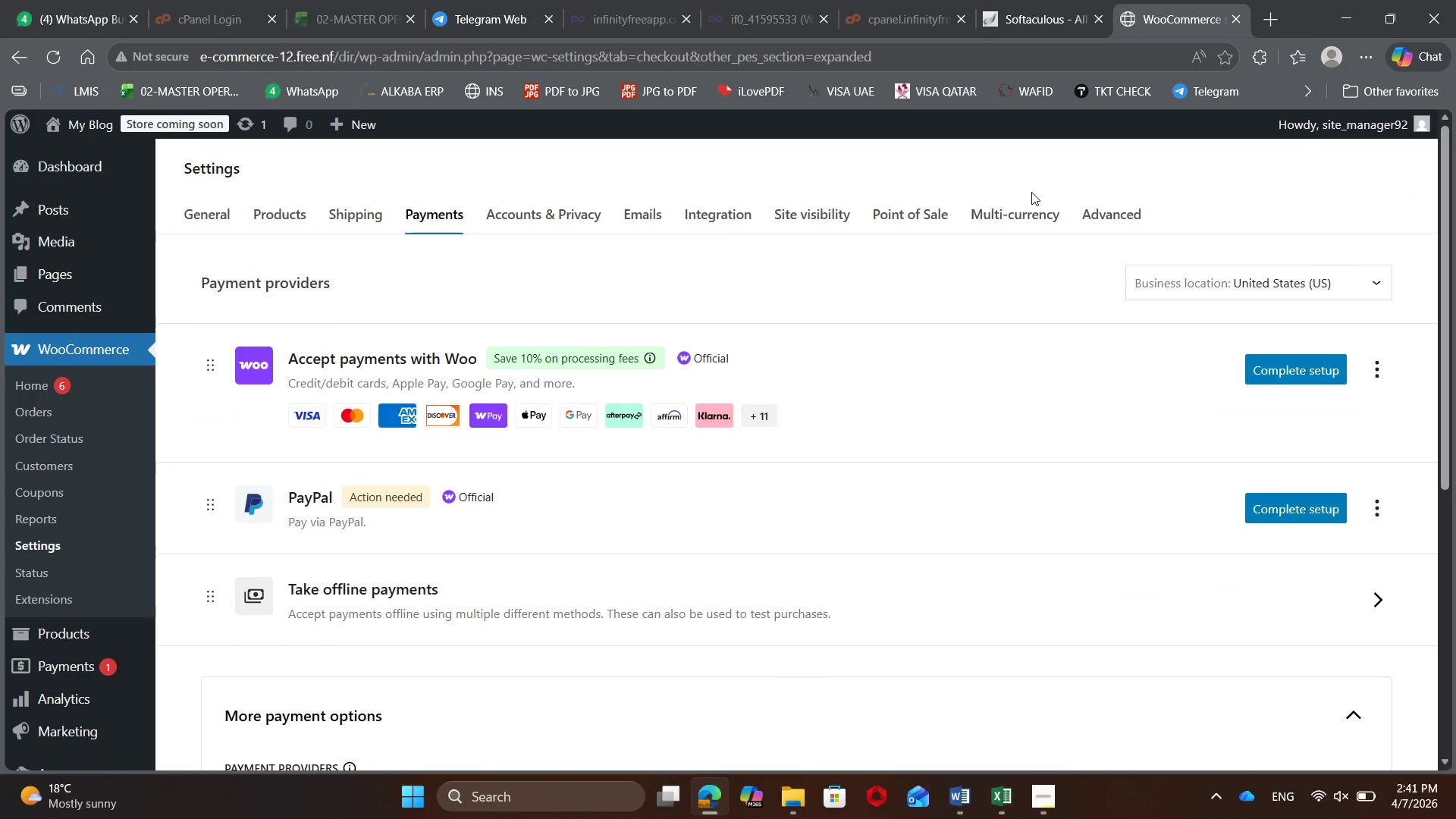 
wait(7.86)
 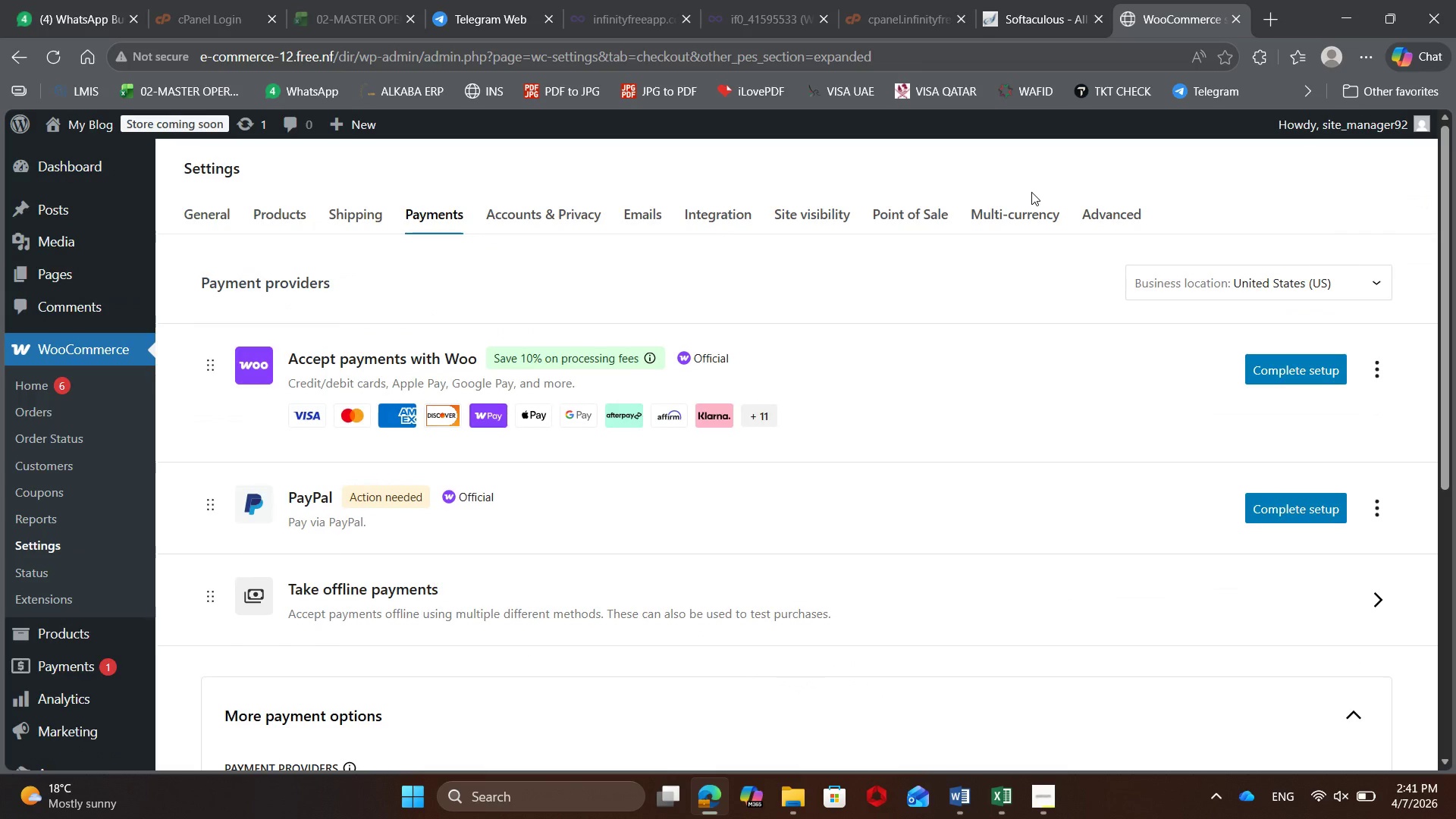 
scroll: coordinate [859, 323], scroll_direction: up, amount: 1.0
 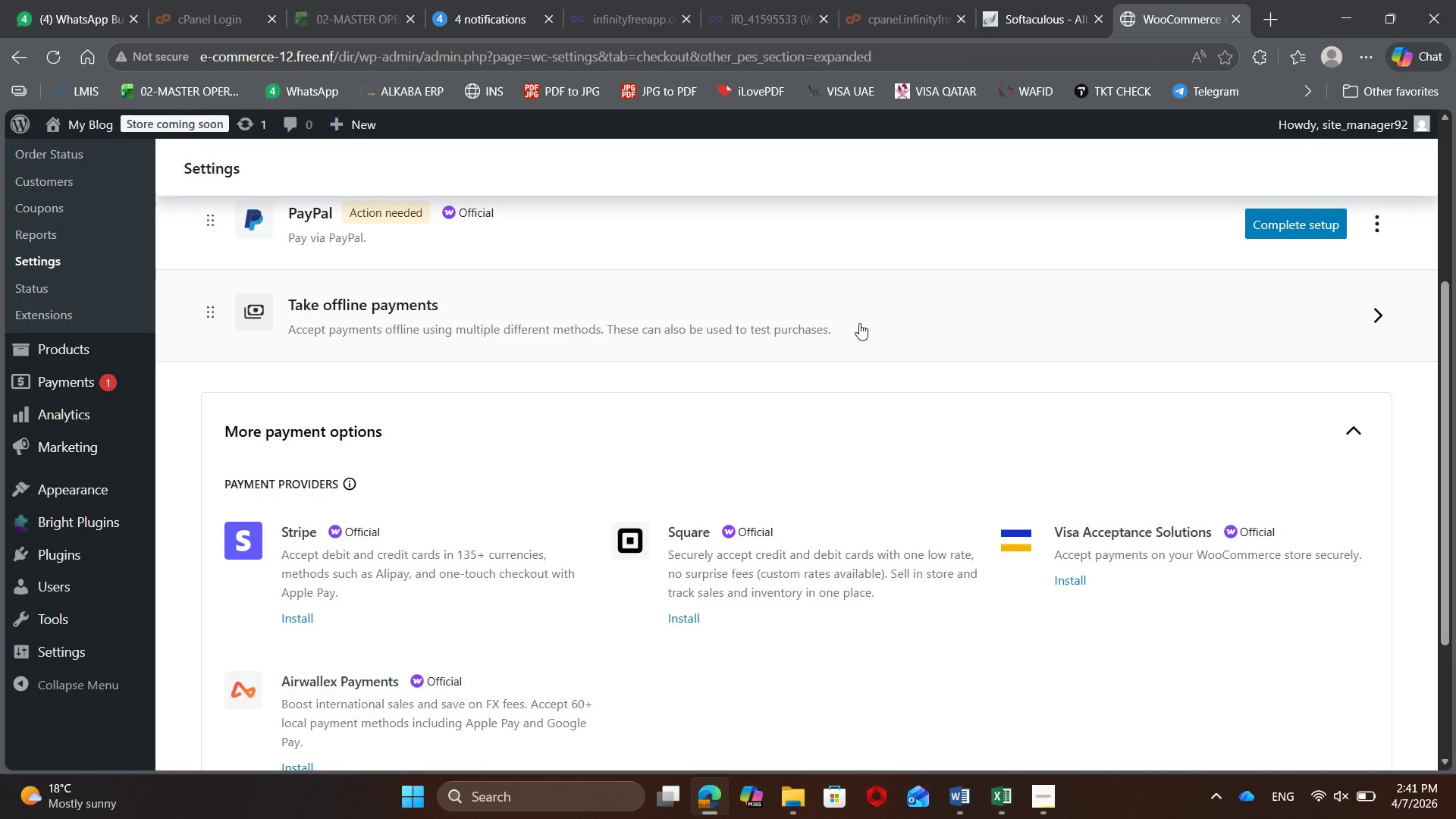 
wait(5.5)
 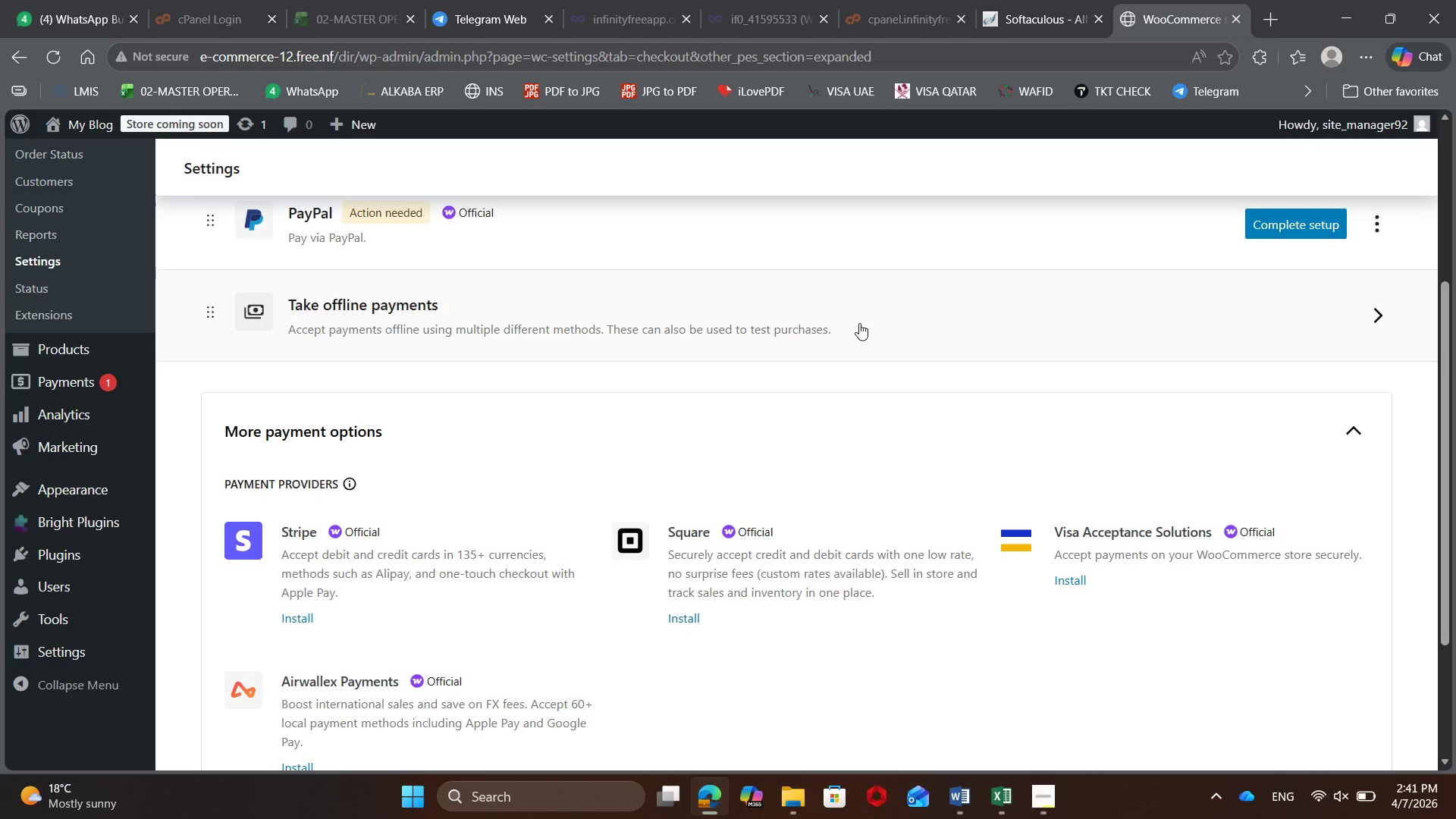 
scroll: coordinate [483, 426], scroll_direction: up, amount: 5.0
 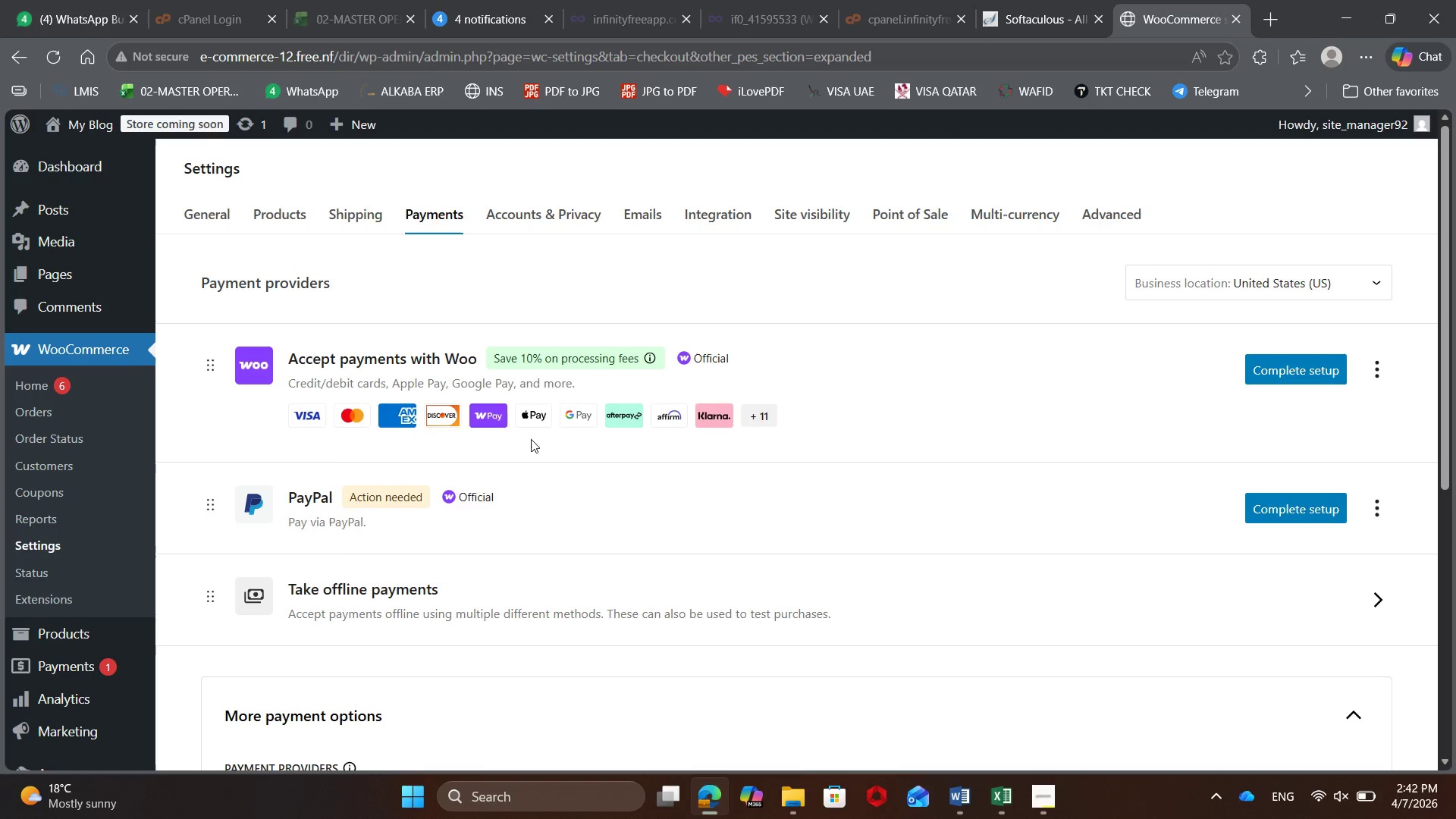 
wait(5.03)
 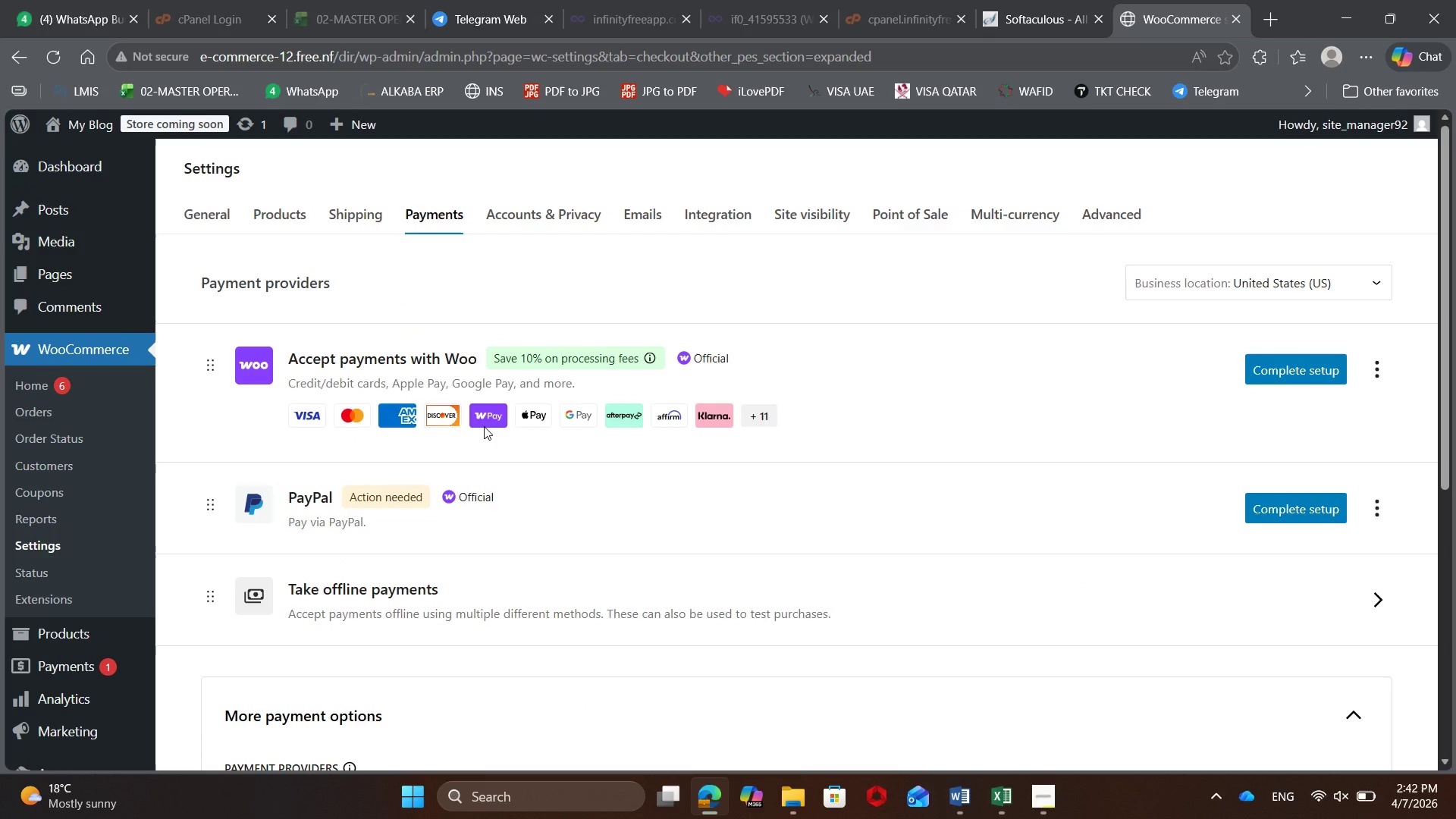 
scroll: coordinate [542, 424], scroll_direction: up, amount: 3.0
 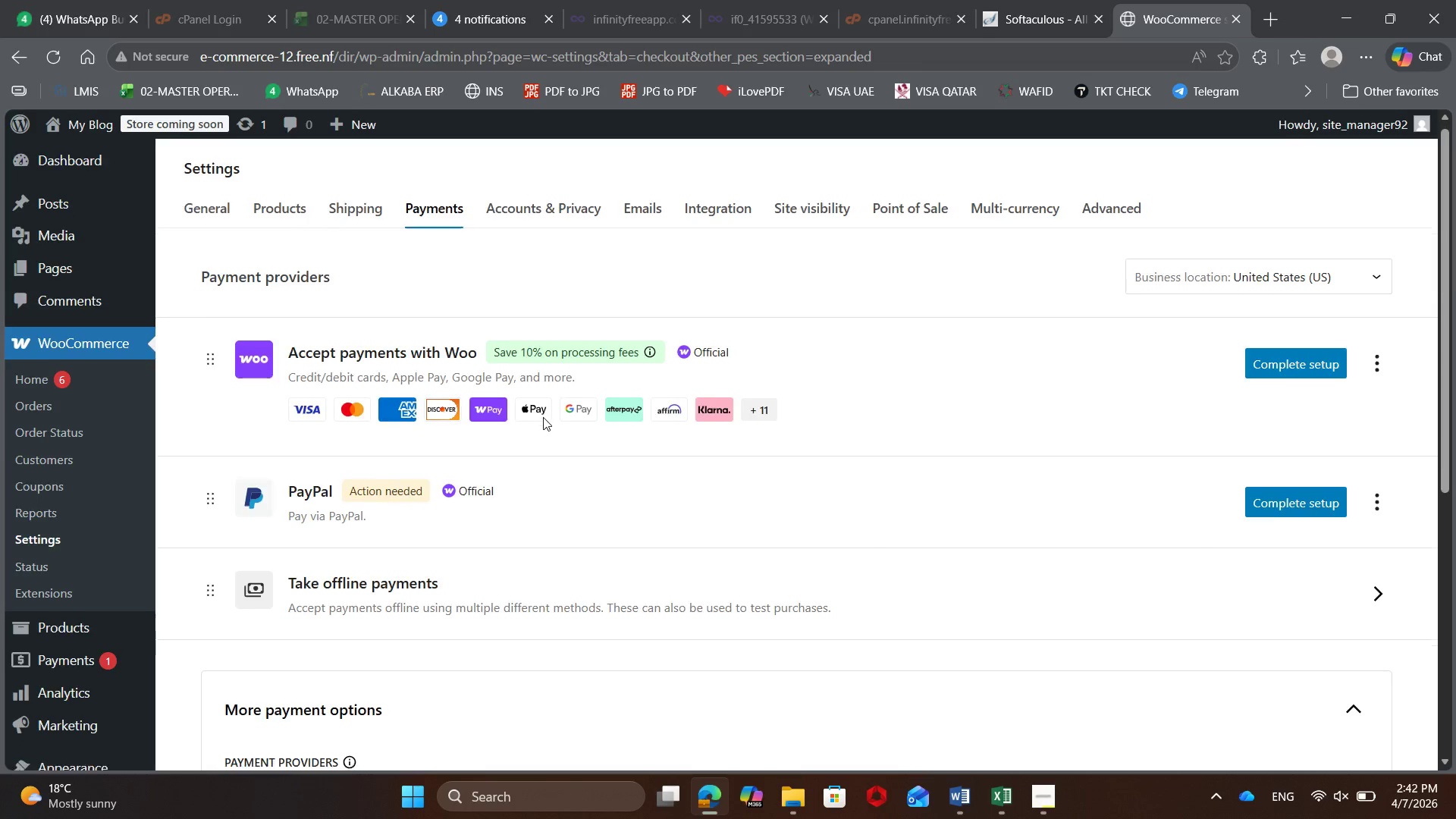 
scroll: coordinate [543, 417], scroll_direction: down, amount: 5.0
 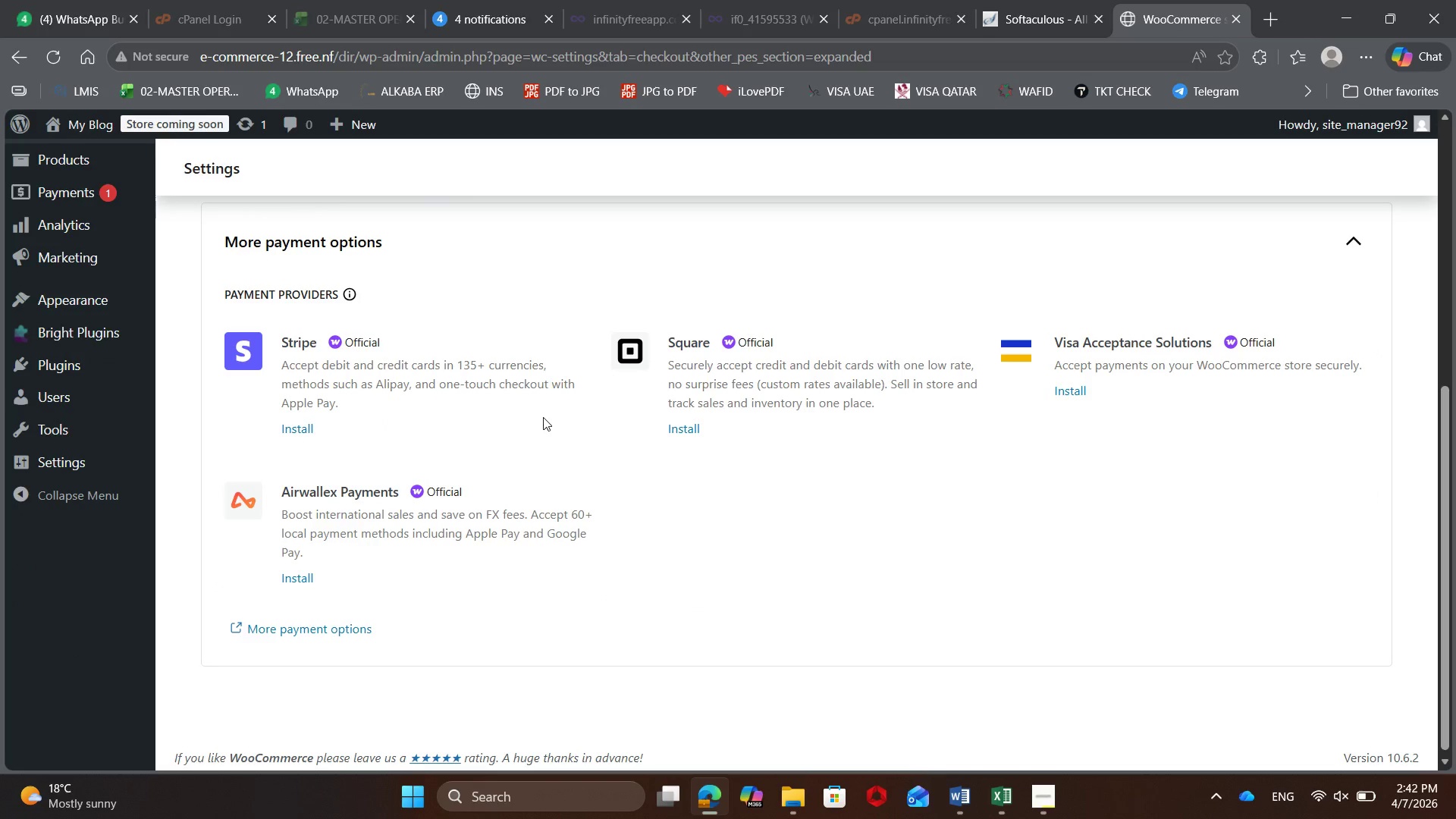 
scroll: coordinate [531, 407], scroll_direction: up, amount: 7.0
 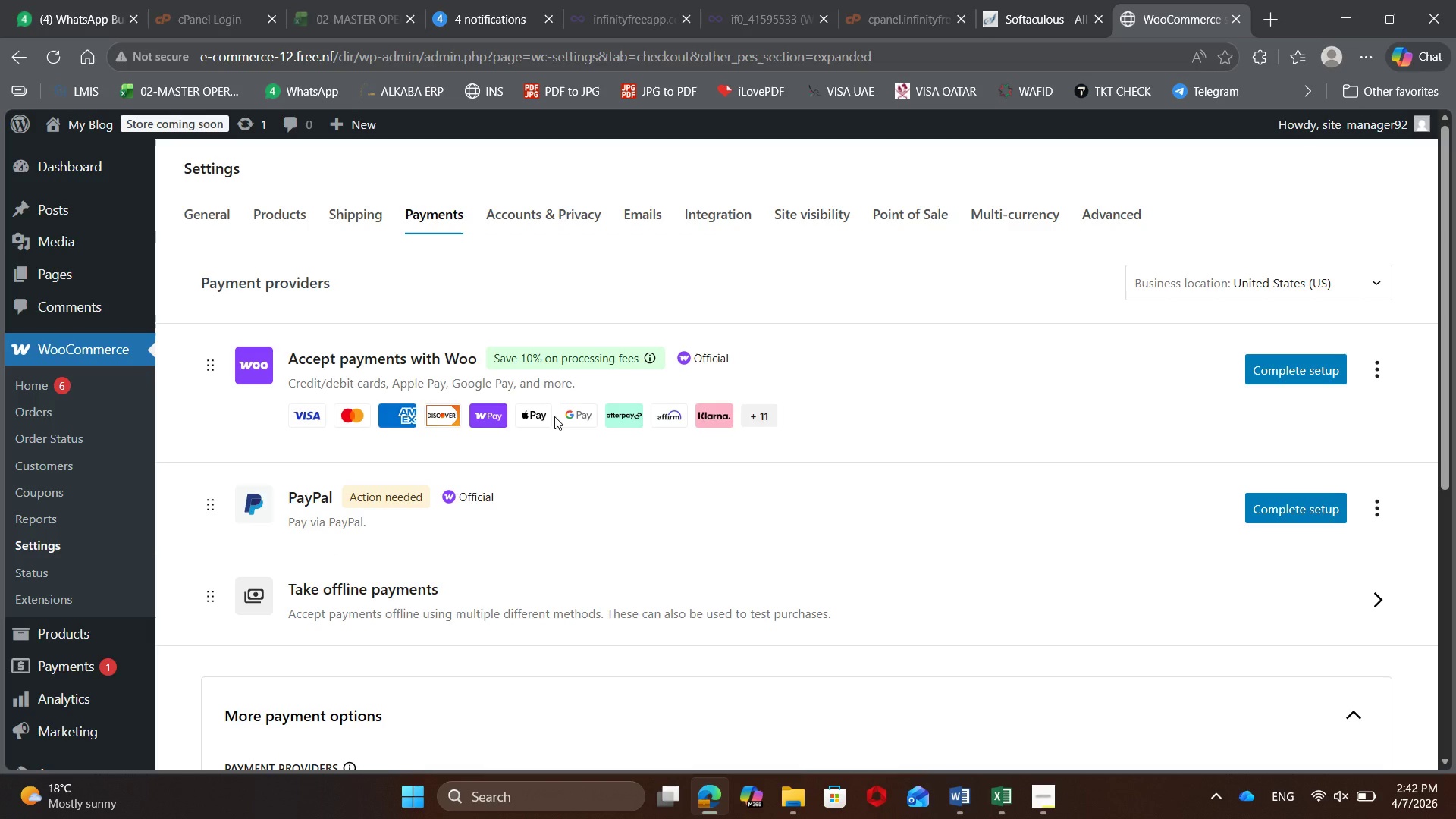 
wait(20.85)
 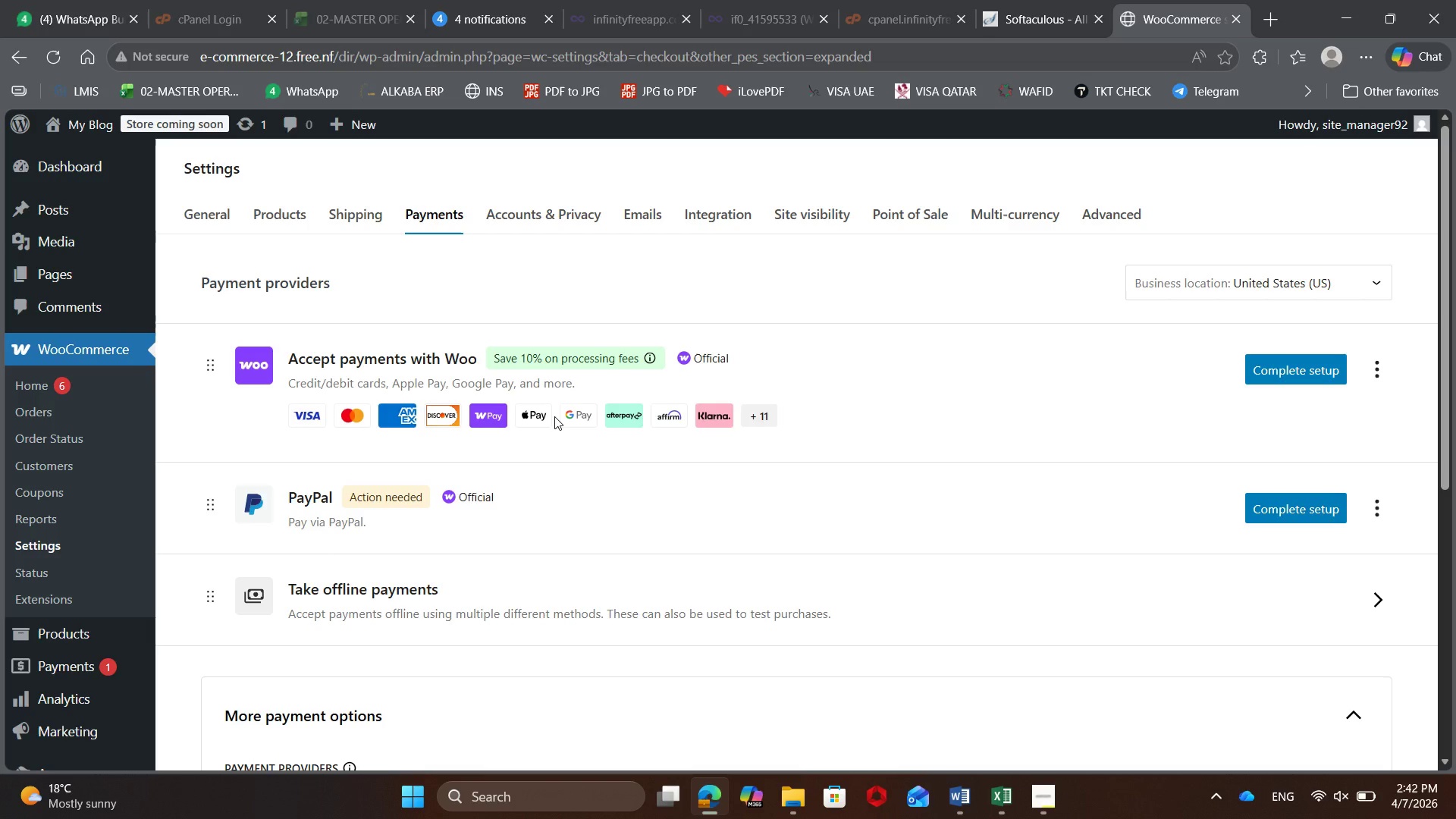 
scroll: coordinate [505, 322], scroll_direction: down, amount: 4.0
 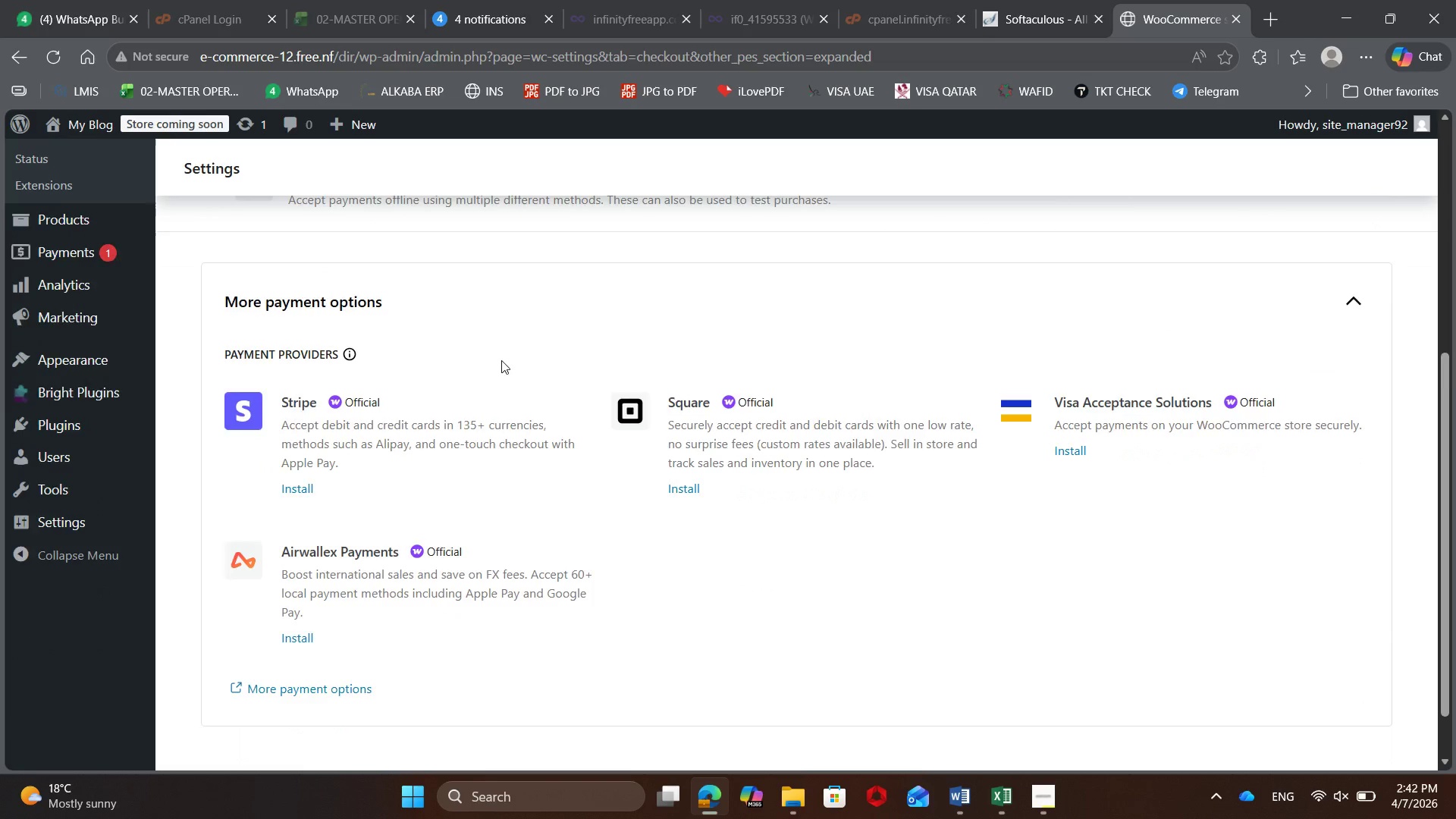 
scroll: coordinate [505, 346], scroll_direction: up, amount: 10.0
 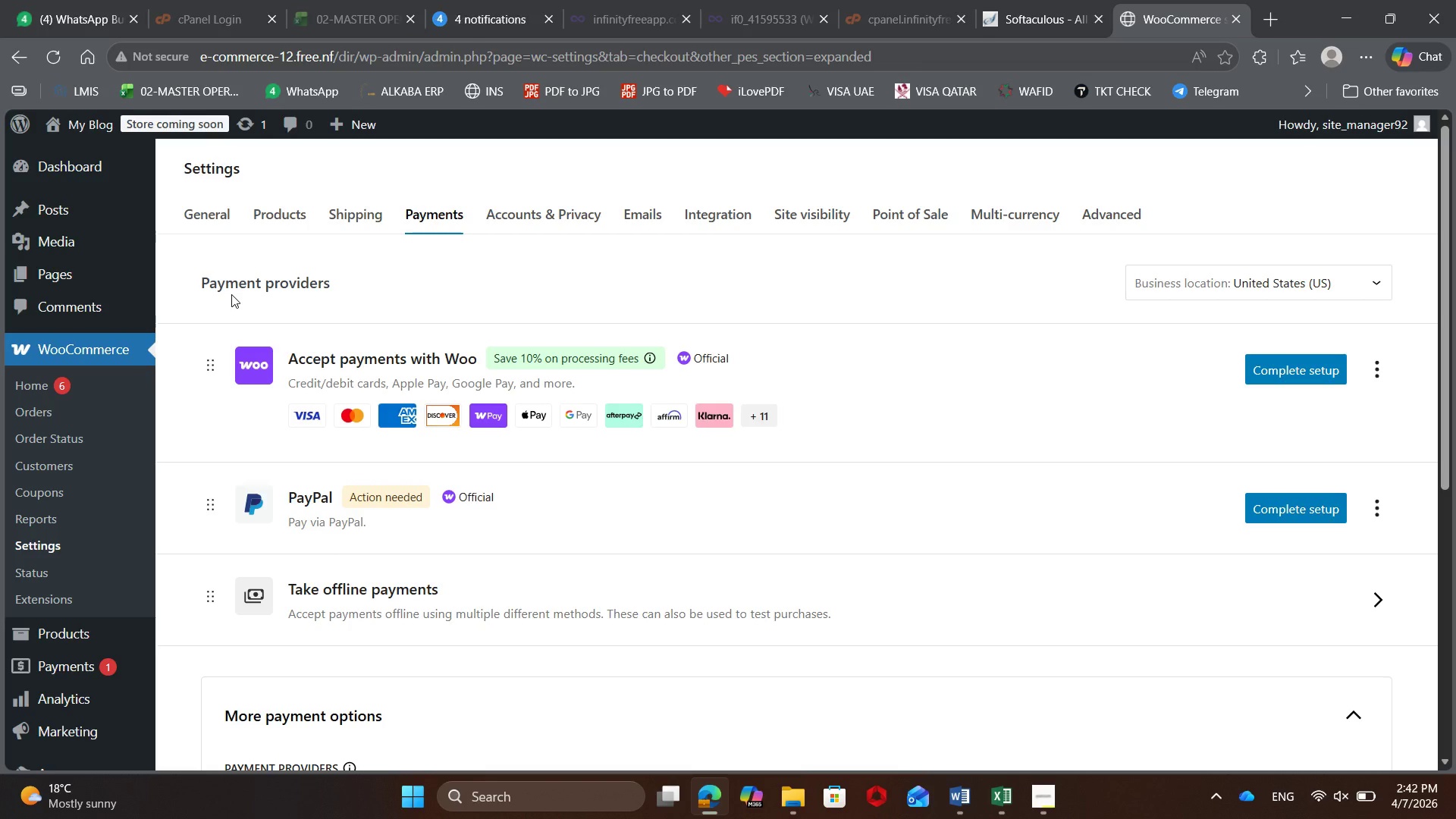 
wait(14.36)
 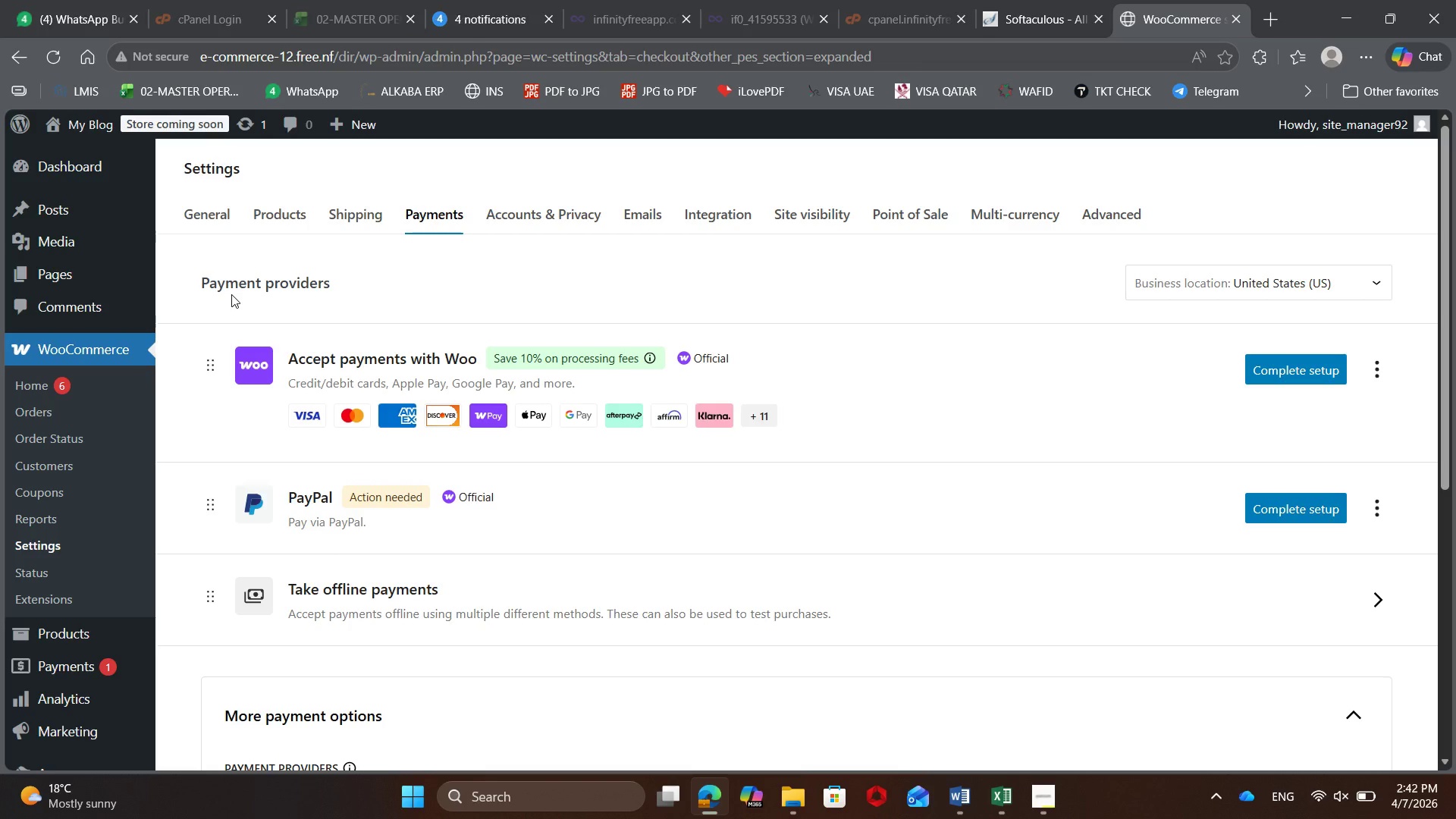 
scroll: coordinate [321, 472], scroll_direction: down, amount: 3.0
 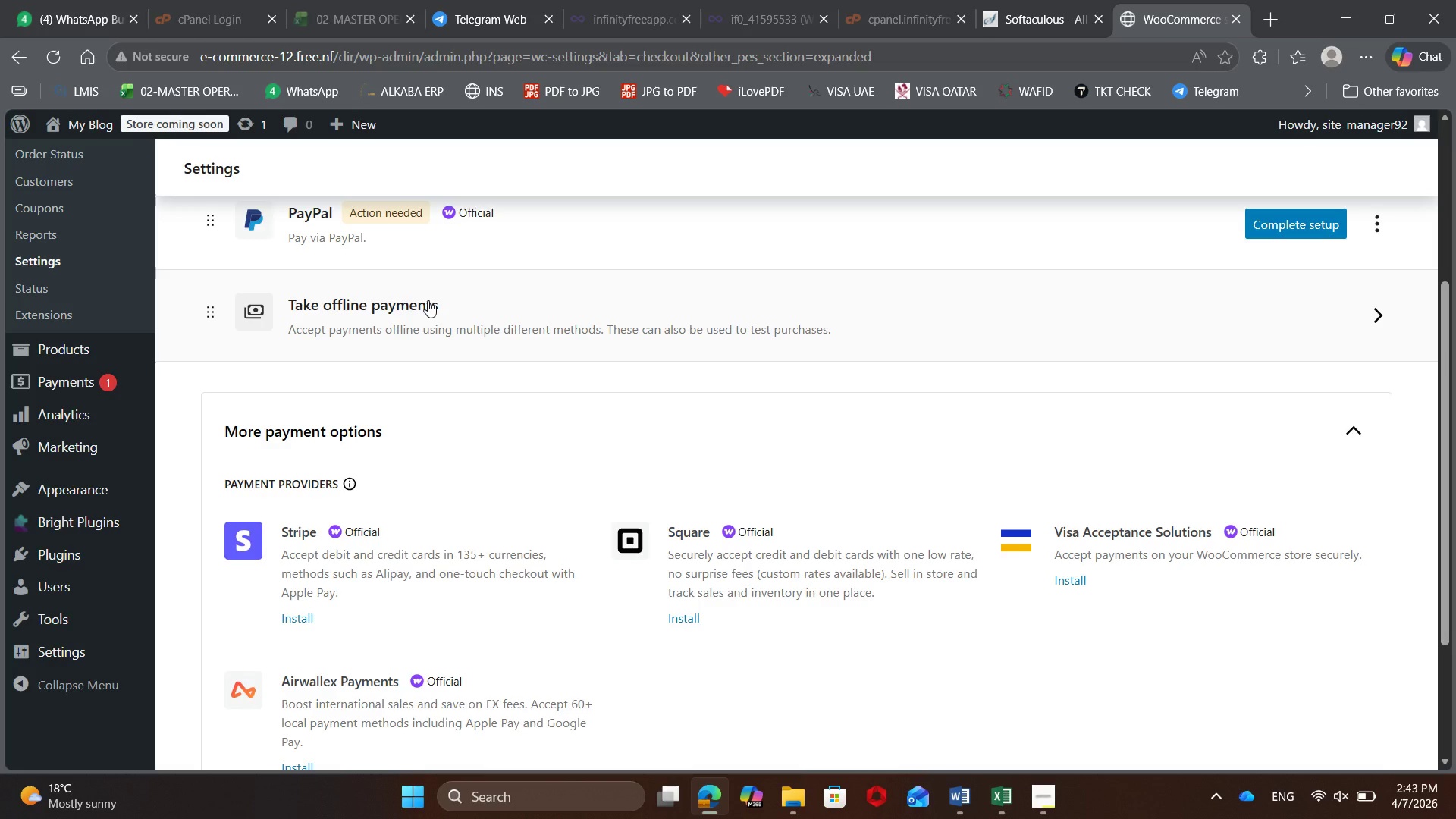 
wait(25.02)
 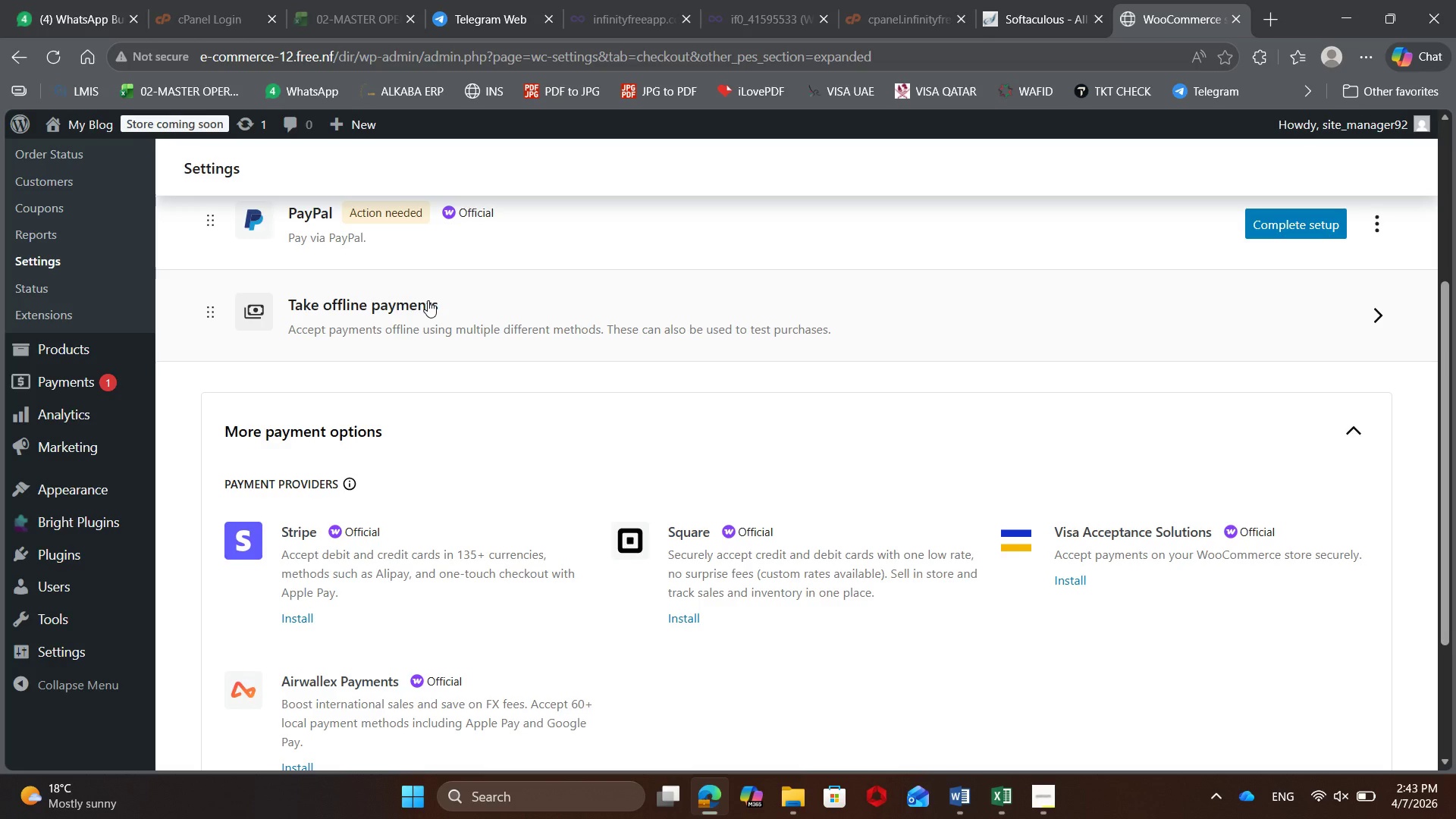 
double_click([884, 270])
 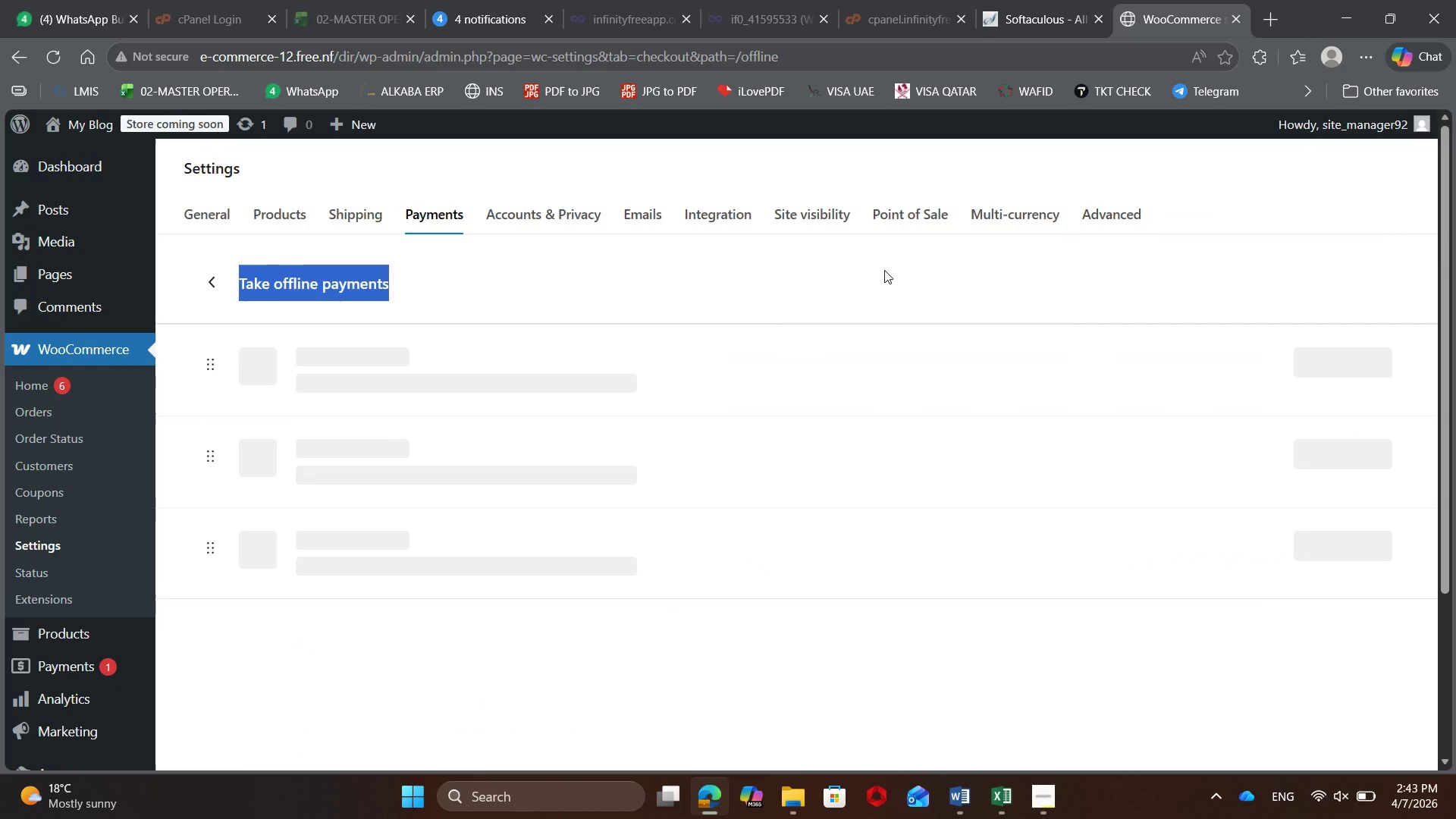 
triple_click([884, 270])
 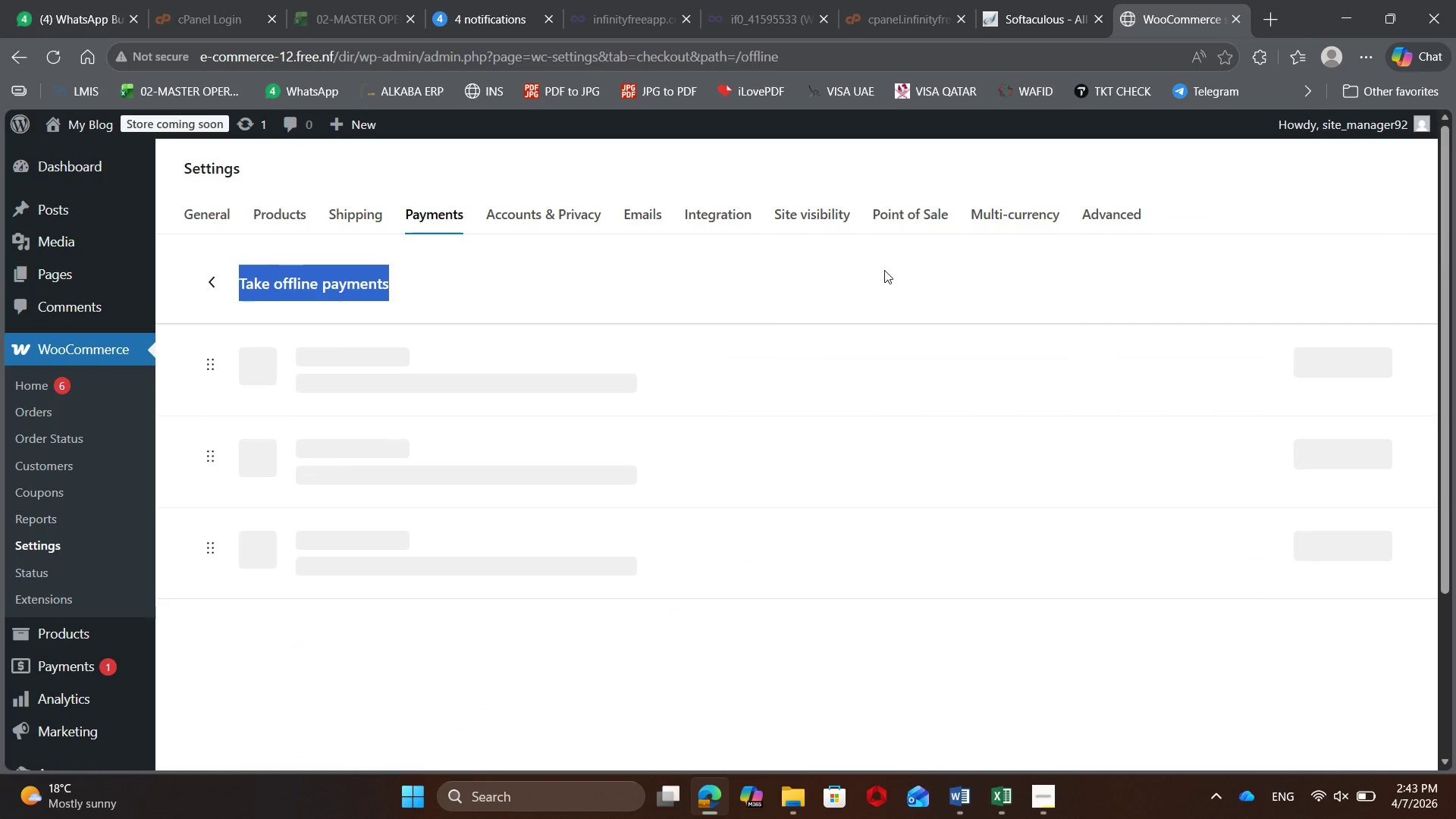 
triple_click([884, 270])
 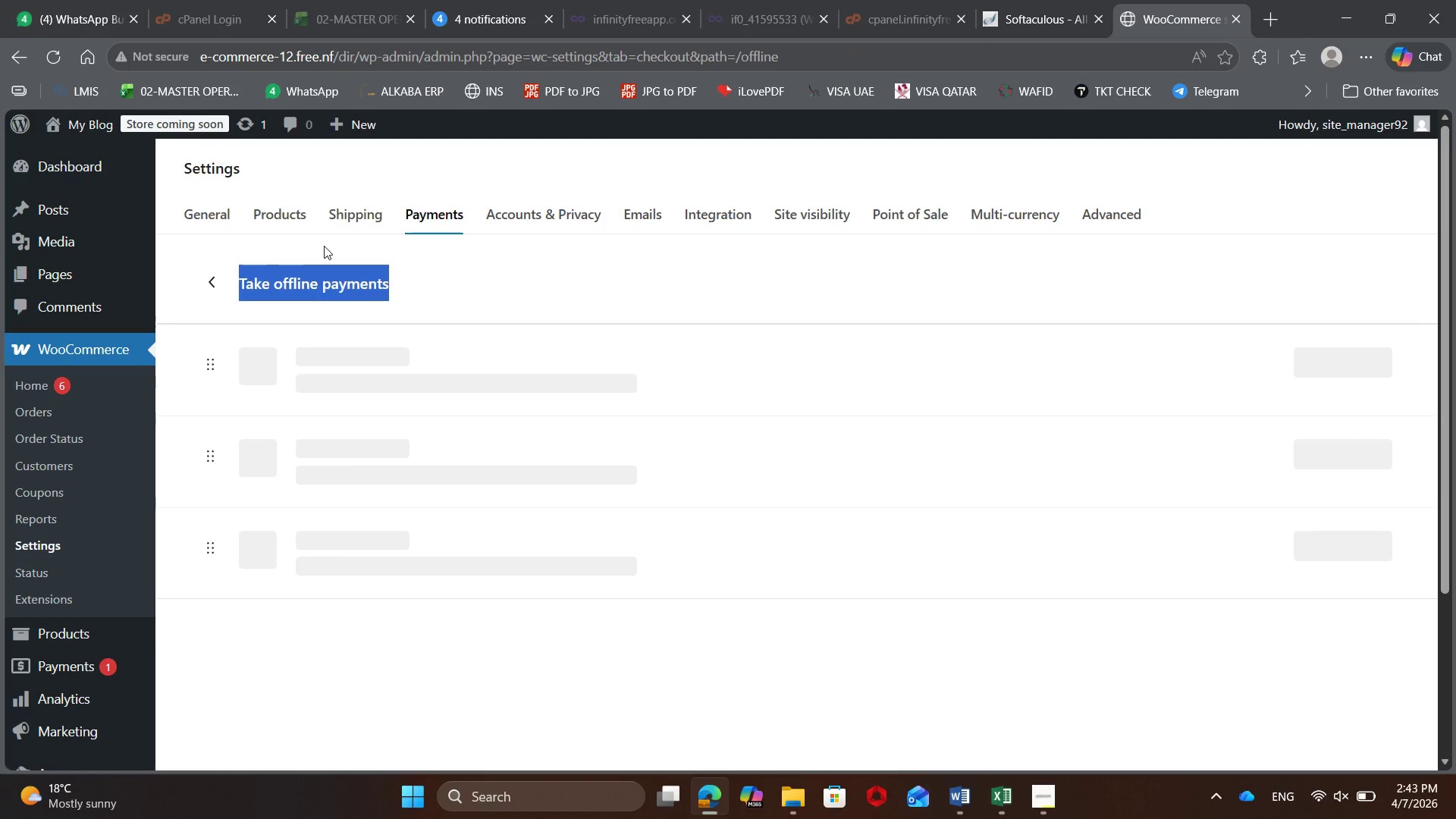 
left_click([338, 215])
 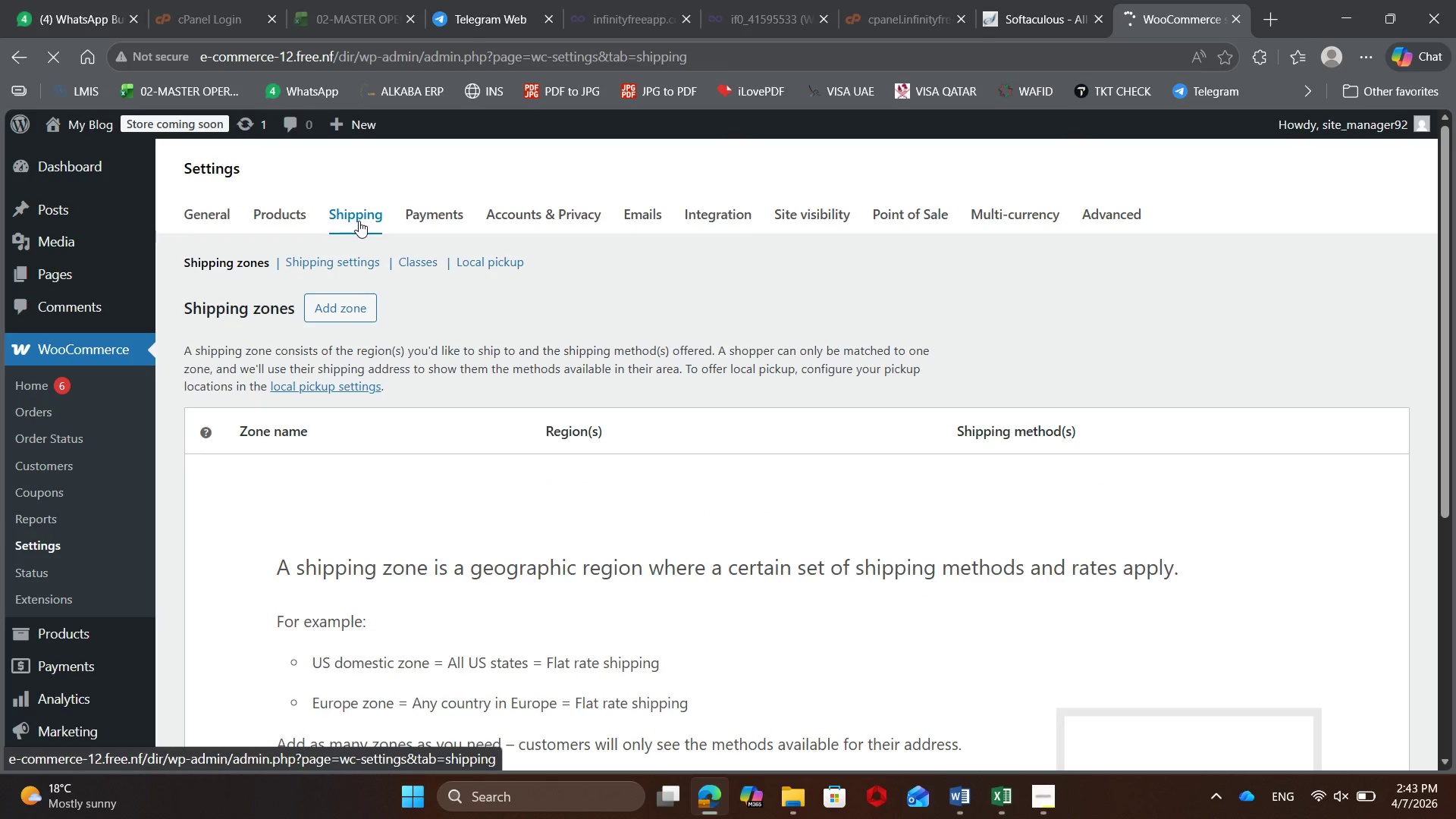 
wait(16.81)
 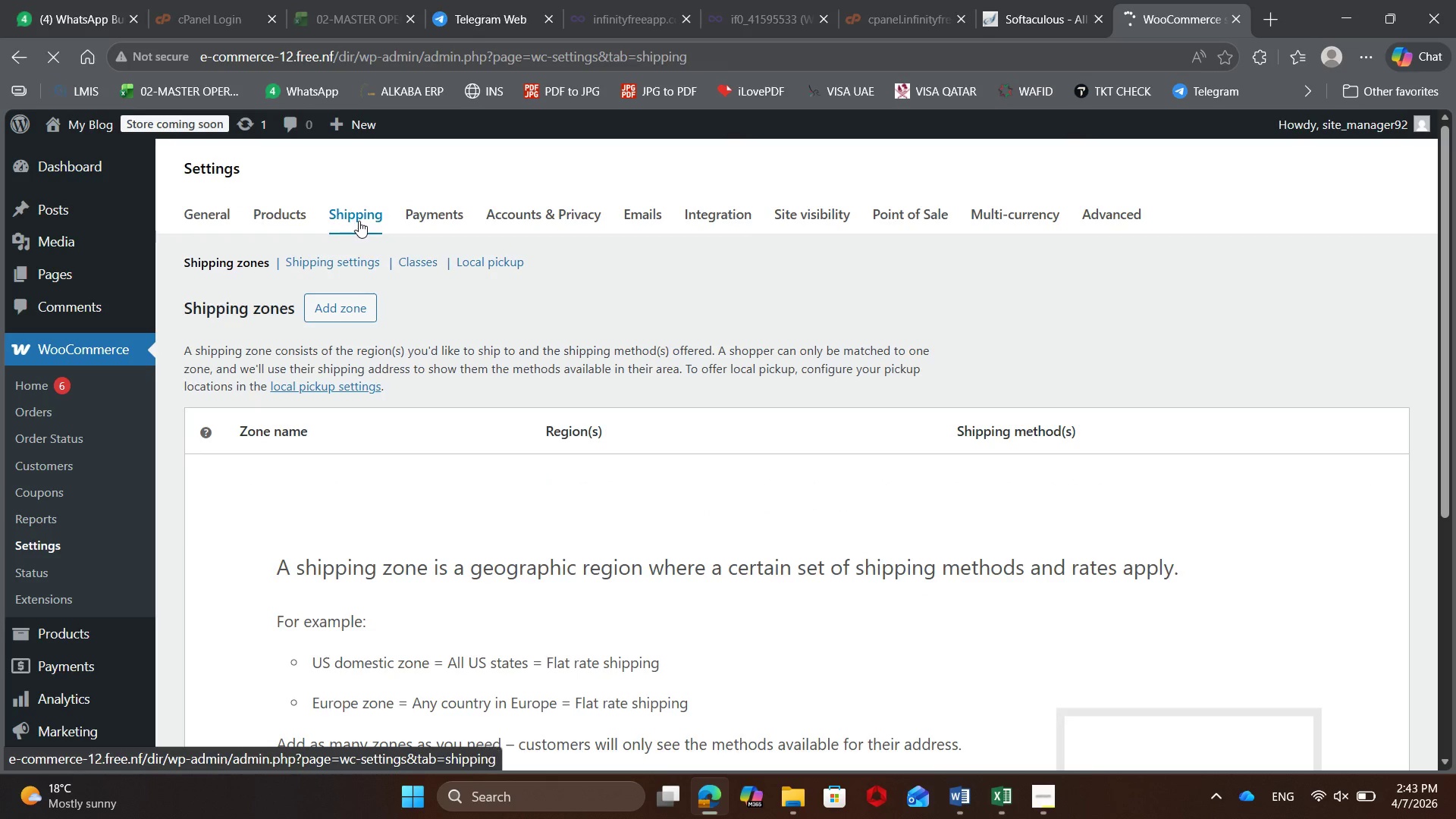 
left_click([437, 218])
 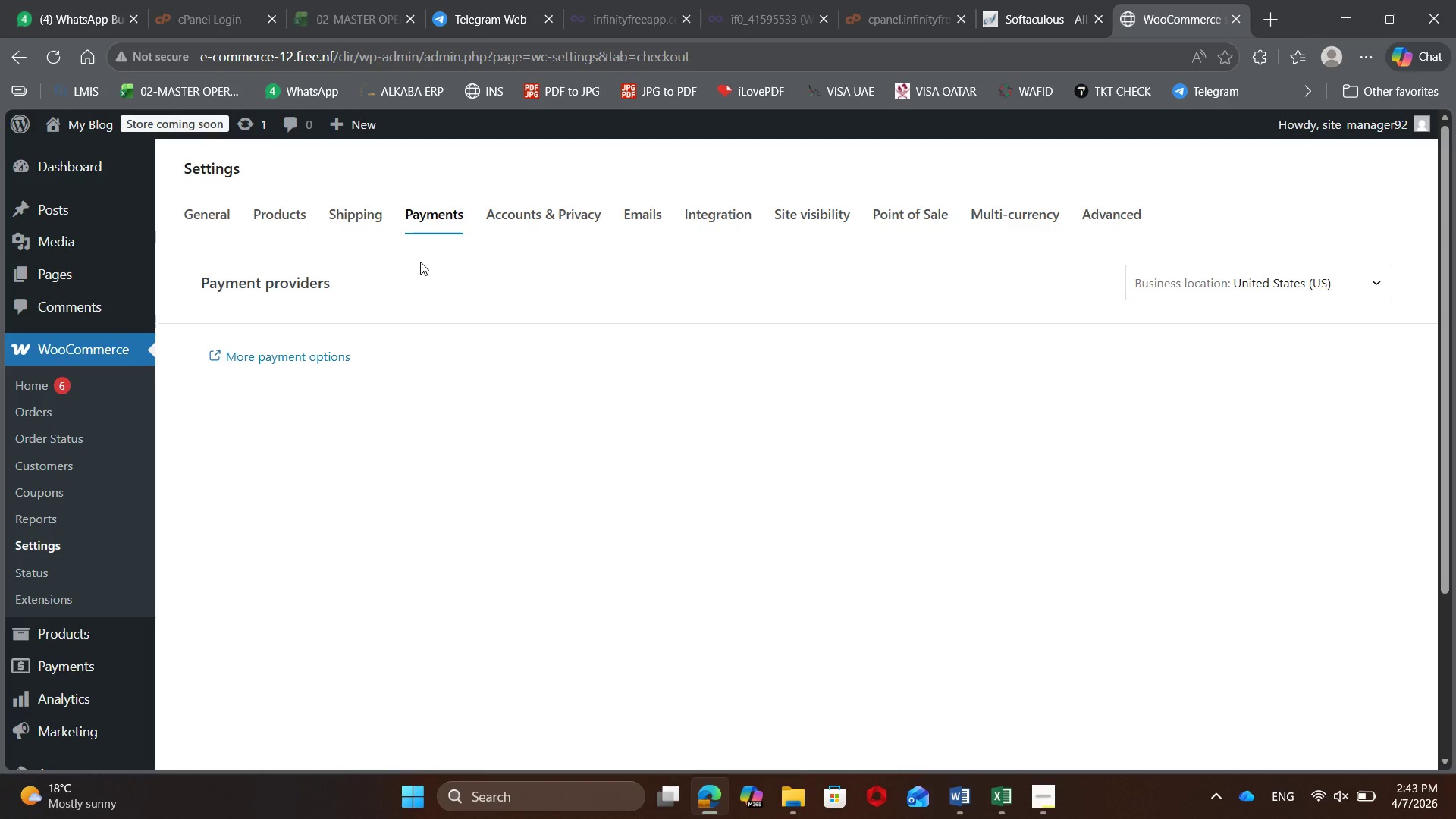 
wait(18.38)
 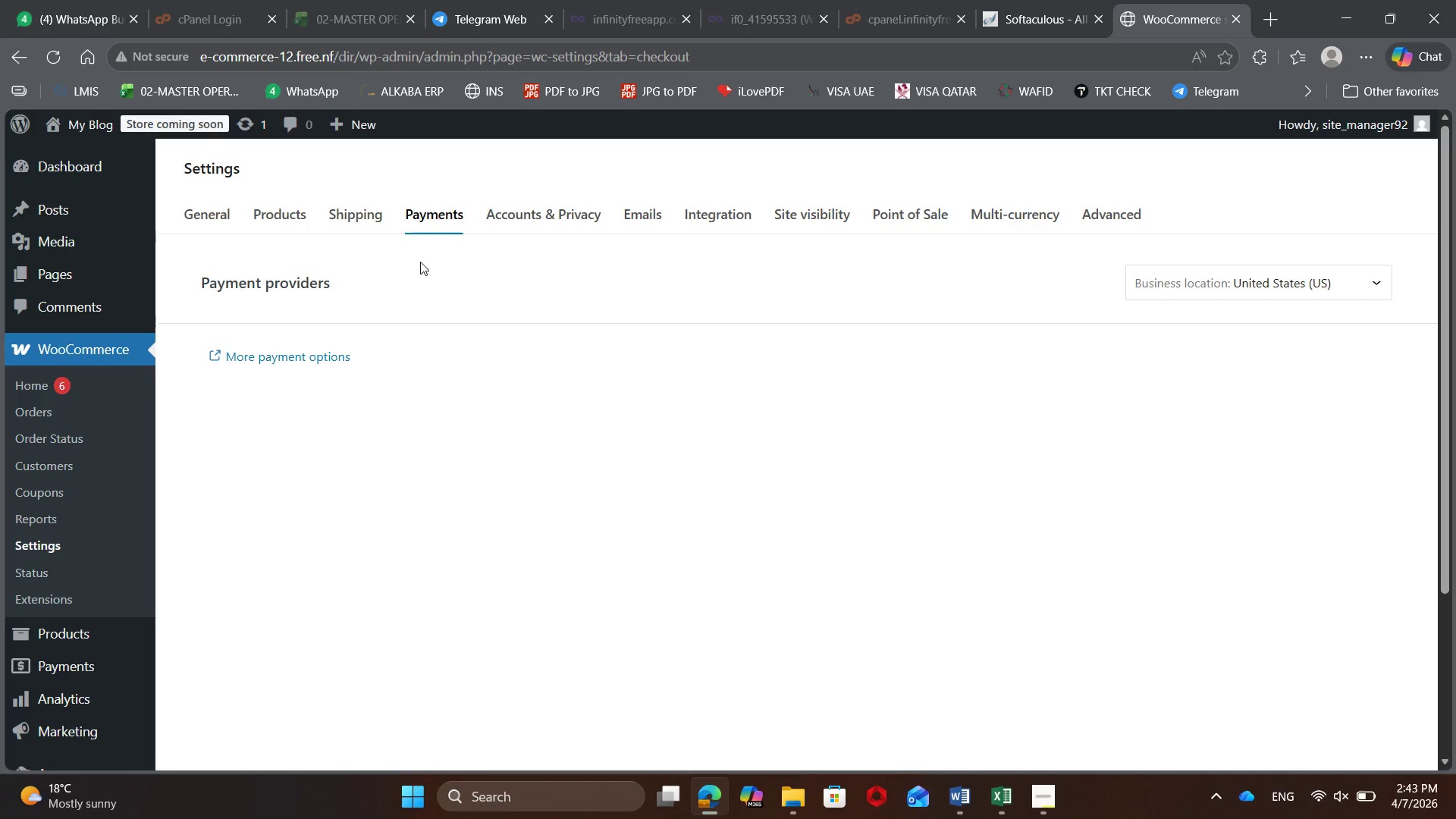 
scroll: coordinate [469, 396], scroll_direction: up, amount: 5.0